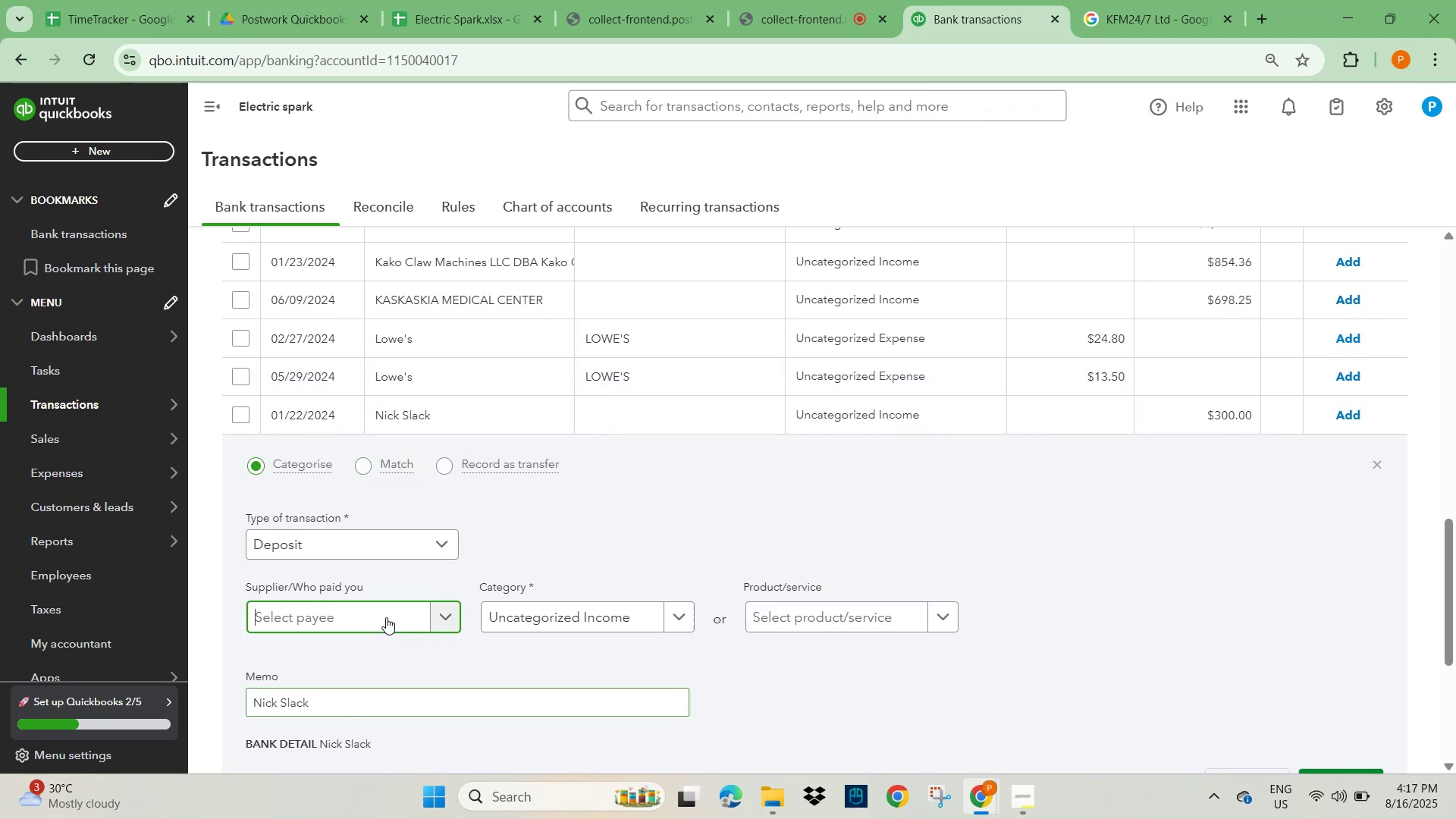 
key(Control+V)
 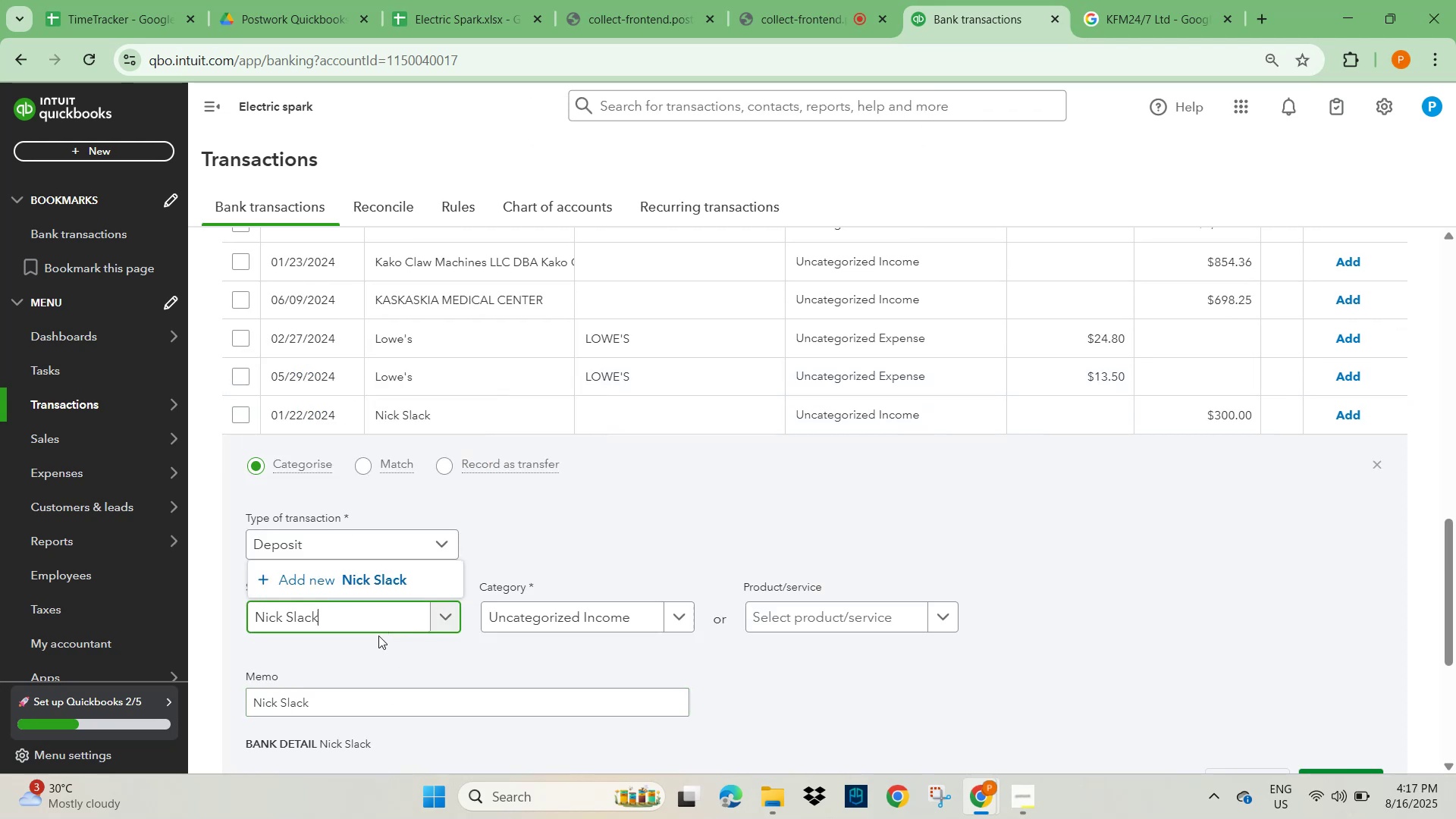 
left_click([381, 580])
 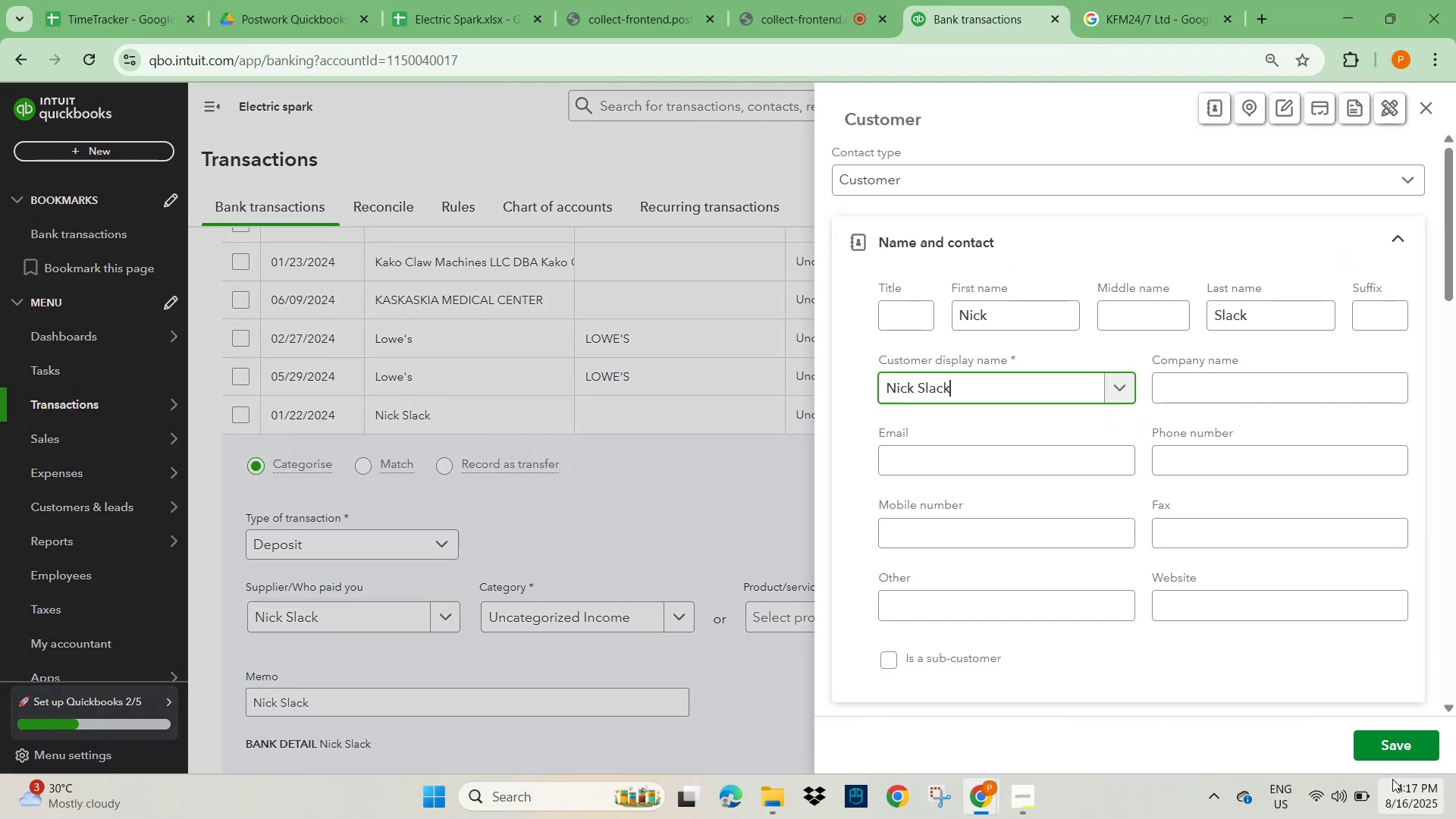 
left_click([1400, 758])
 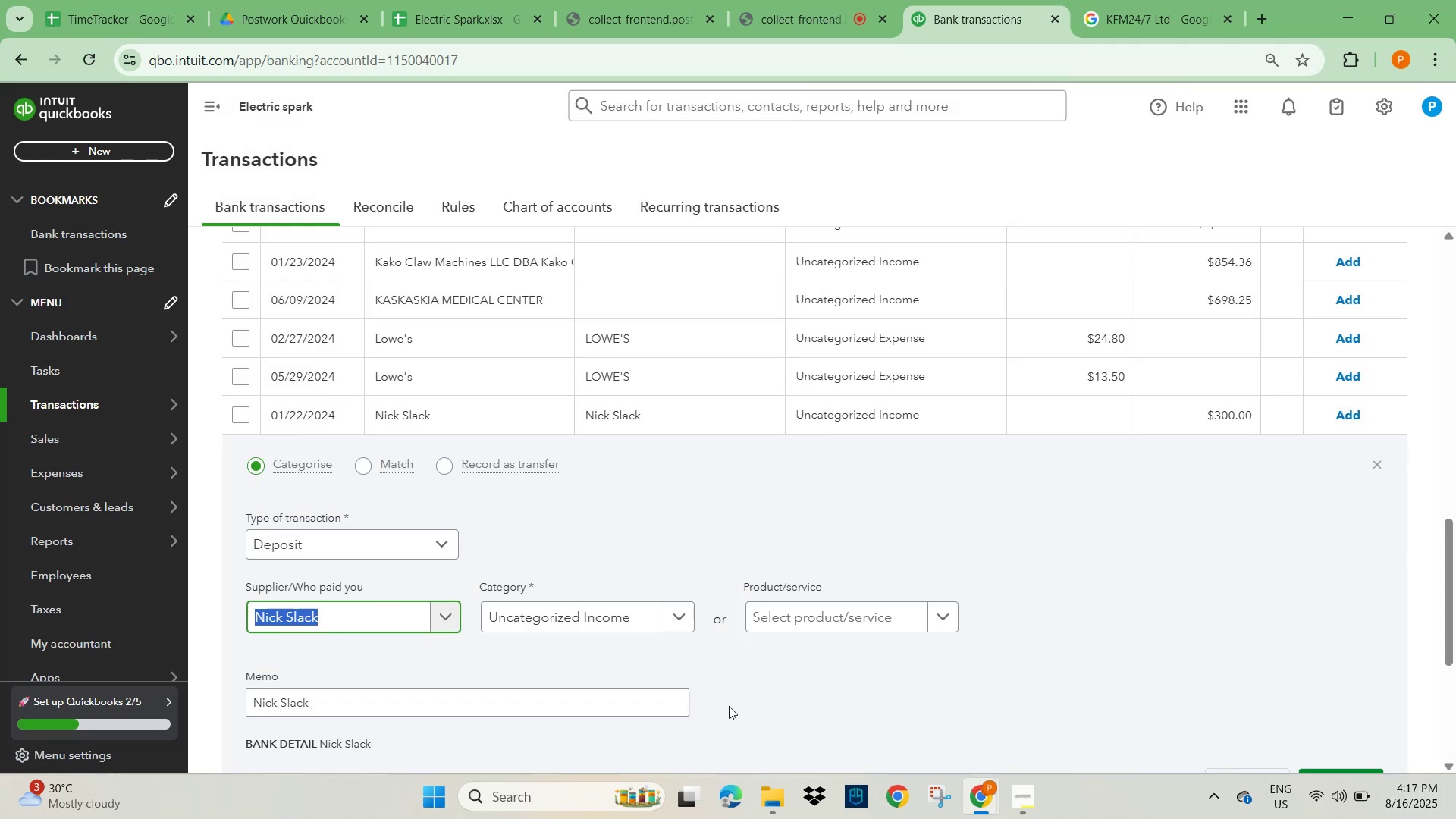 
left_click([566, 623])
 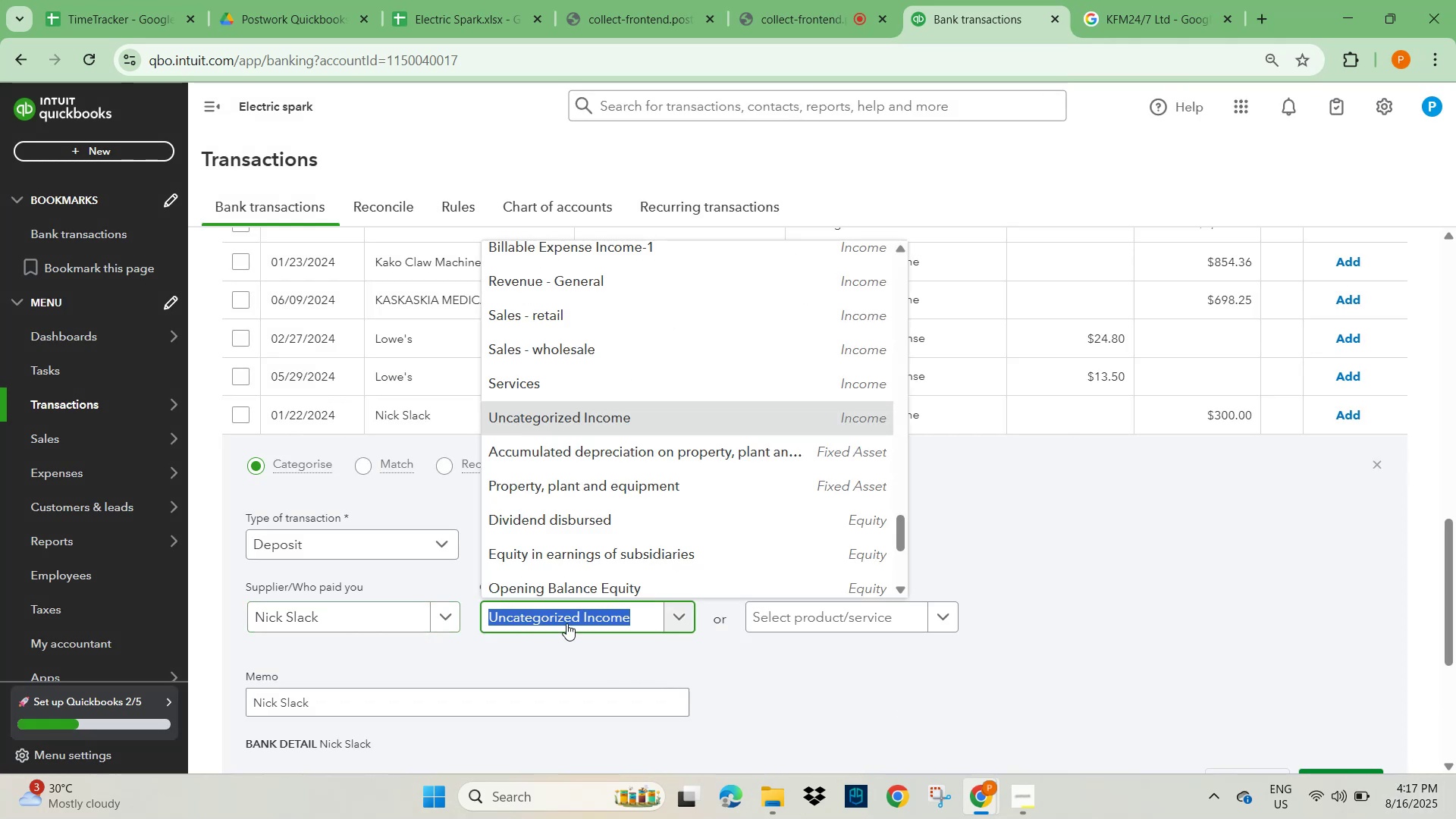 
type(other)
 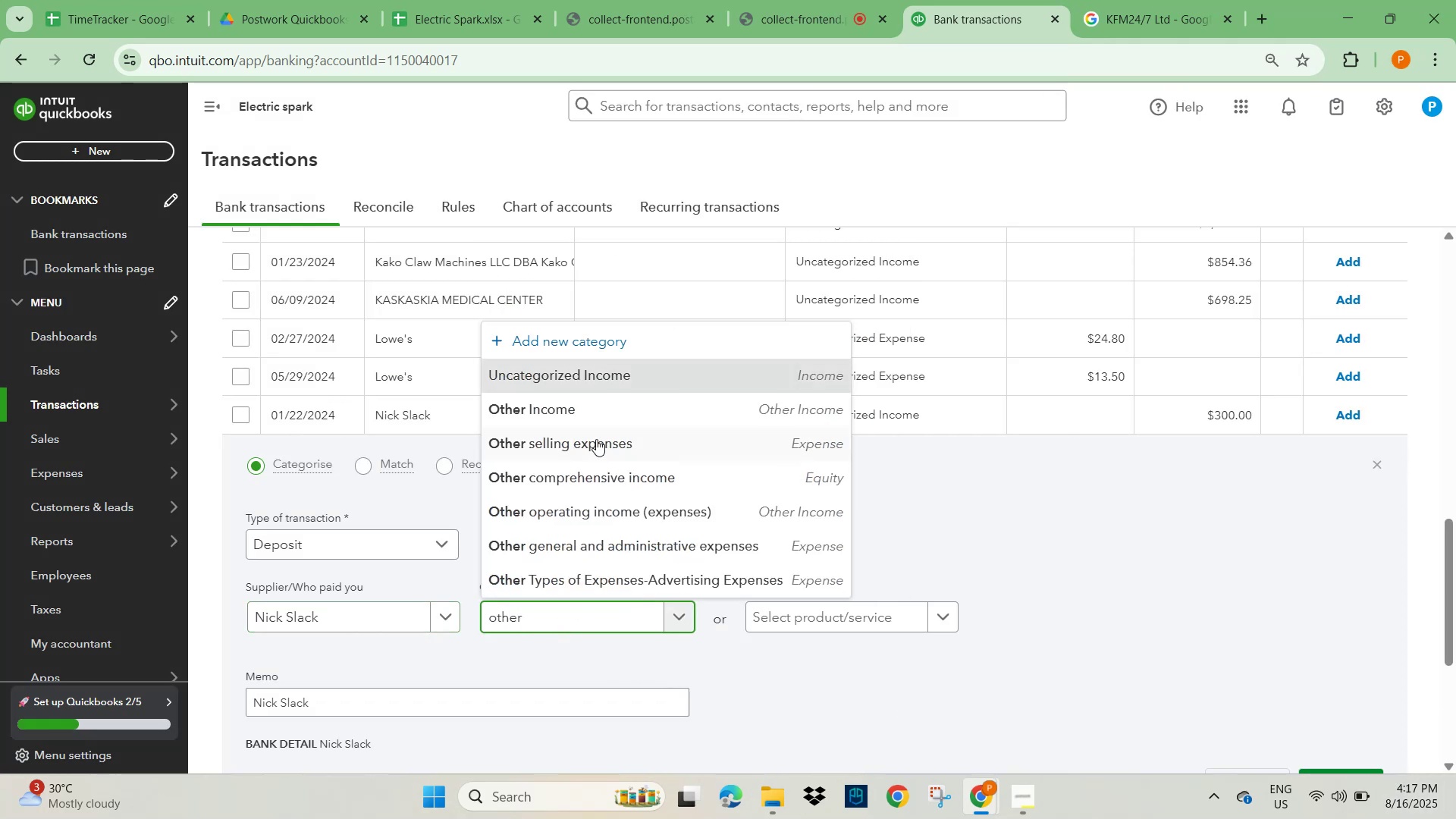 
left_click([596, 417])
 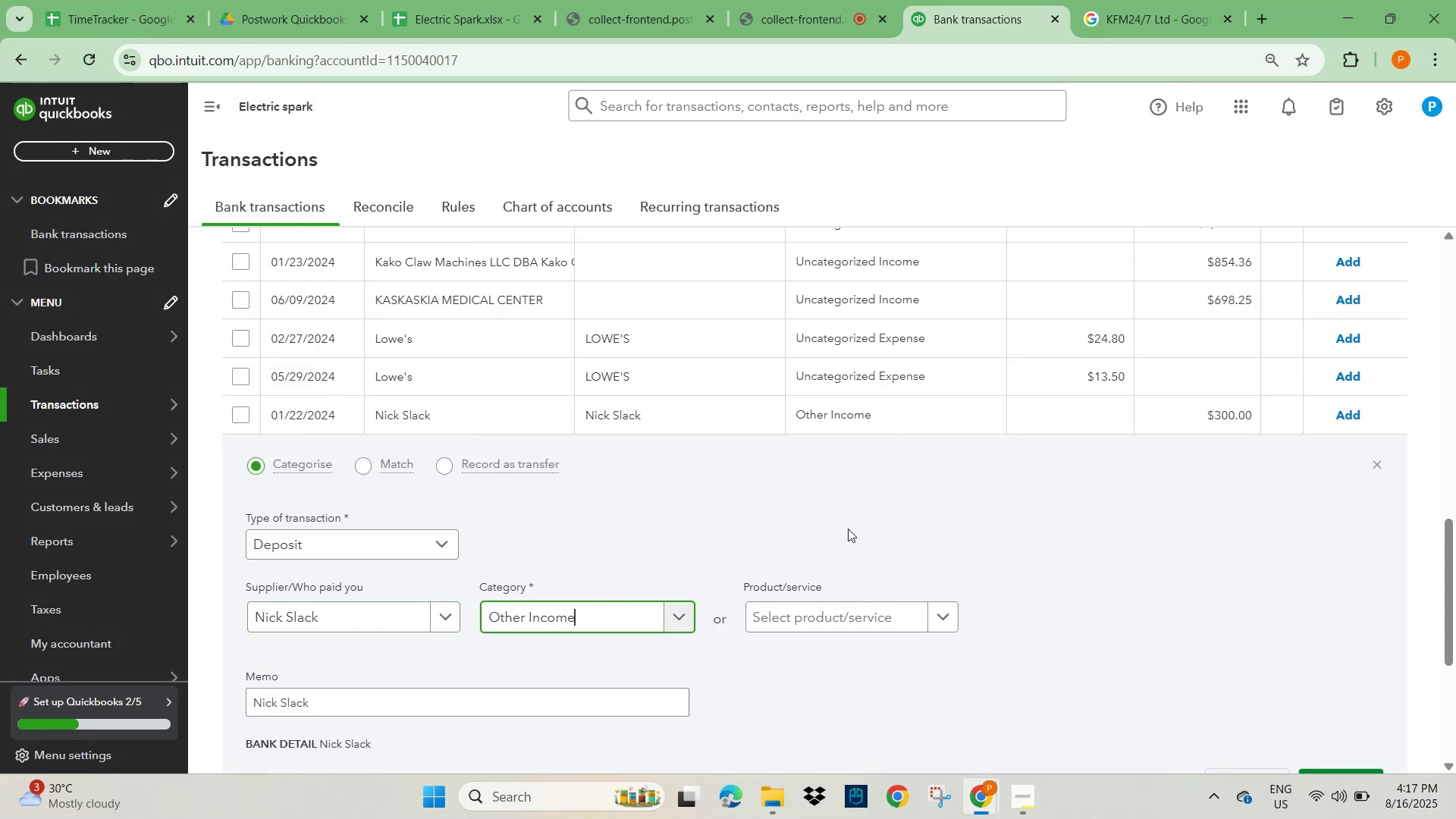 
left_click([1076, 595])
 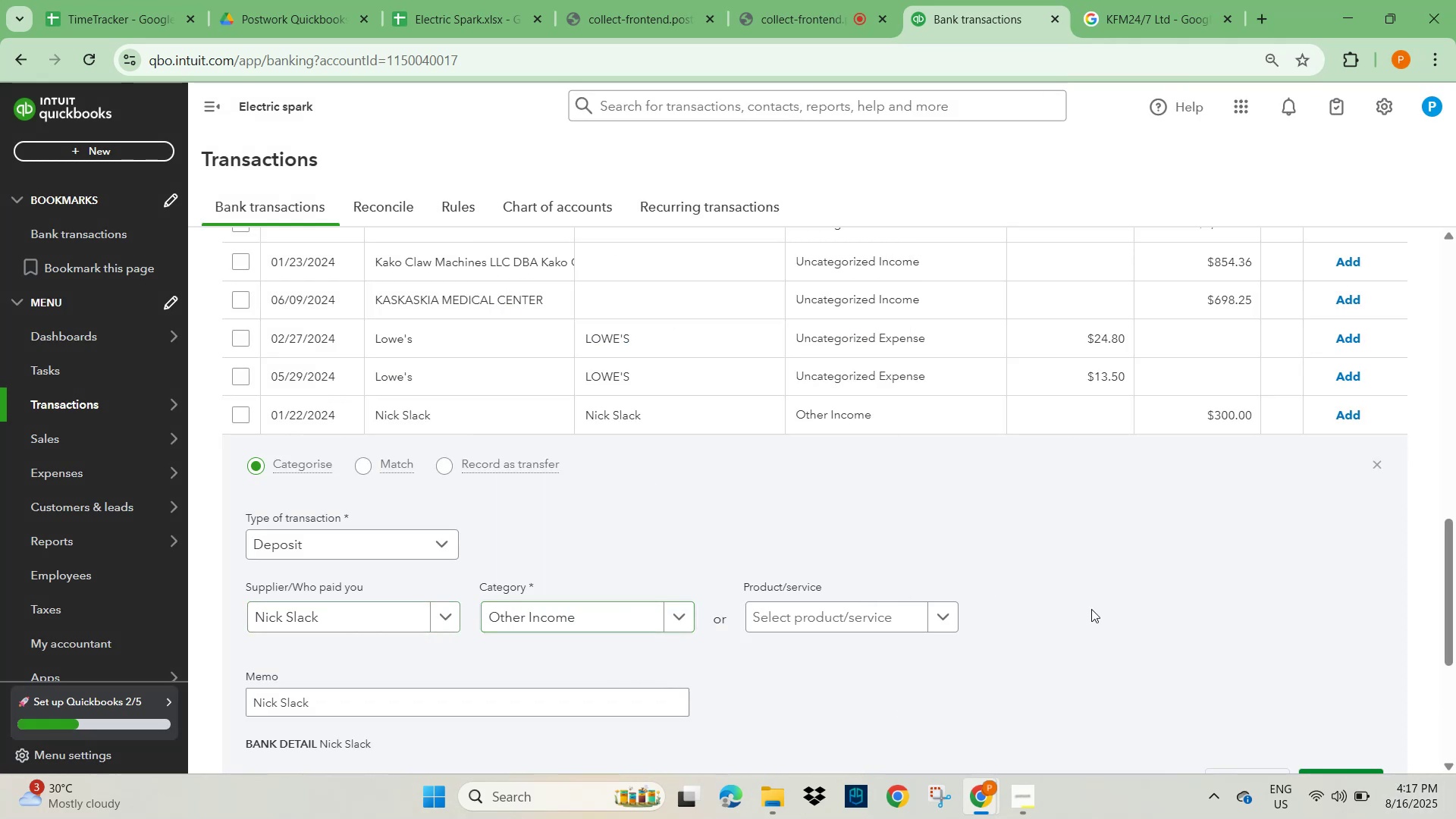 
scroll: coordinate [1155, 667], scroll_direction: down, amount: 2.0
 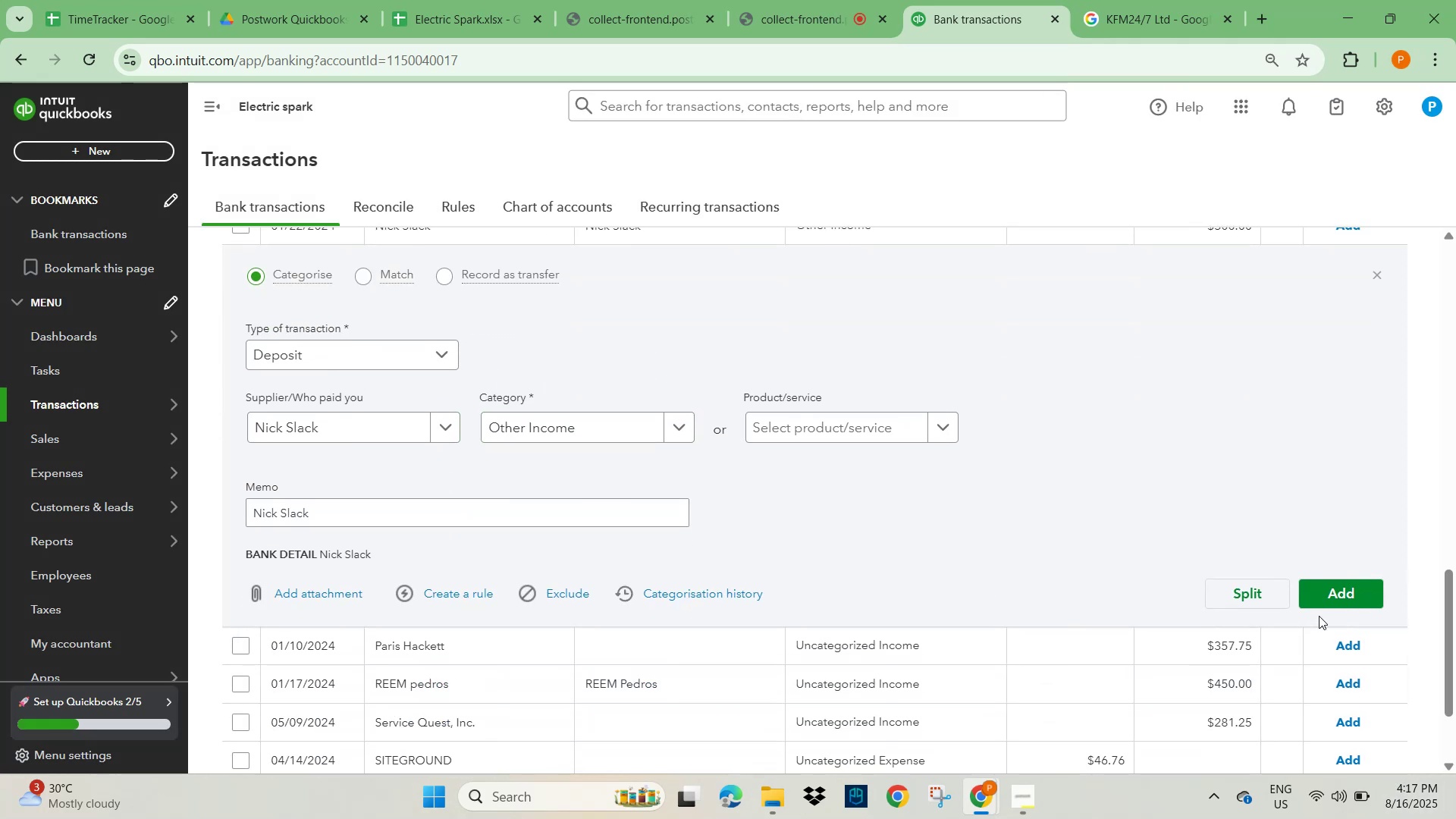 
left_click([1329, 596])
 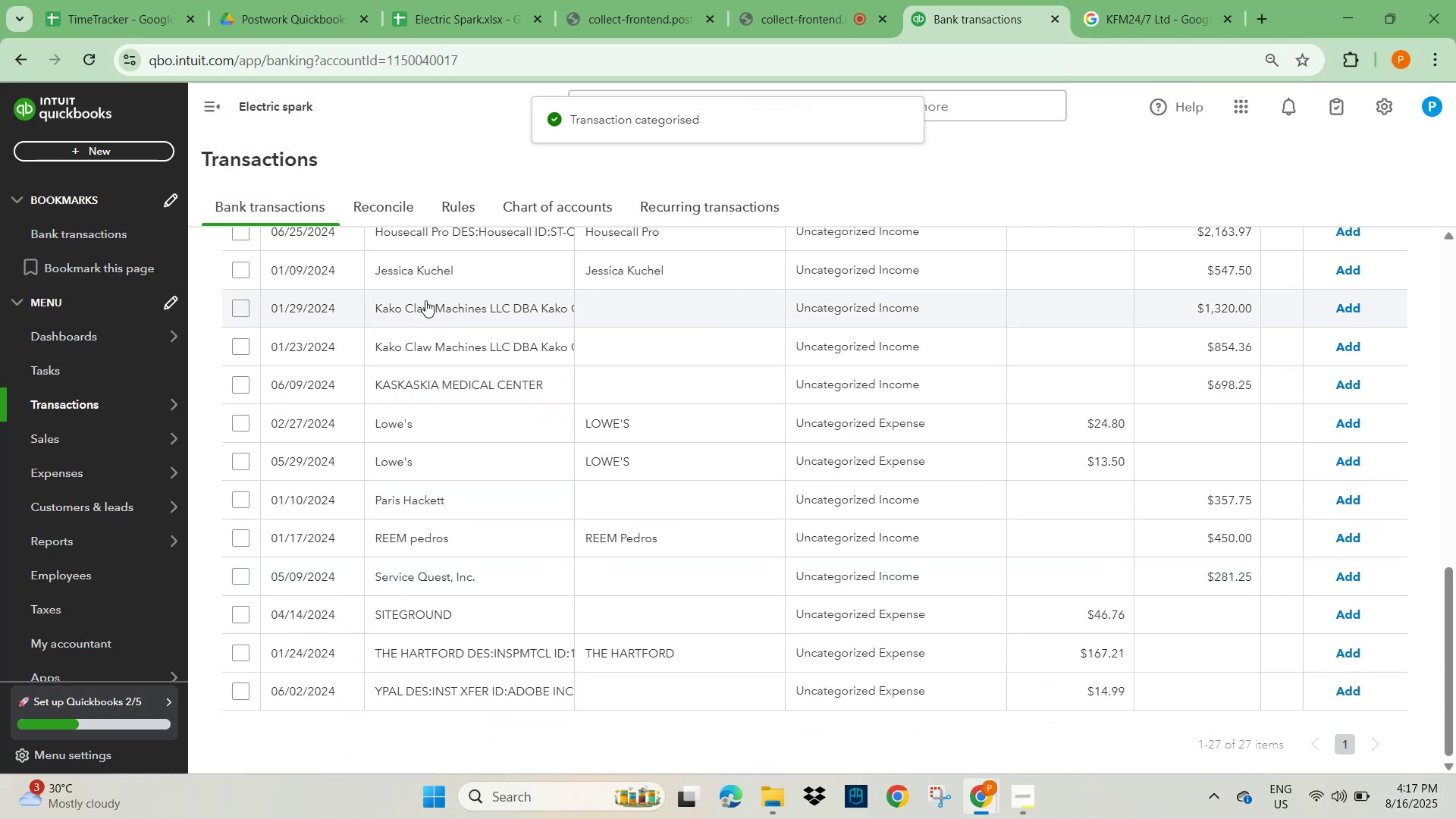 
left_click([422, 278])
 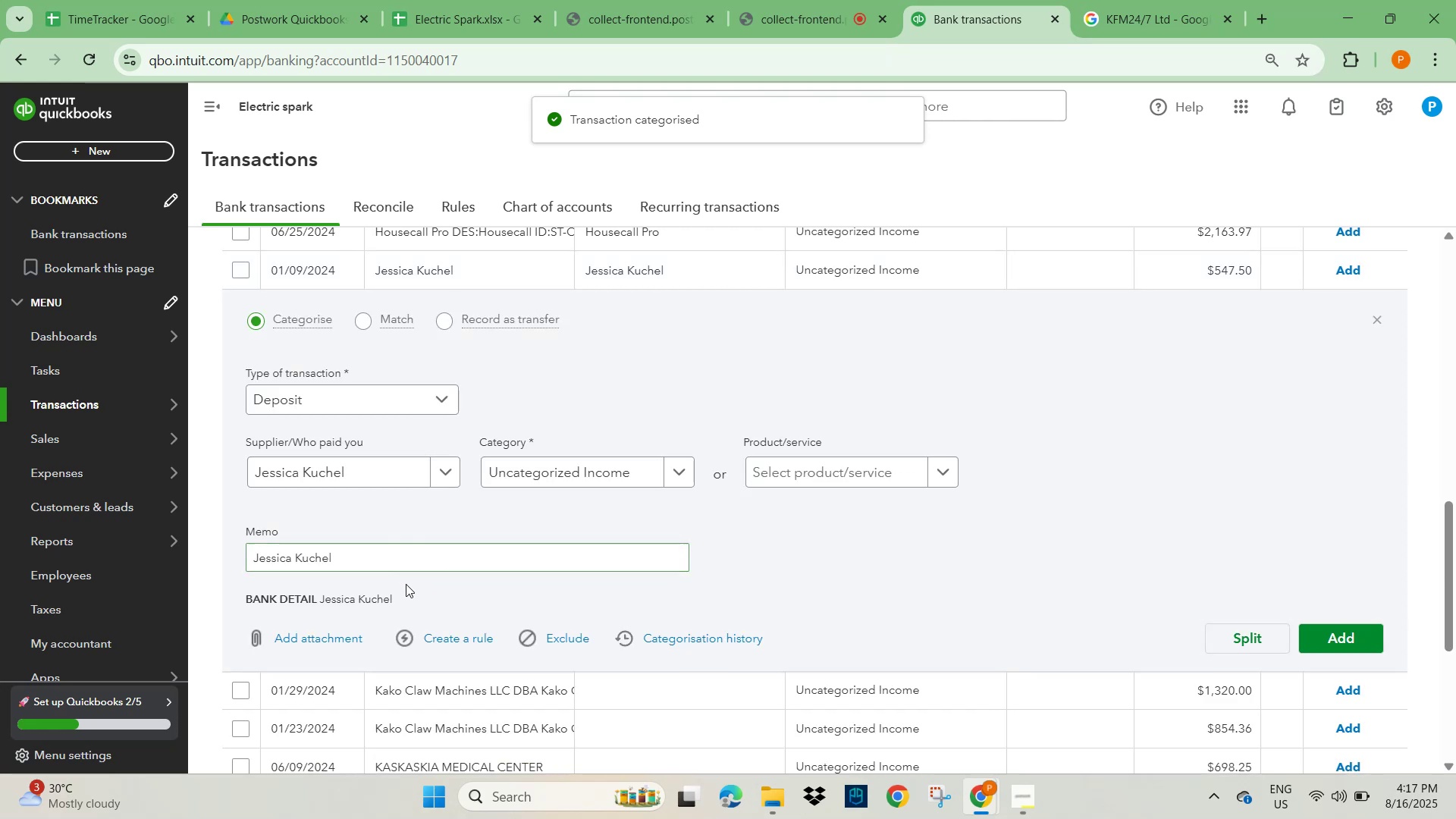 
left_click_drag(start_coordinate=[359, 553], to_coordinate=[219, 570])
 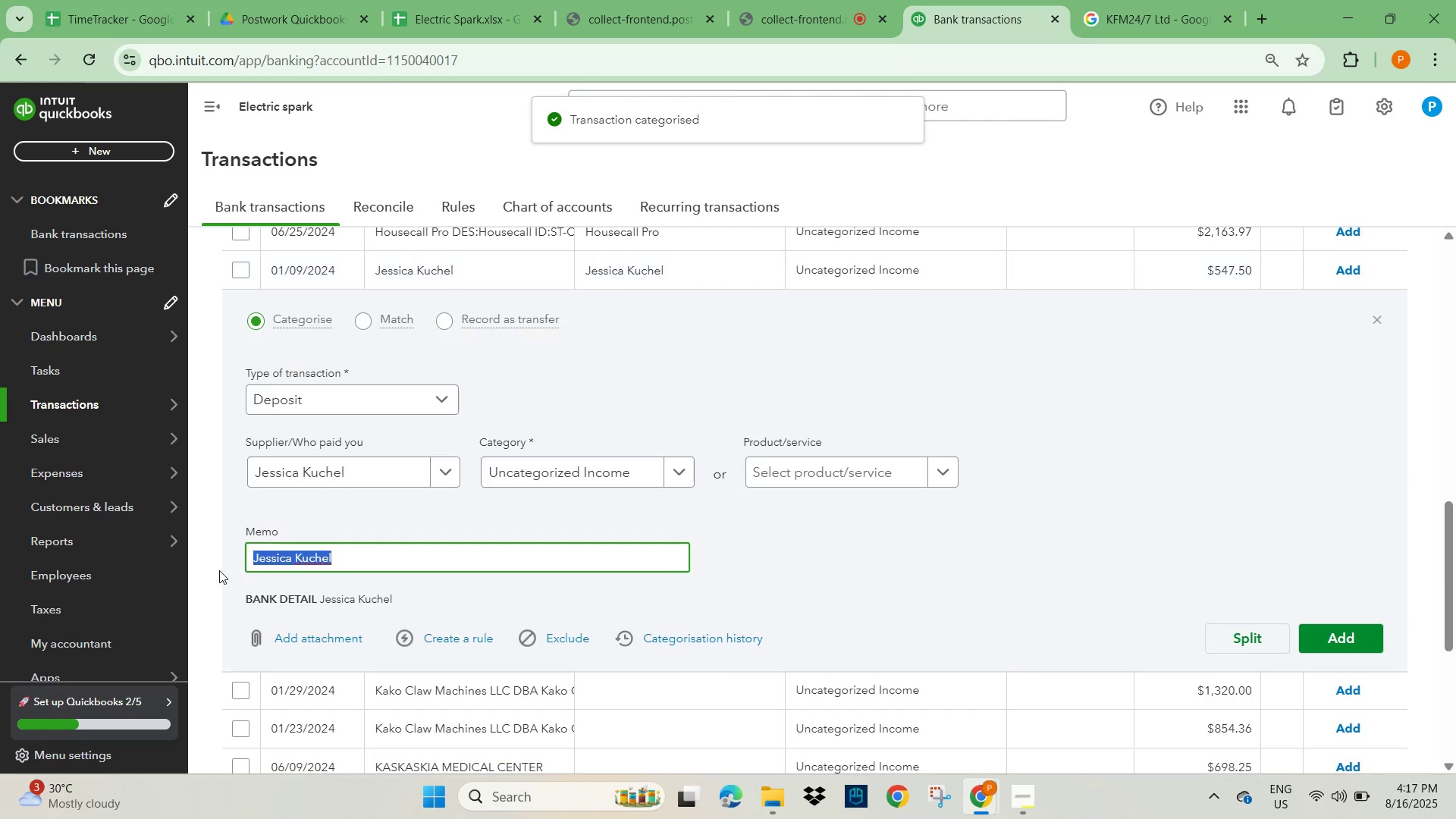 
key(Control+C)
 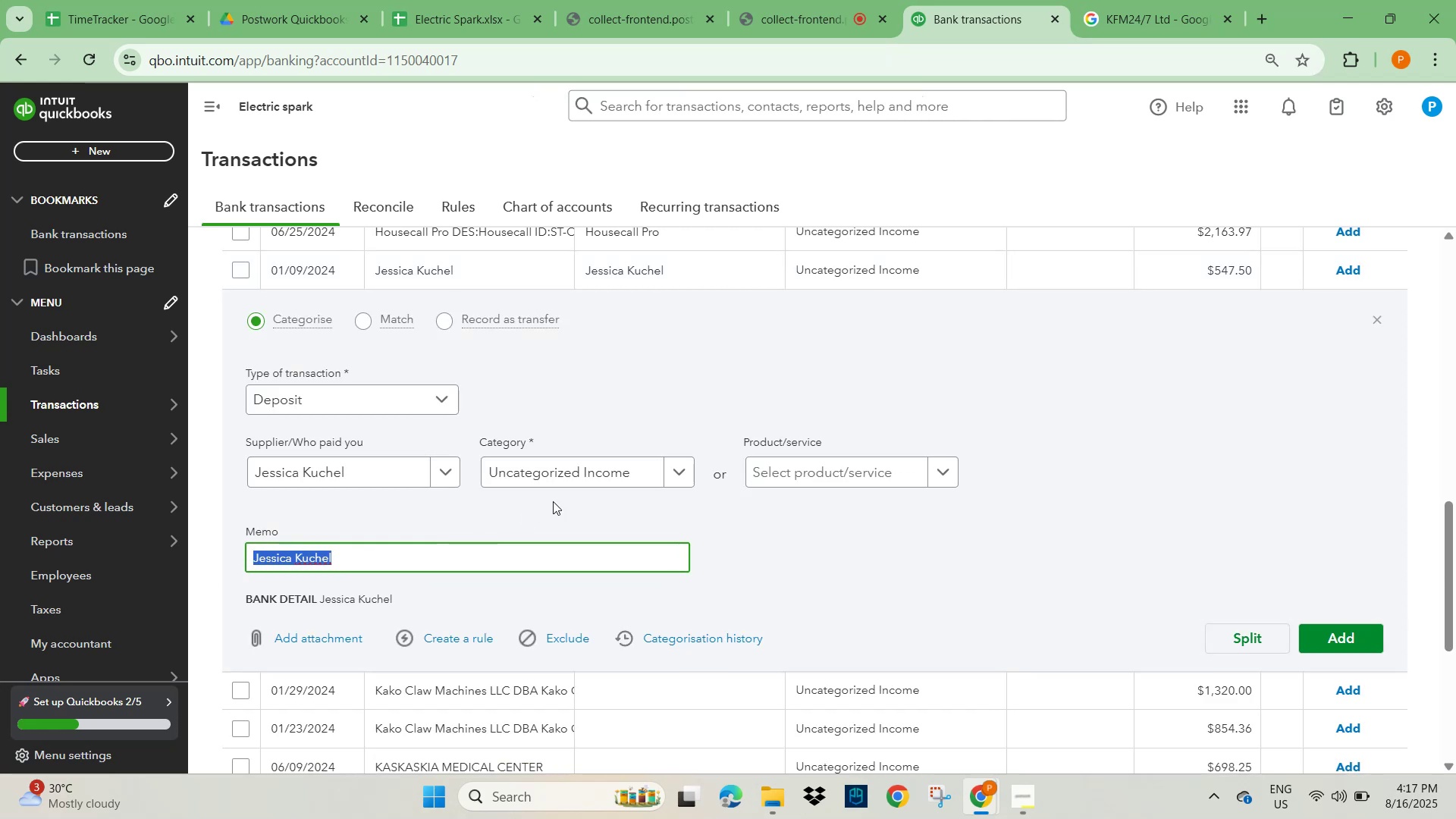 
left_click([579, 478])
 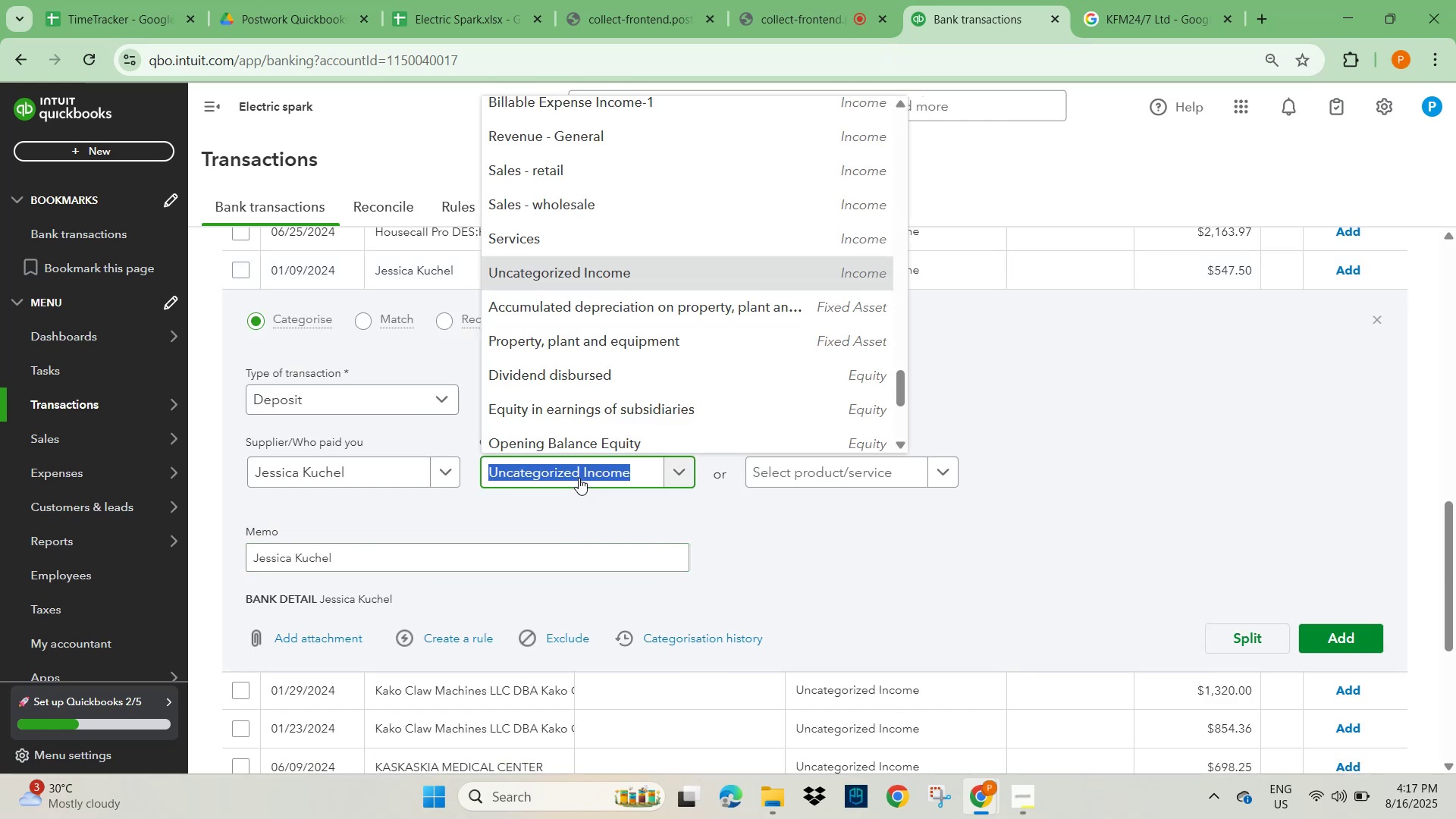 
type(other)
 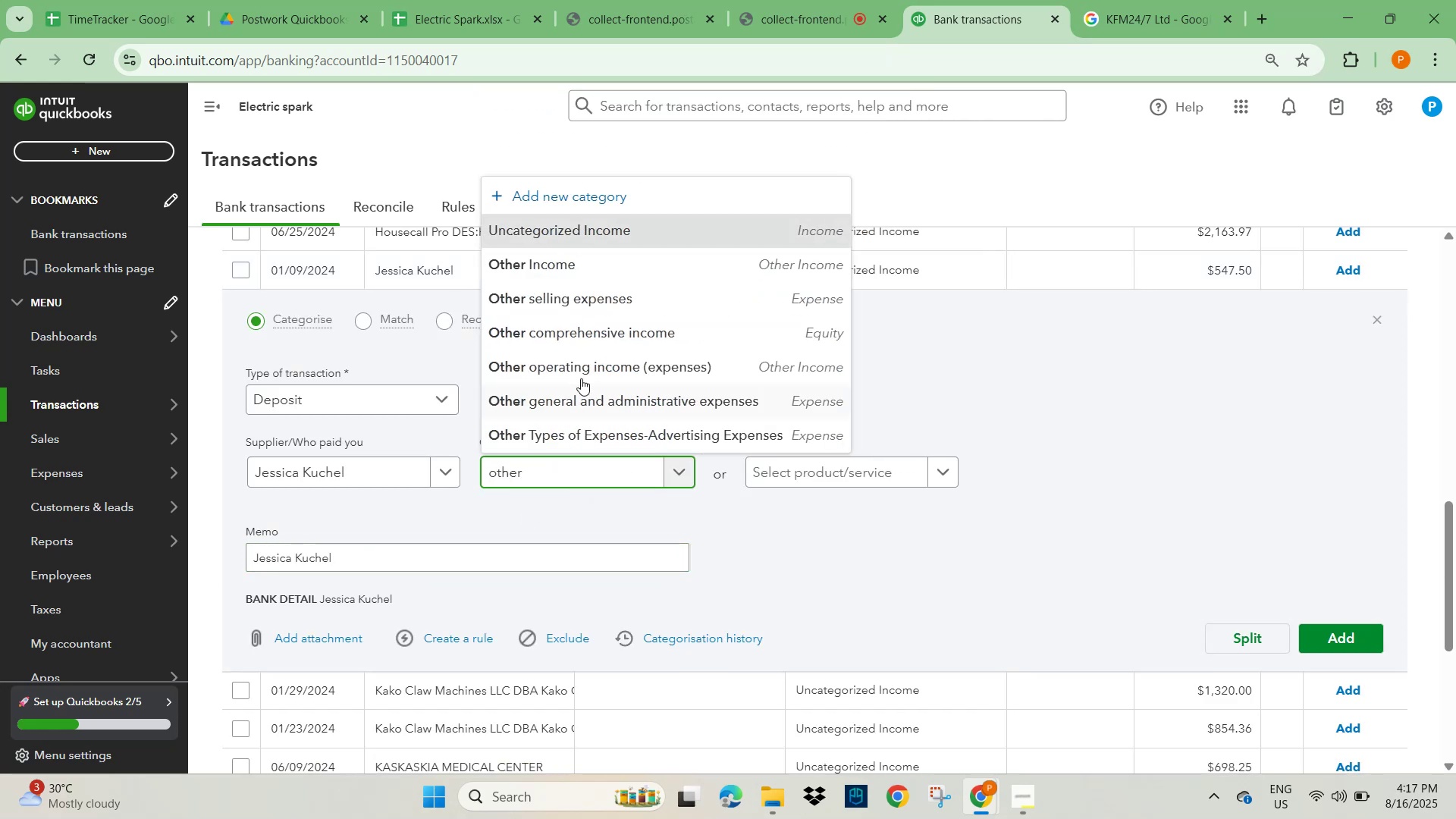 
left_click([560, 255])
 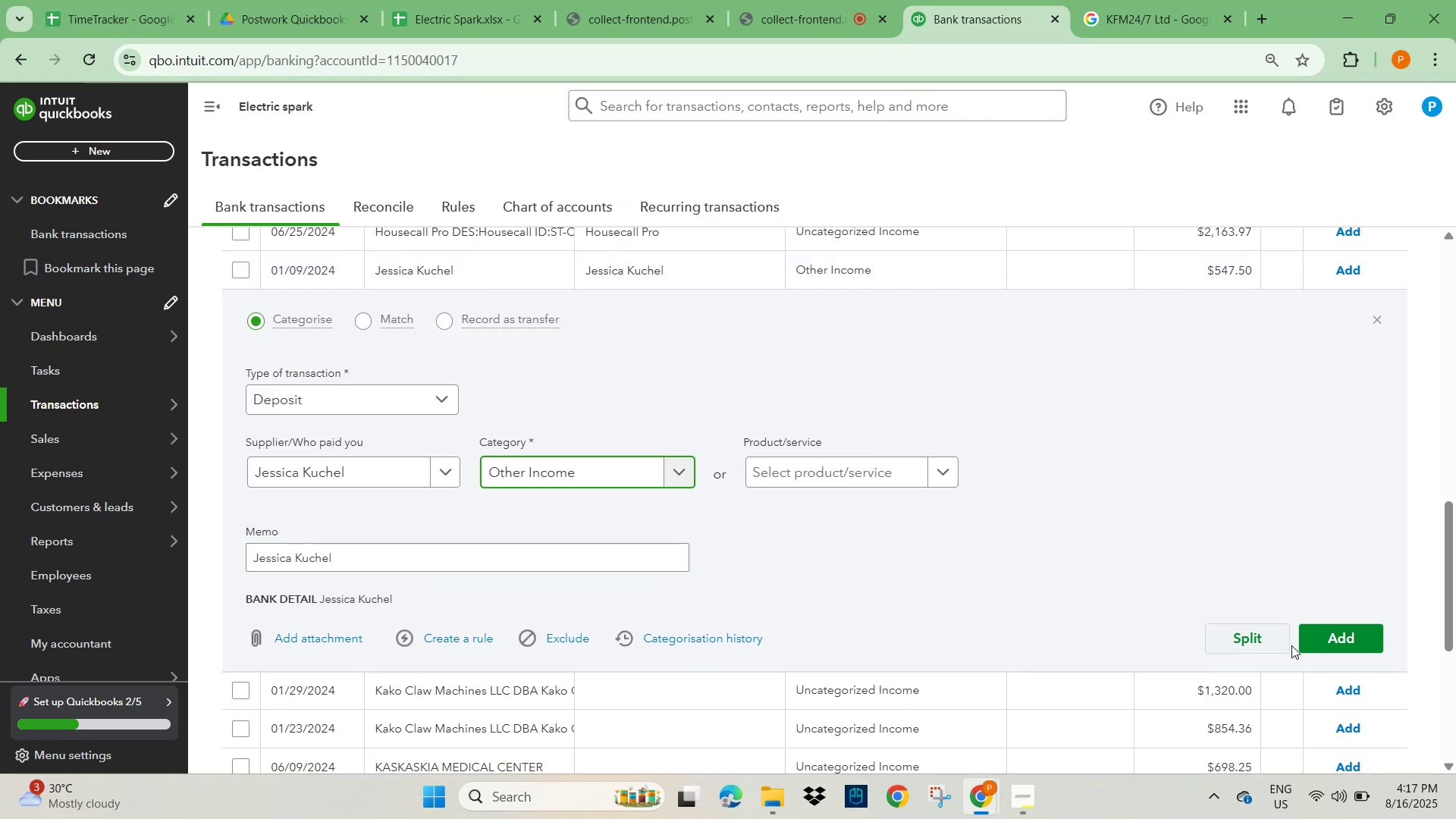 
left_click([1324, 638])
 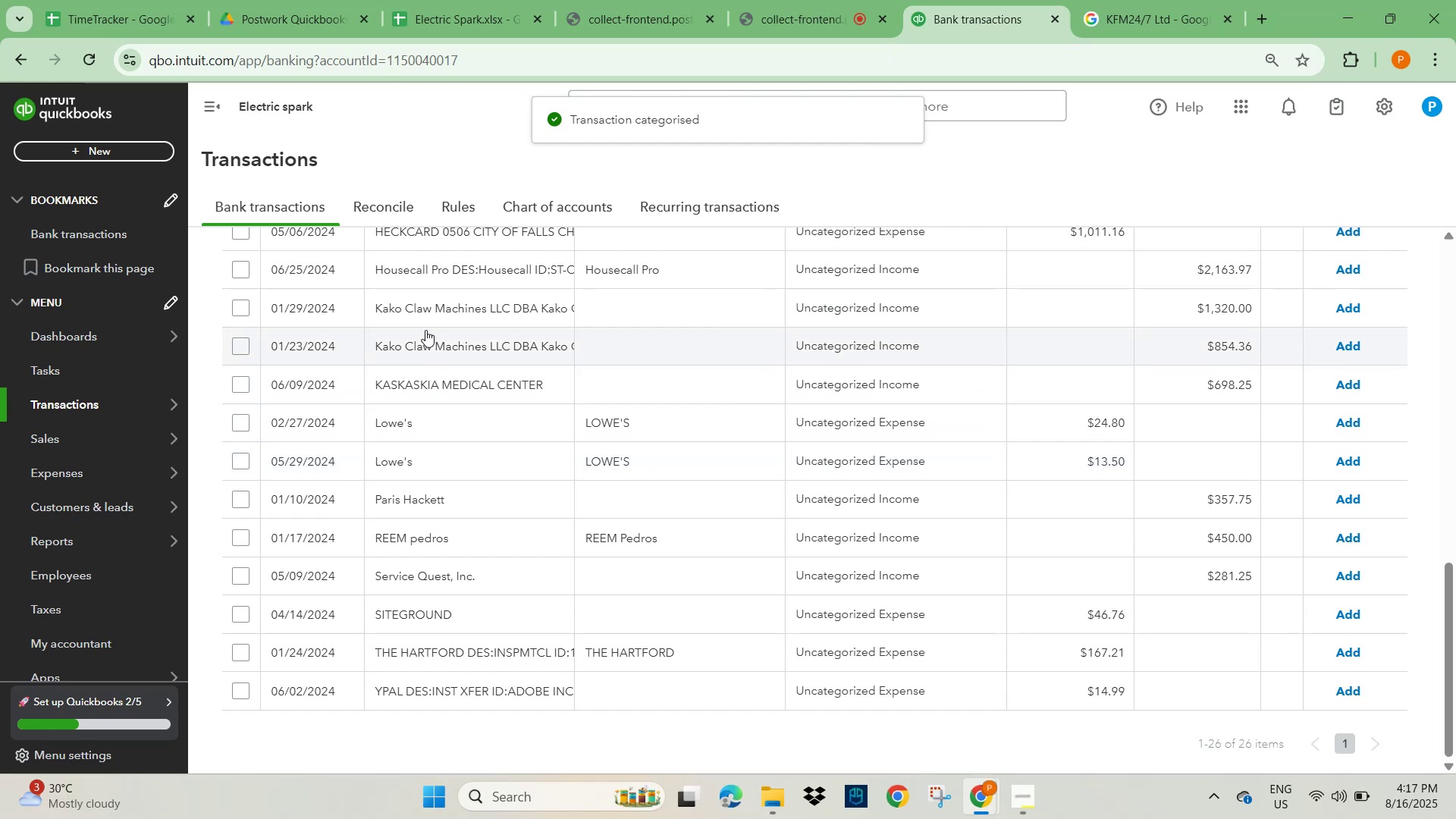 
wait(5.03)
 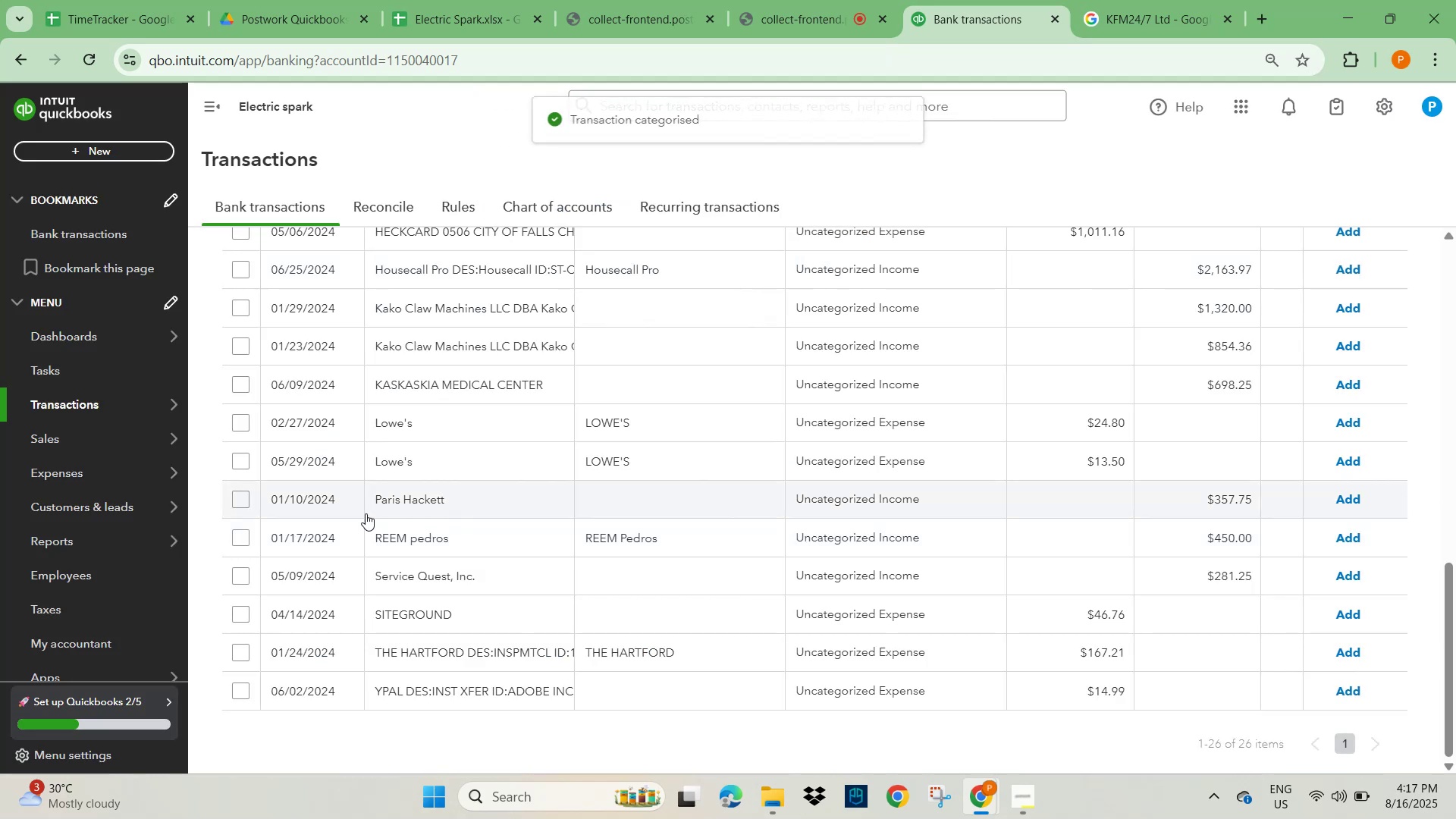 
left_click([425, 308])
 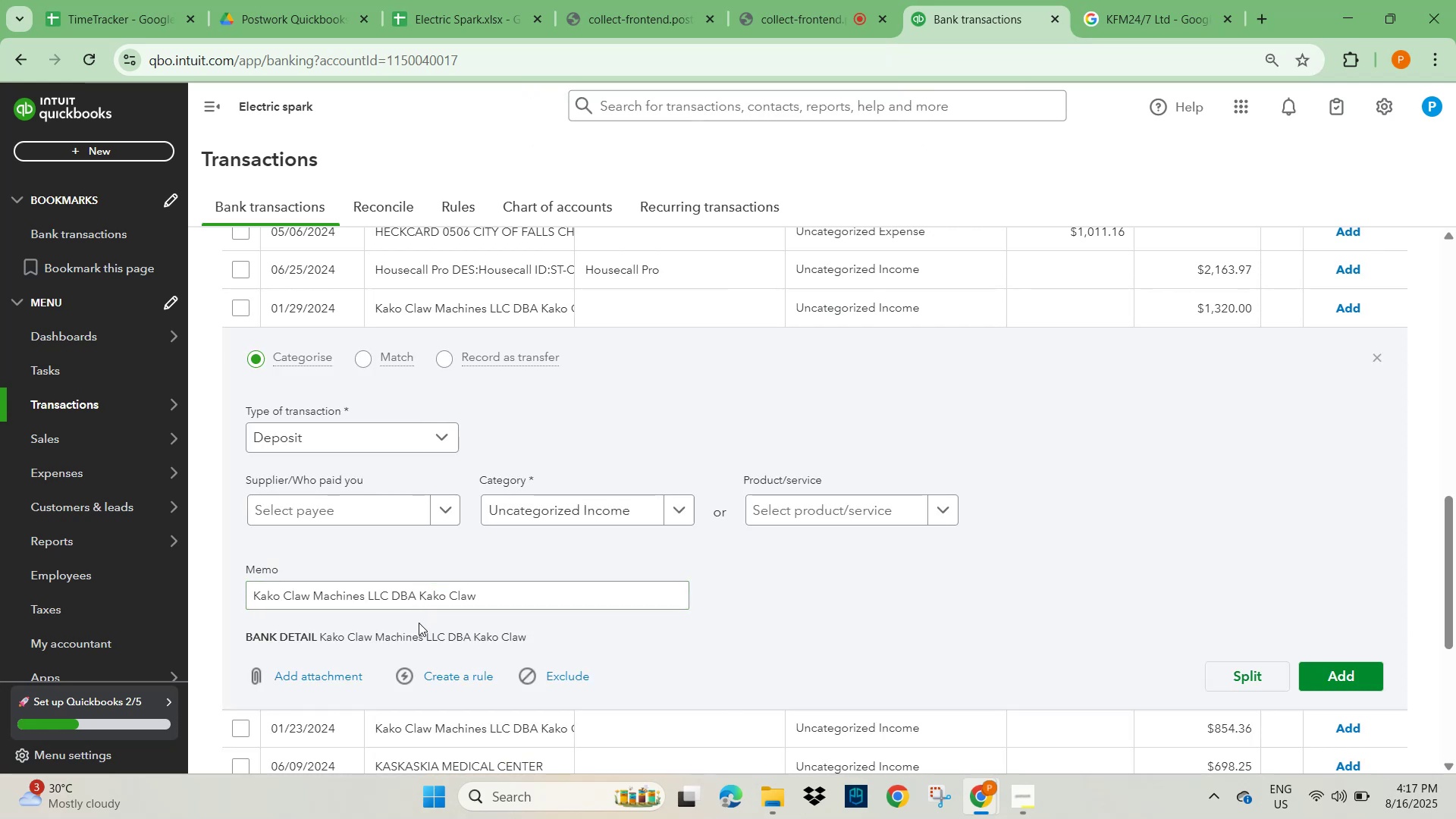 
left_click_drag(start_coordinate=[371, 596], to_coordinate=[211, 610])
 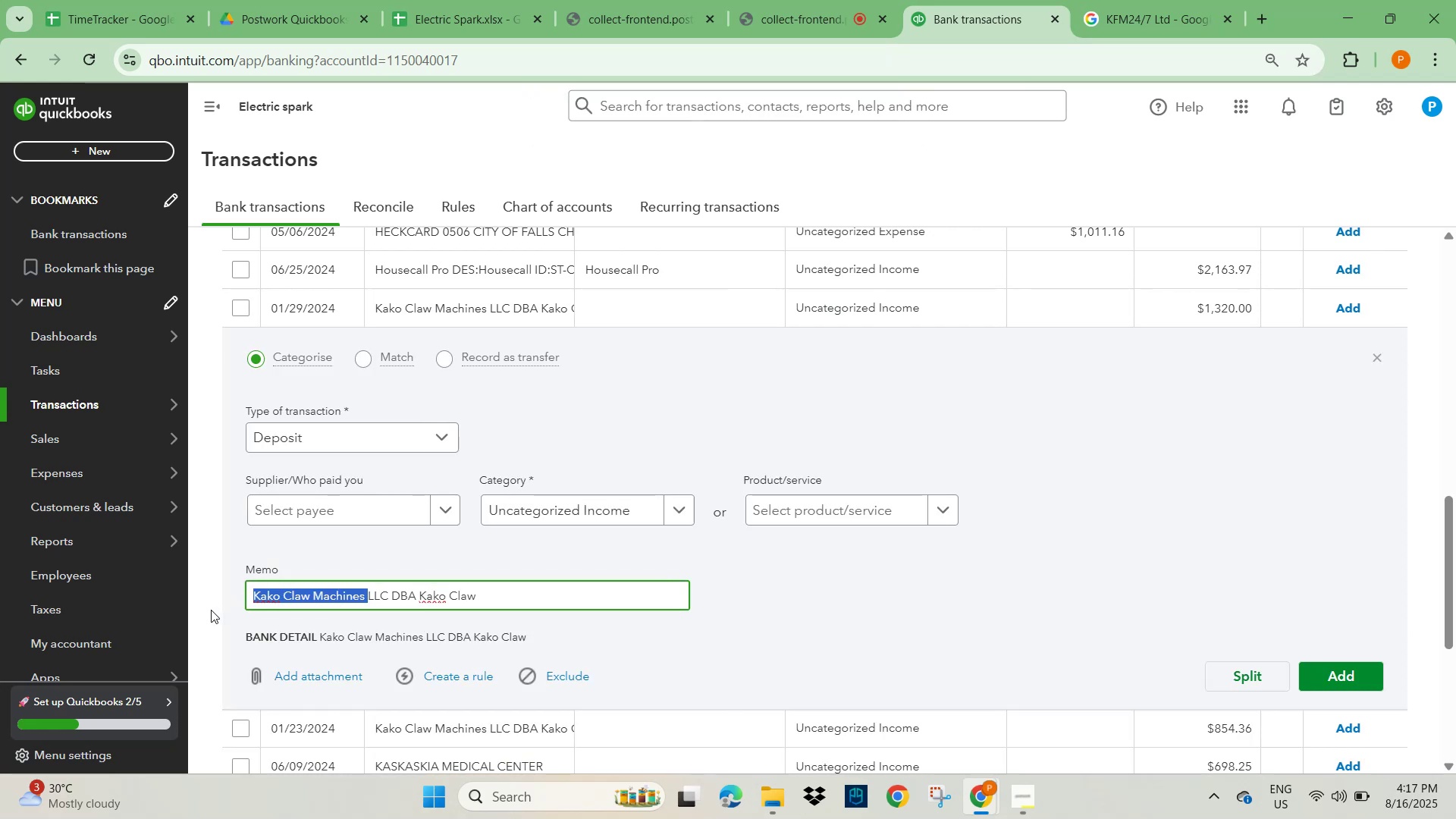 
key(Control+C)
 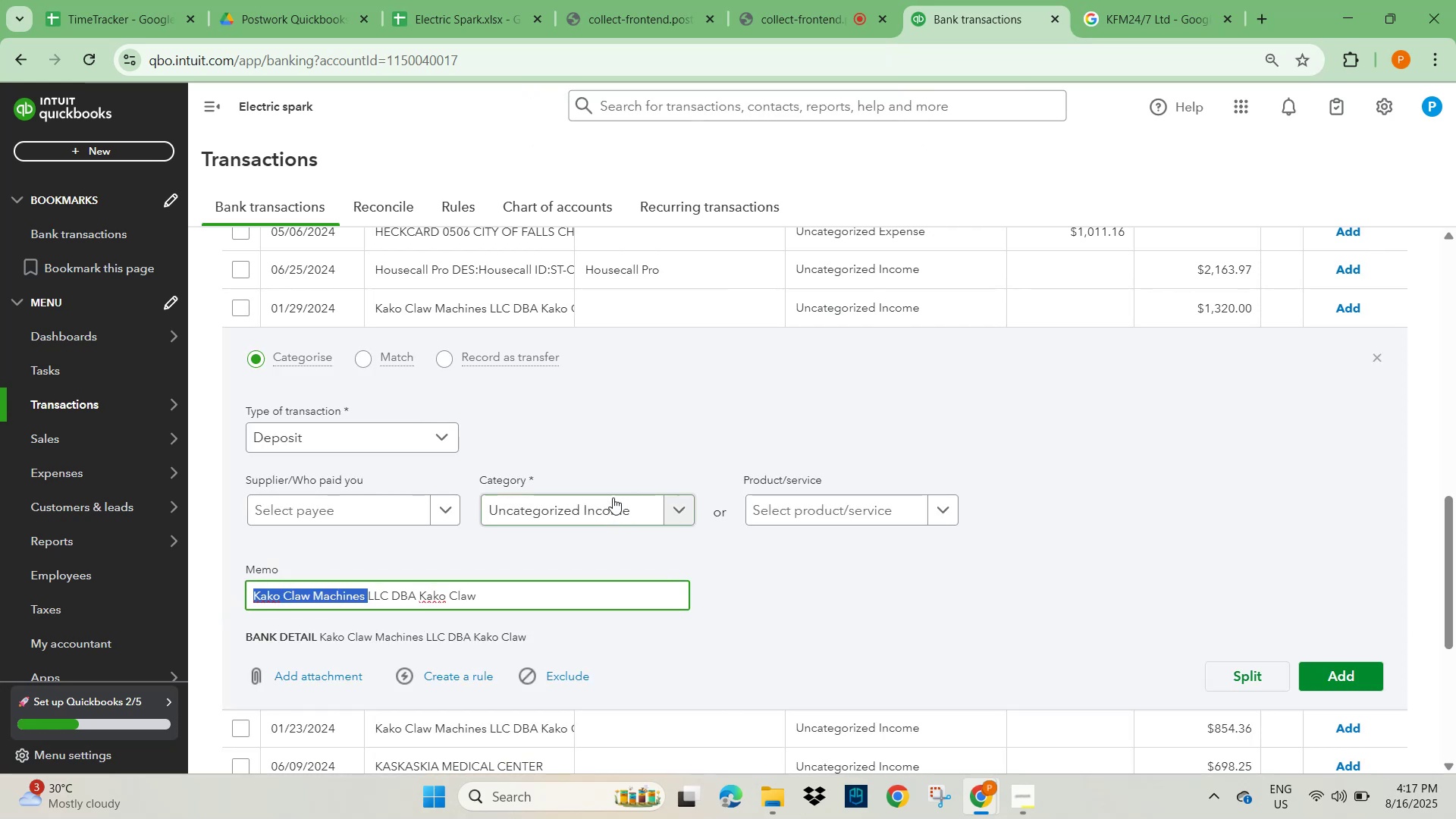 
scroll: coordinate [777, 431], scroll_direction: up, amount: 7.0
 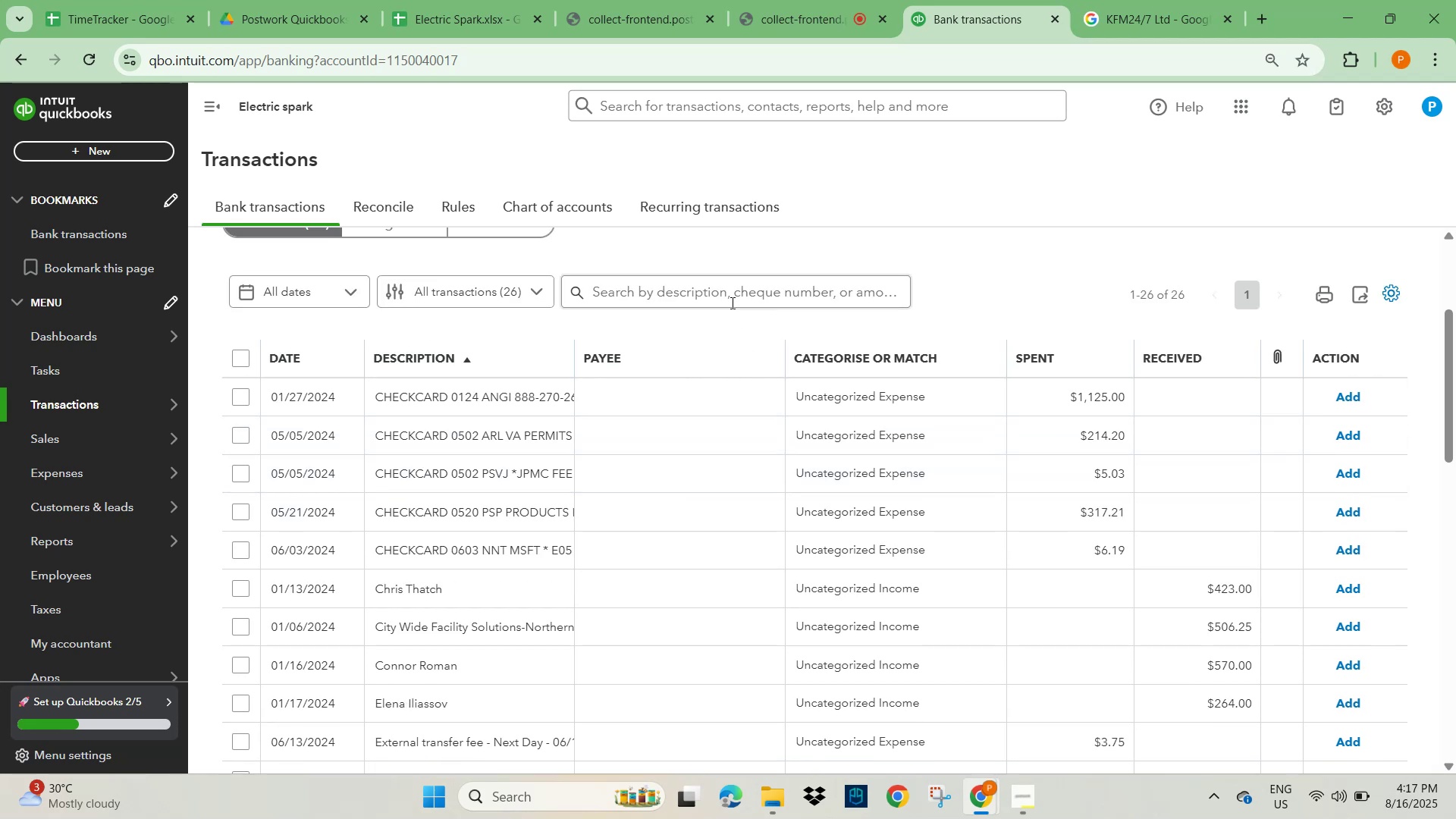 
key(Control+ControlLeft)
 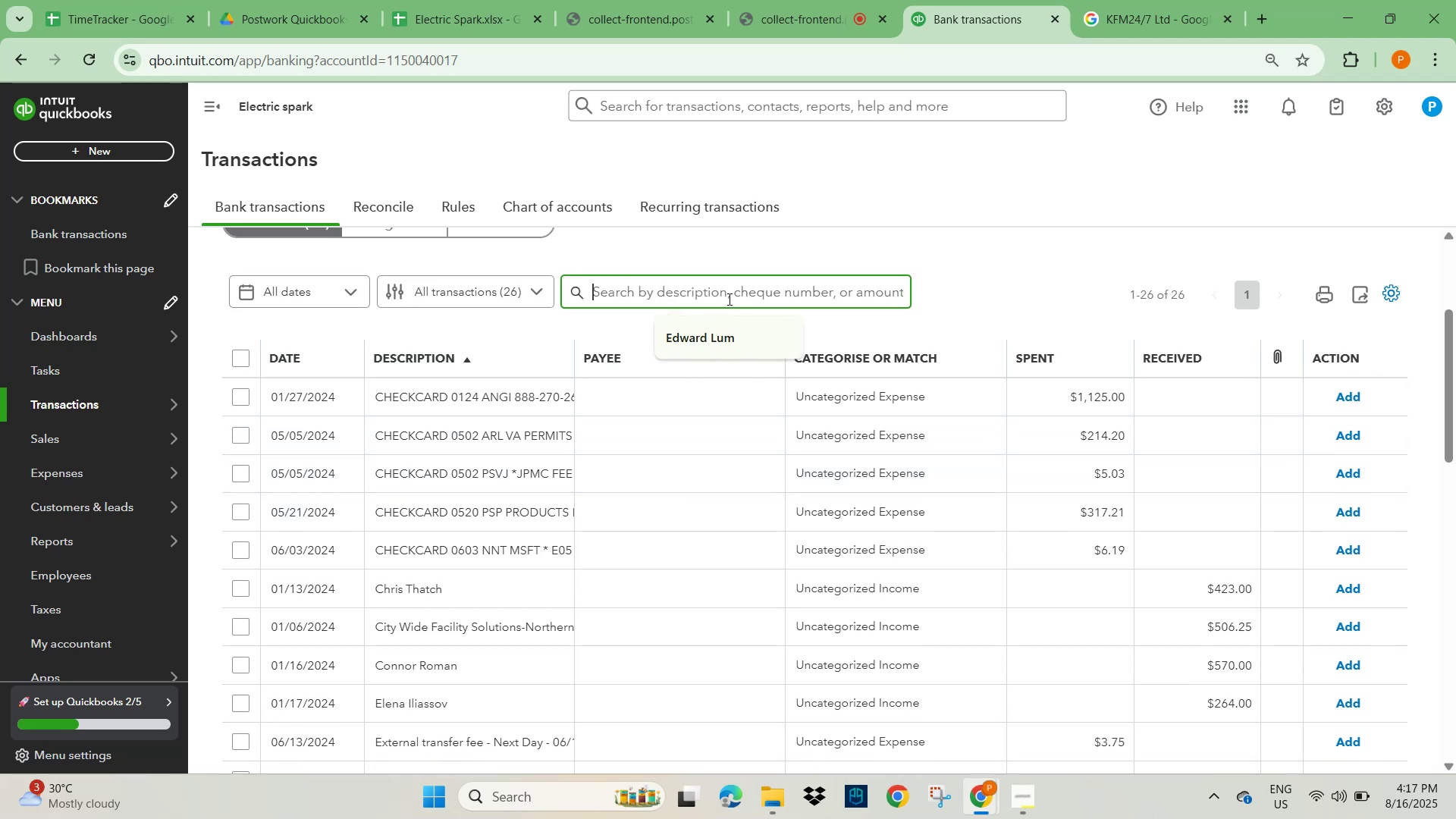 
key(Control+V)
 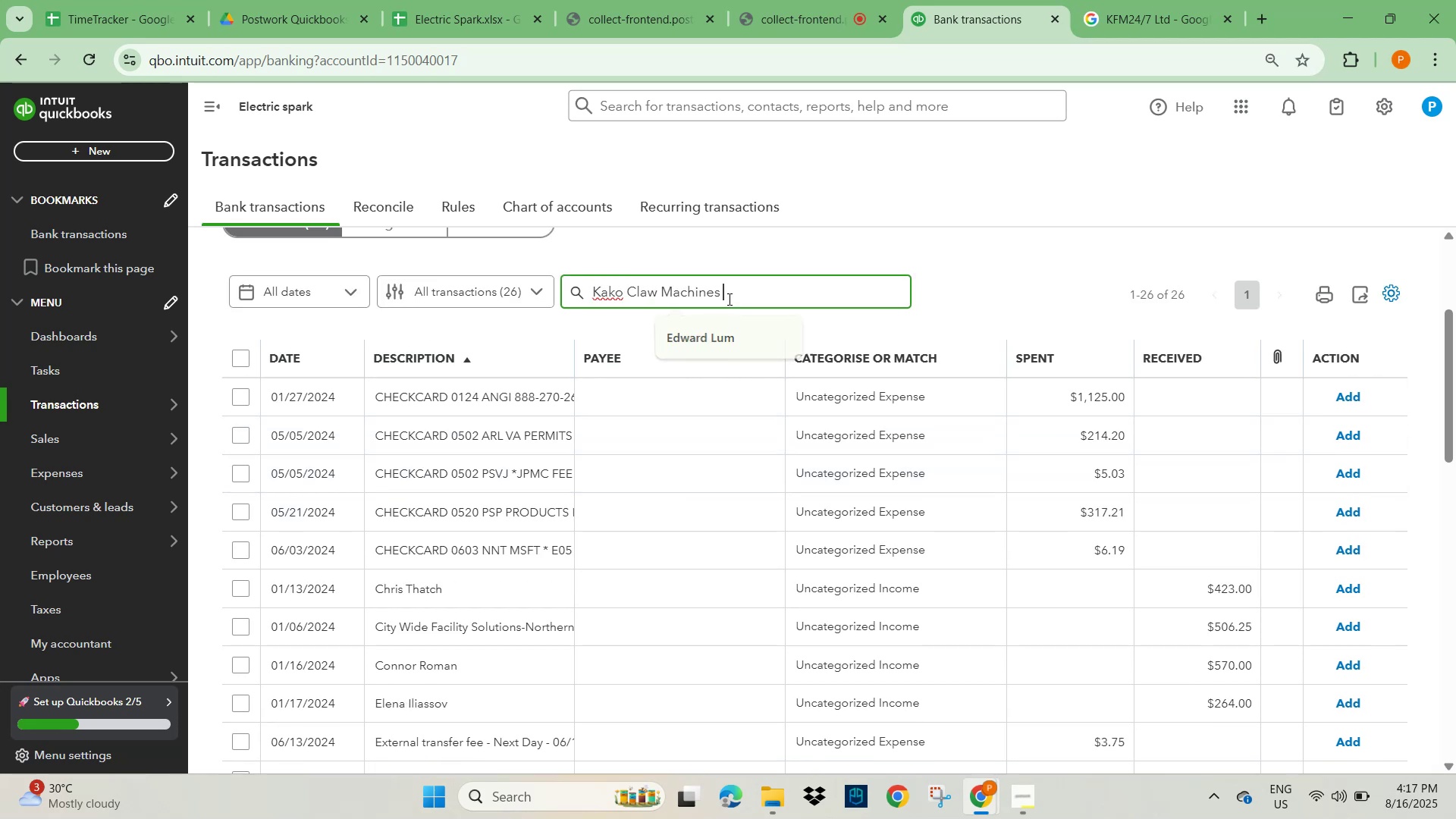 
key(NumpadEnter)
 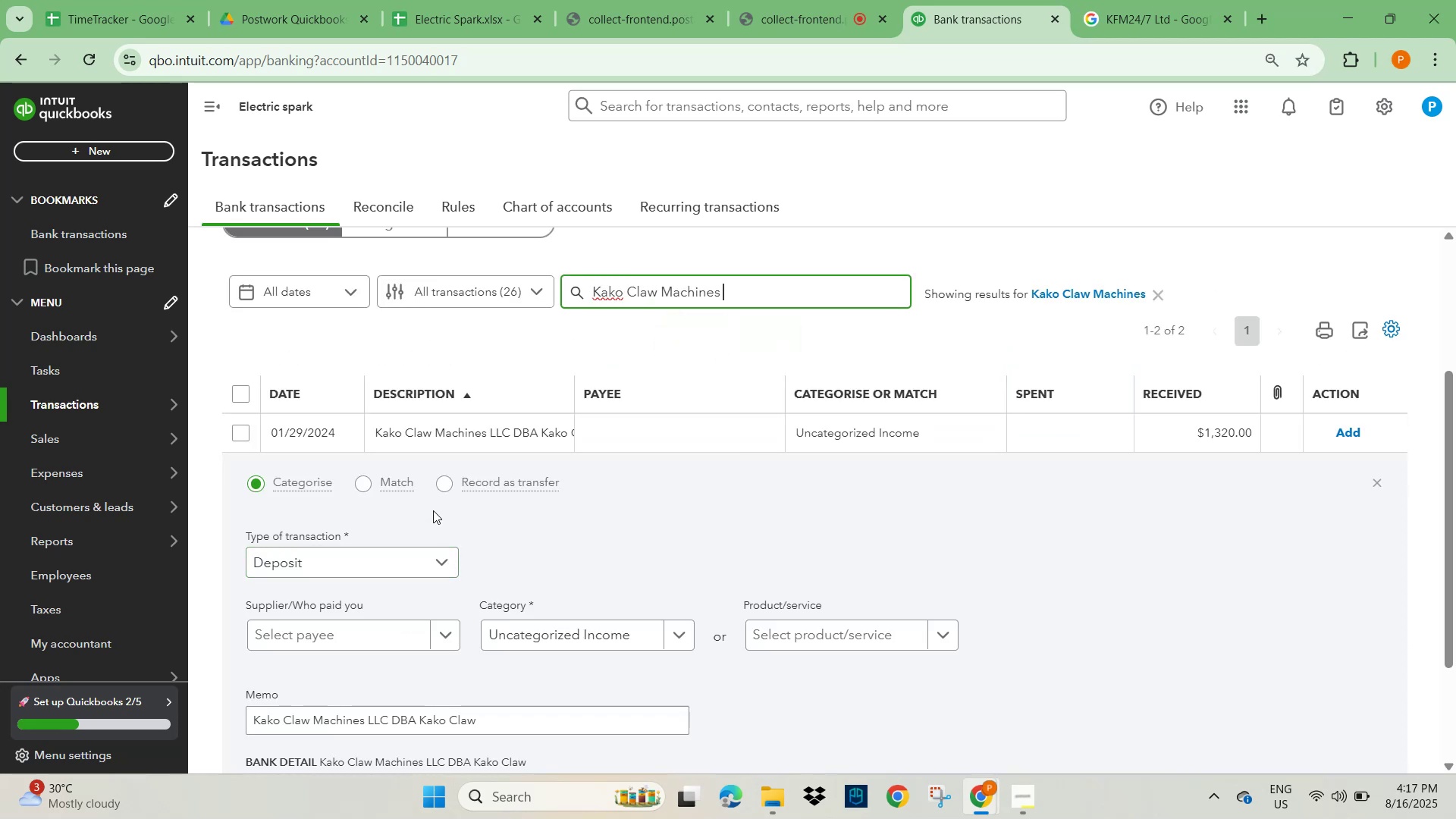 
left_click([240, 433])
 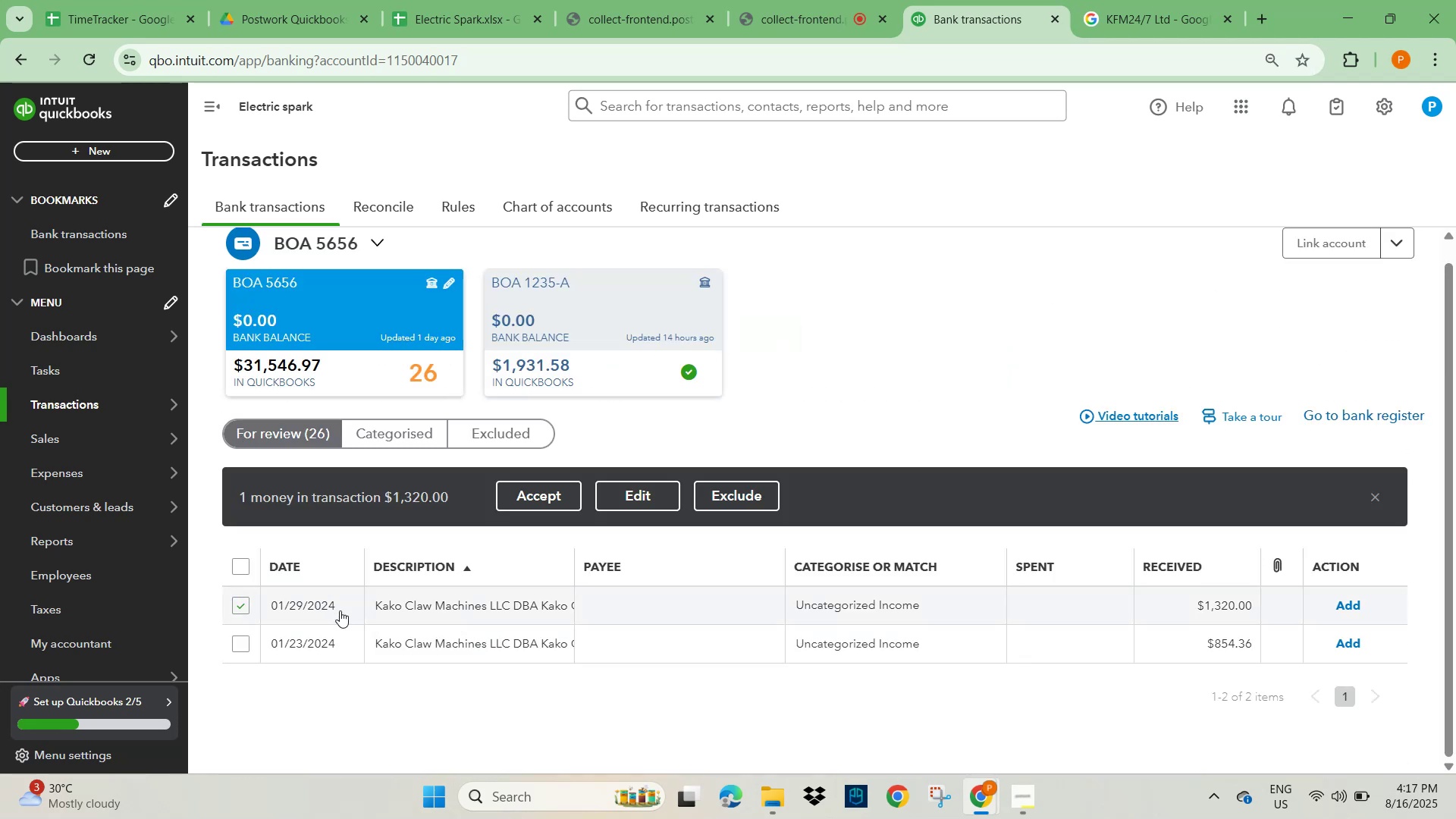 
left_click([441, 608])
 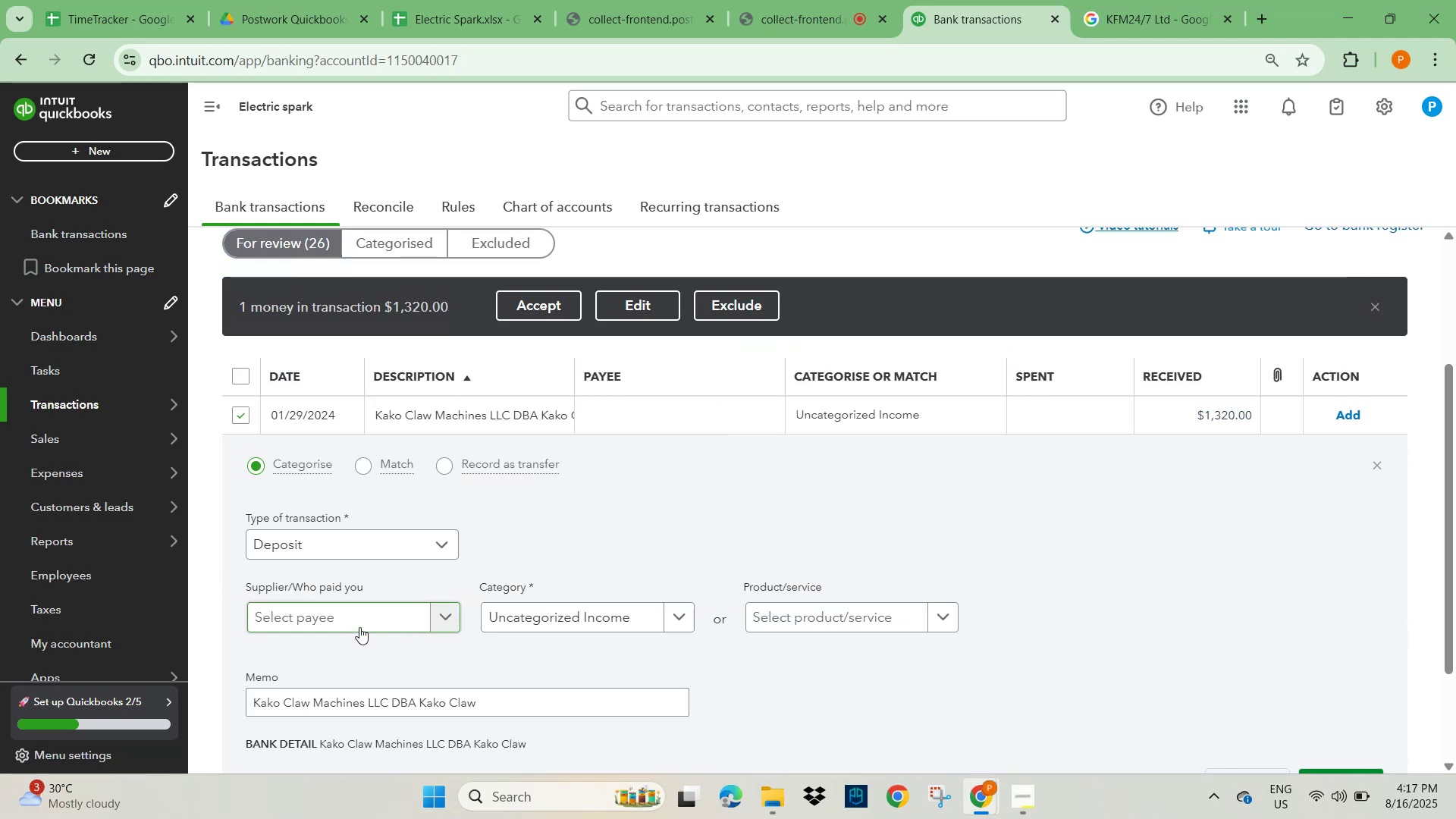 
left_click([350, 613])
 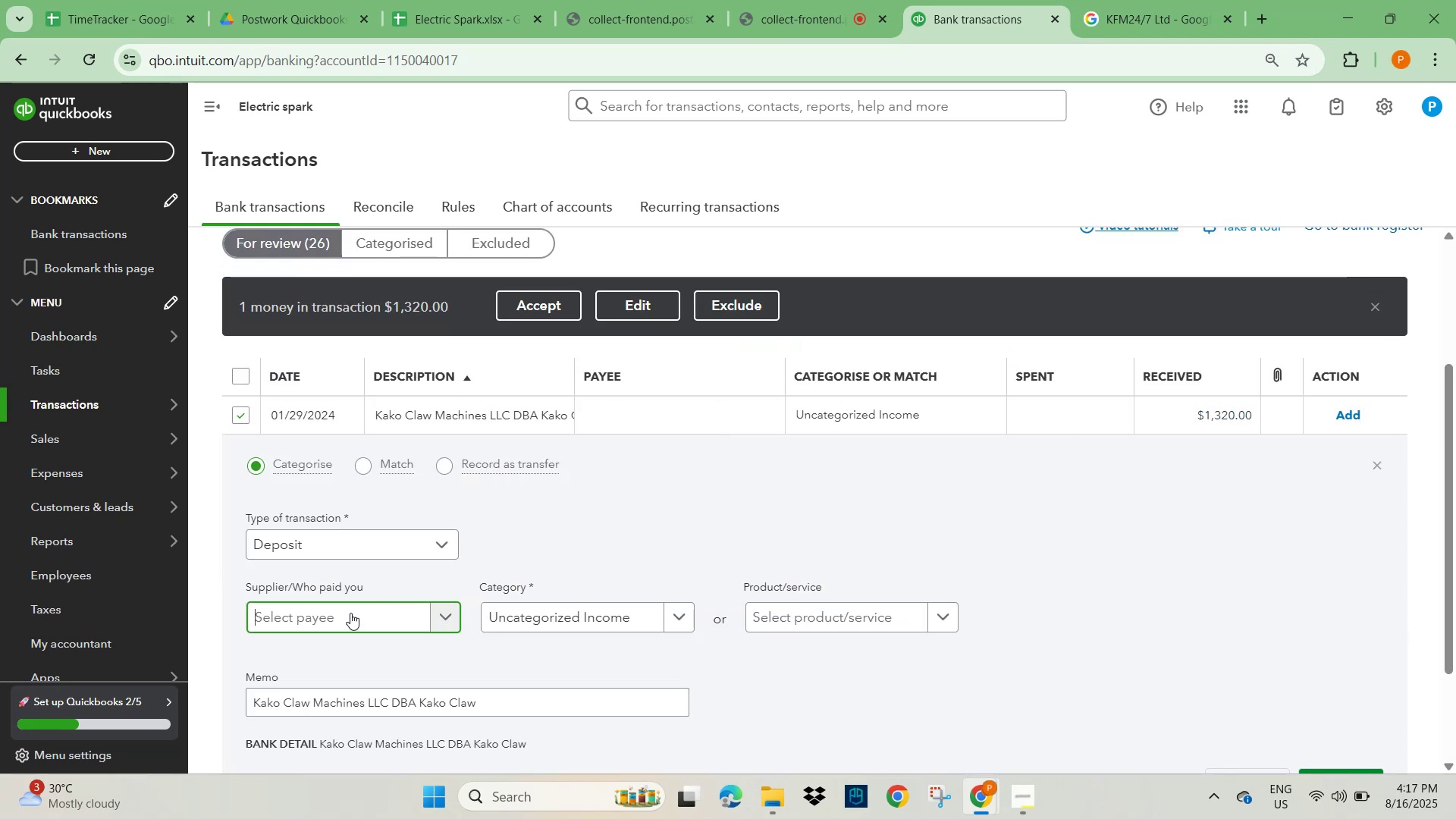 
key(Control+V)
 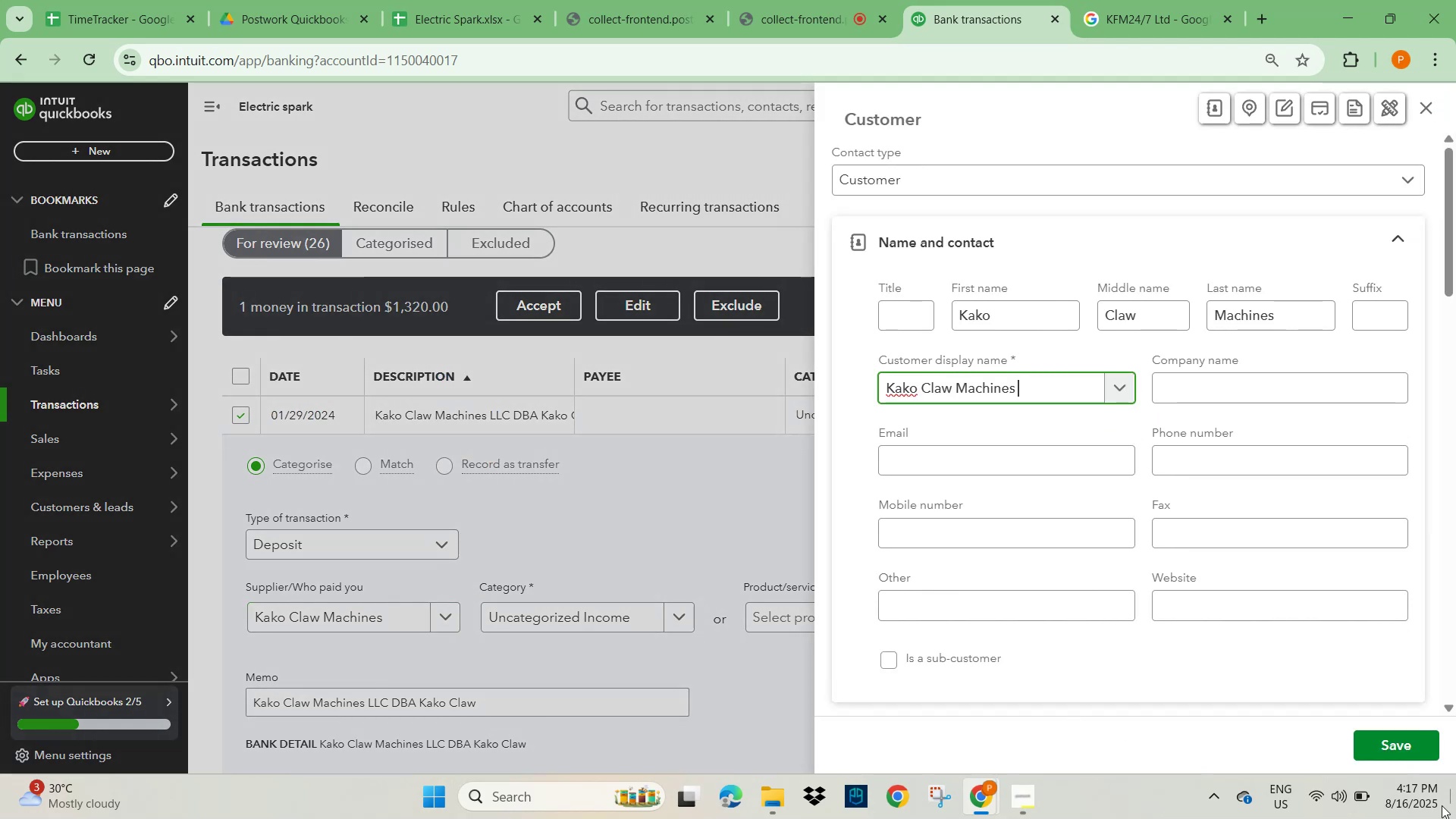 
left_click([1395, 748])
 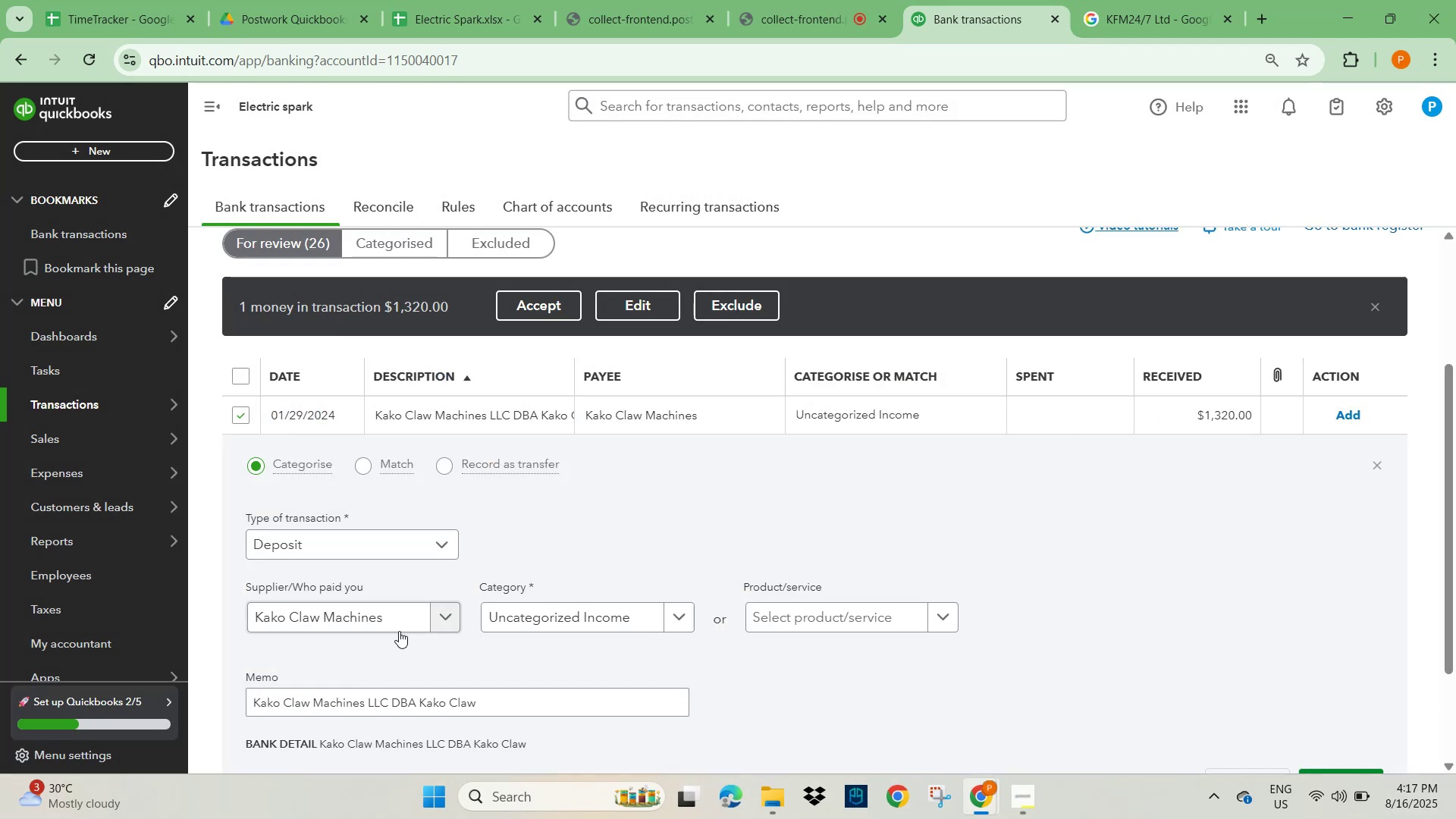 
left_click([513, 617])
 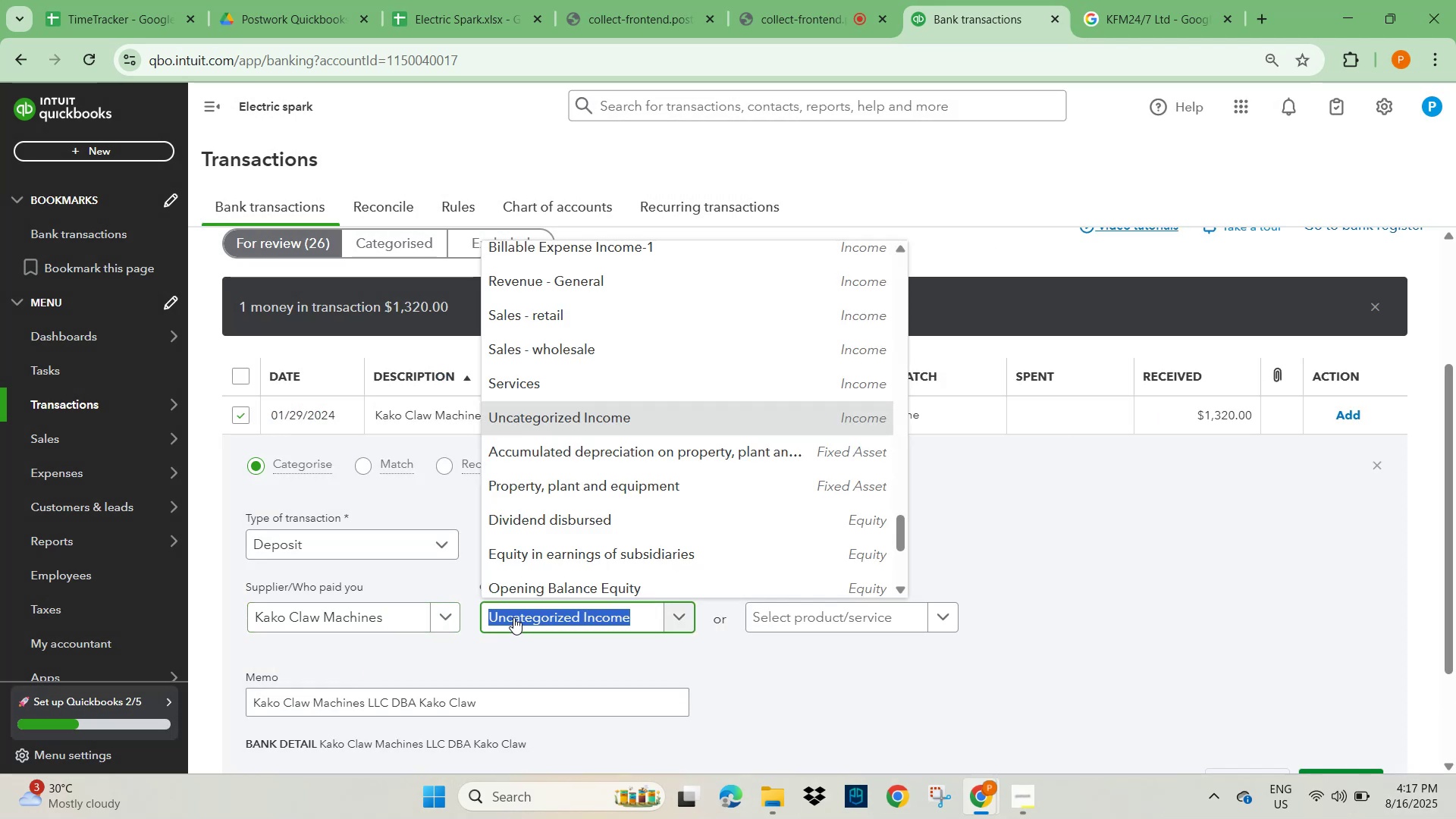 
type(other)
 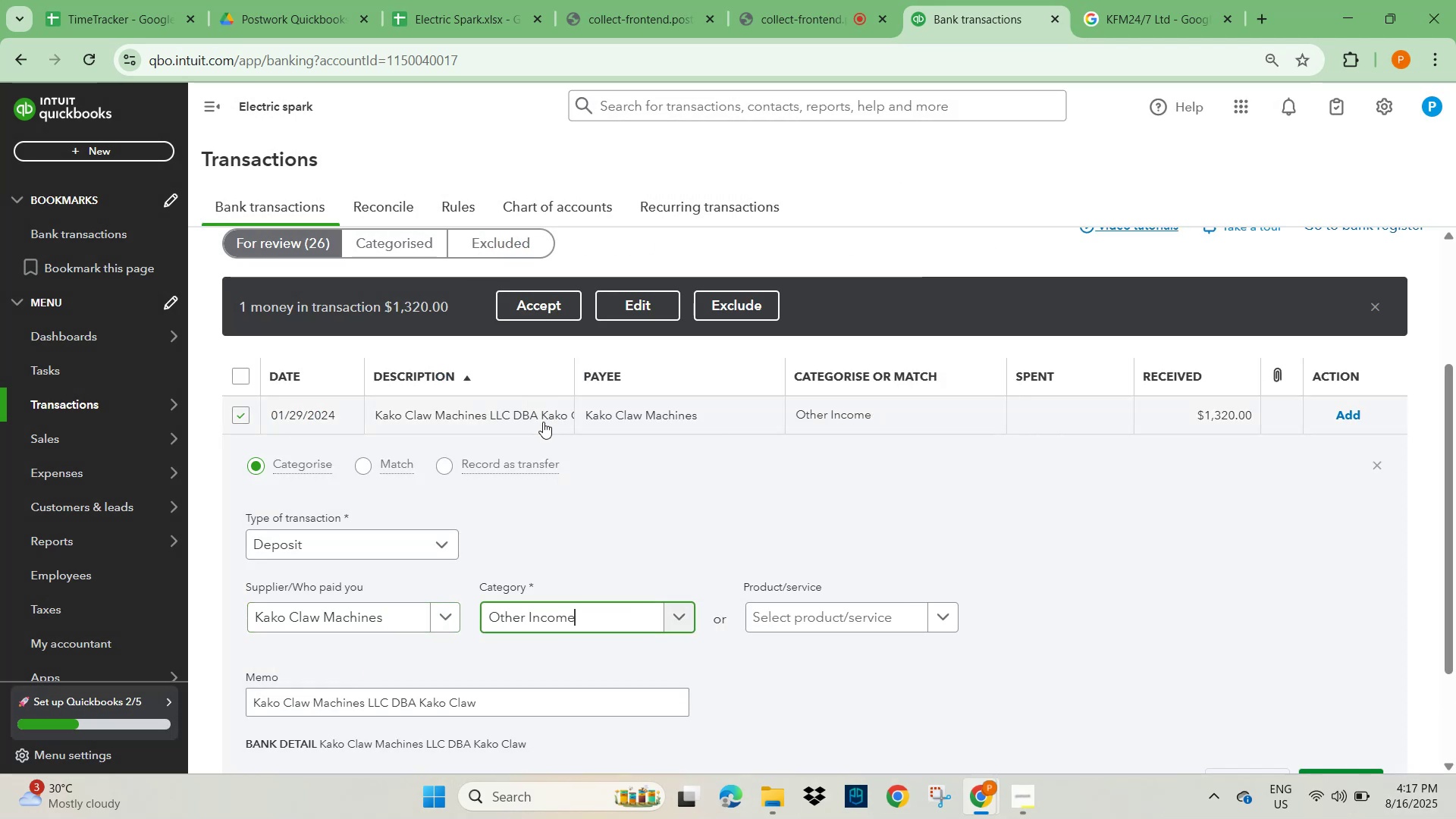 
left_click([1307, 631])
 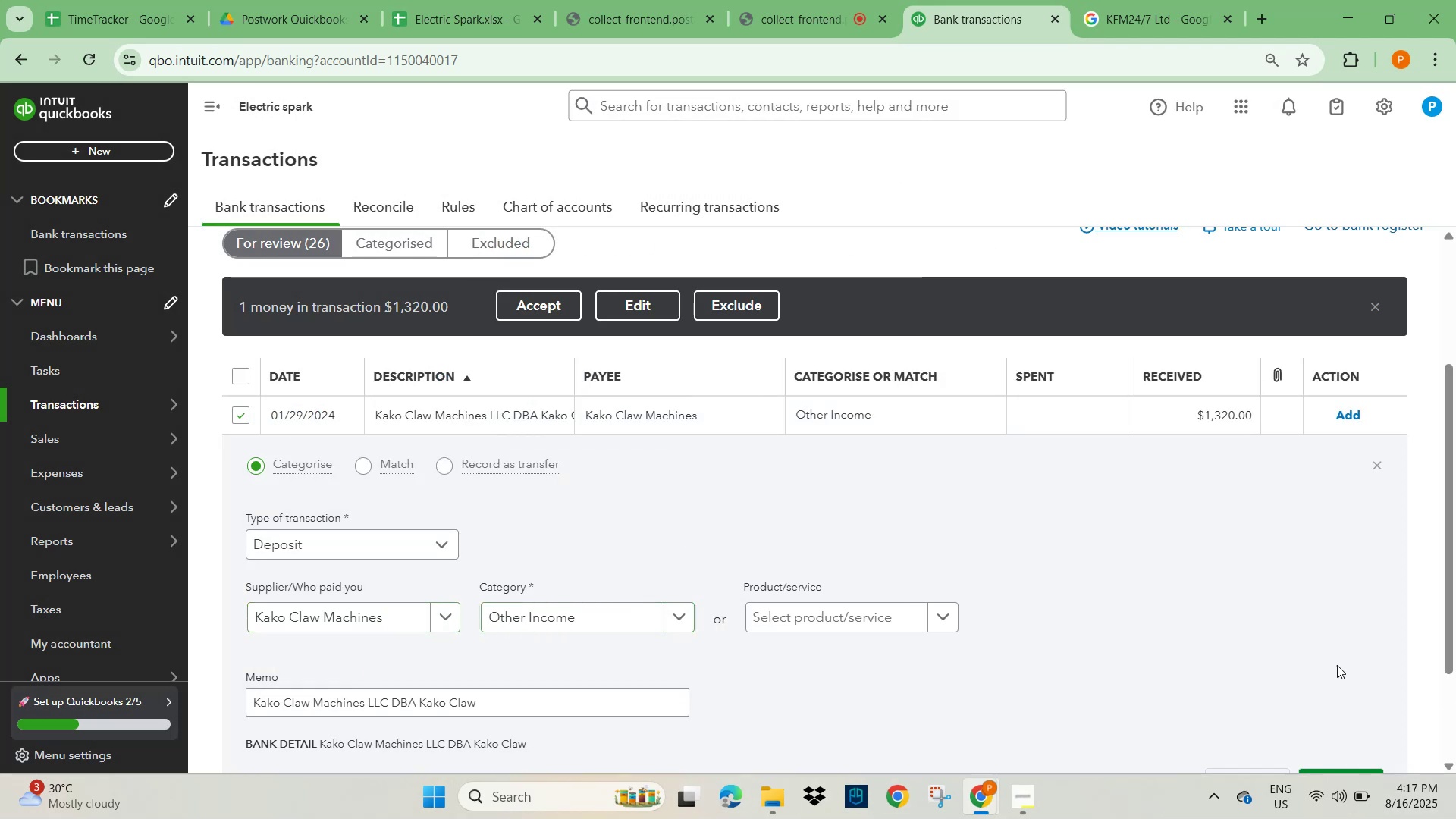 
scroll: coordinate [1349, 714], scroll_direction: down, amount: 3.0
 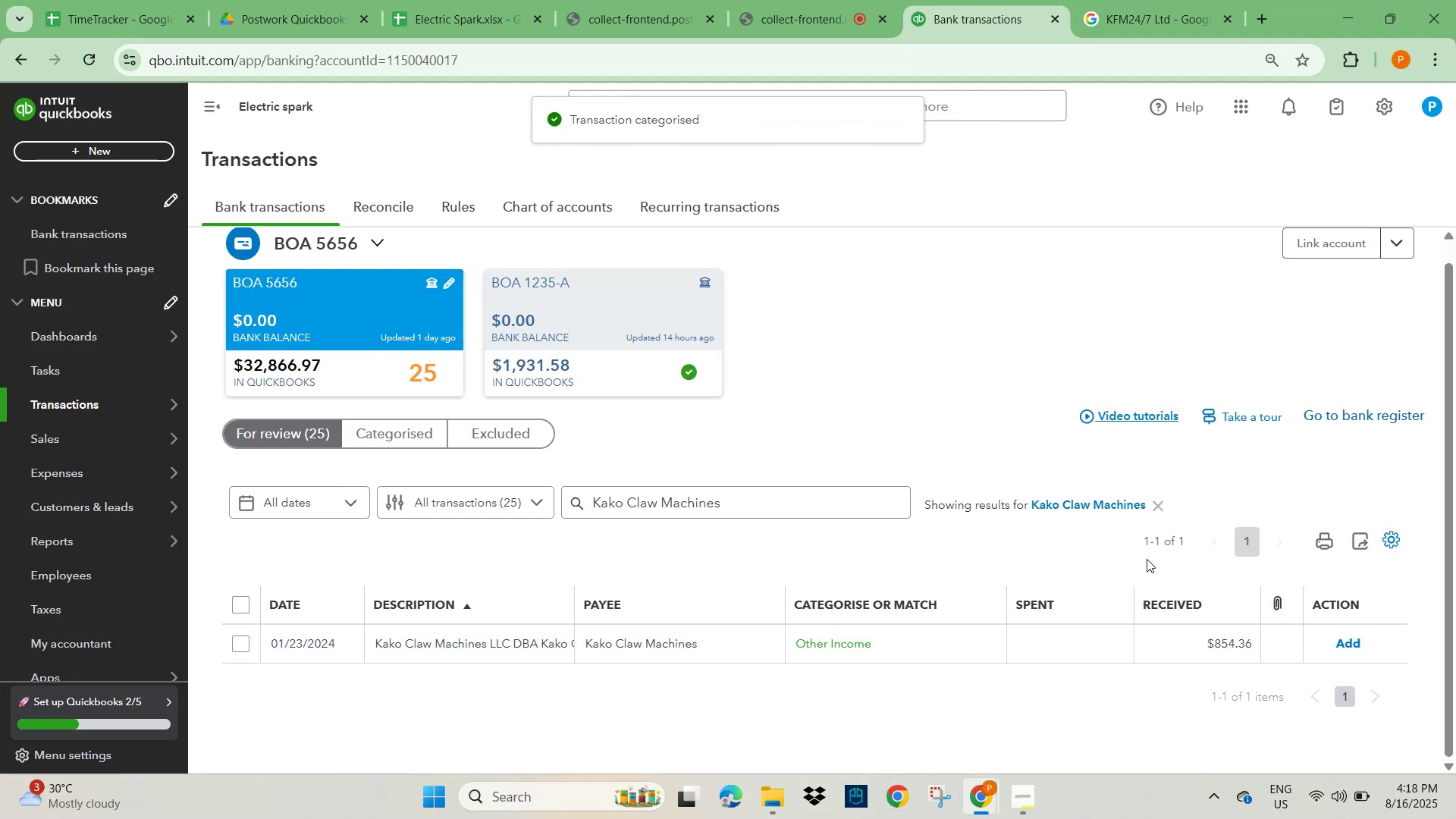 
wait(5.97)
 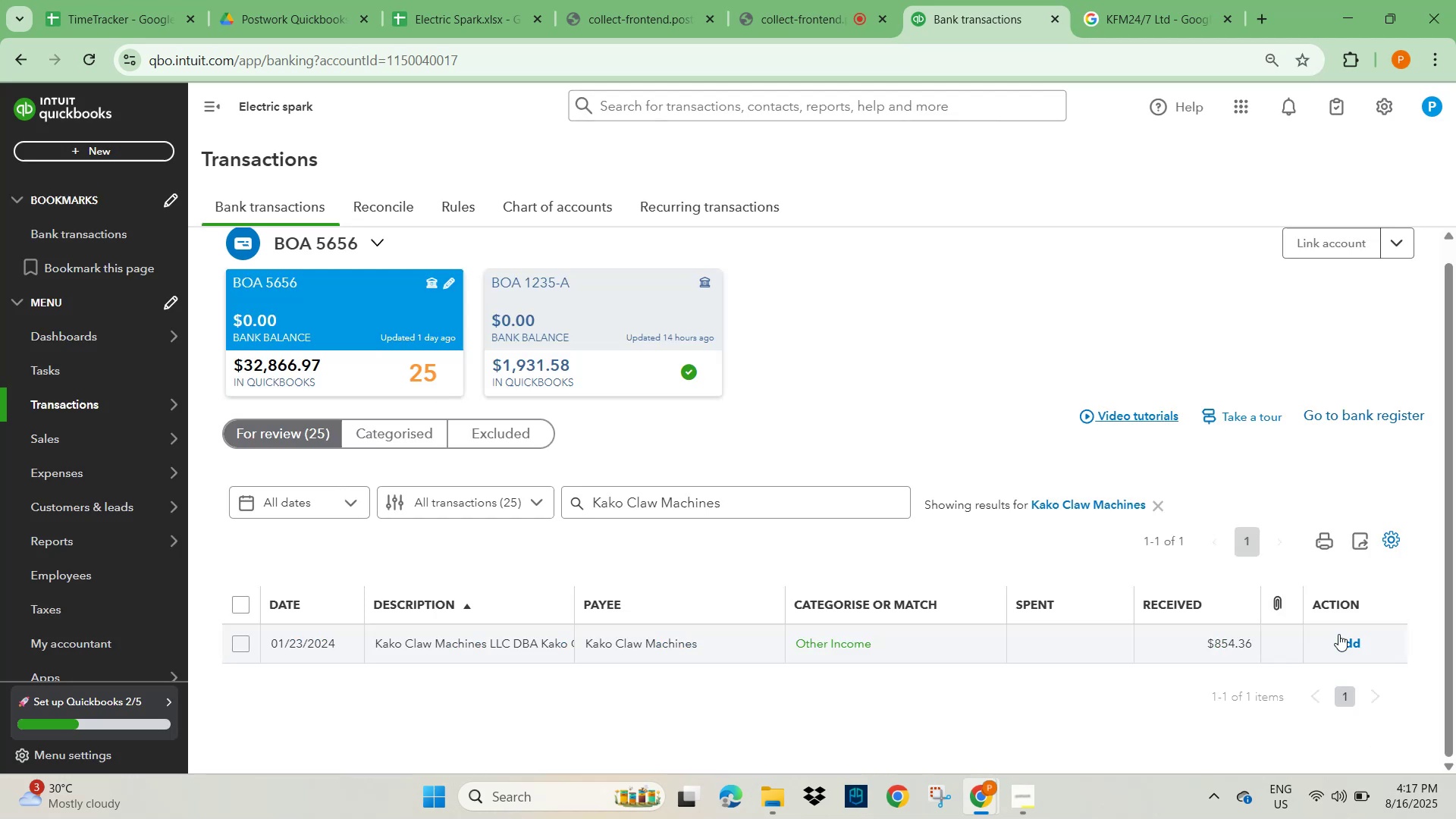 
double_click([1353, 643])
 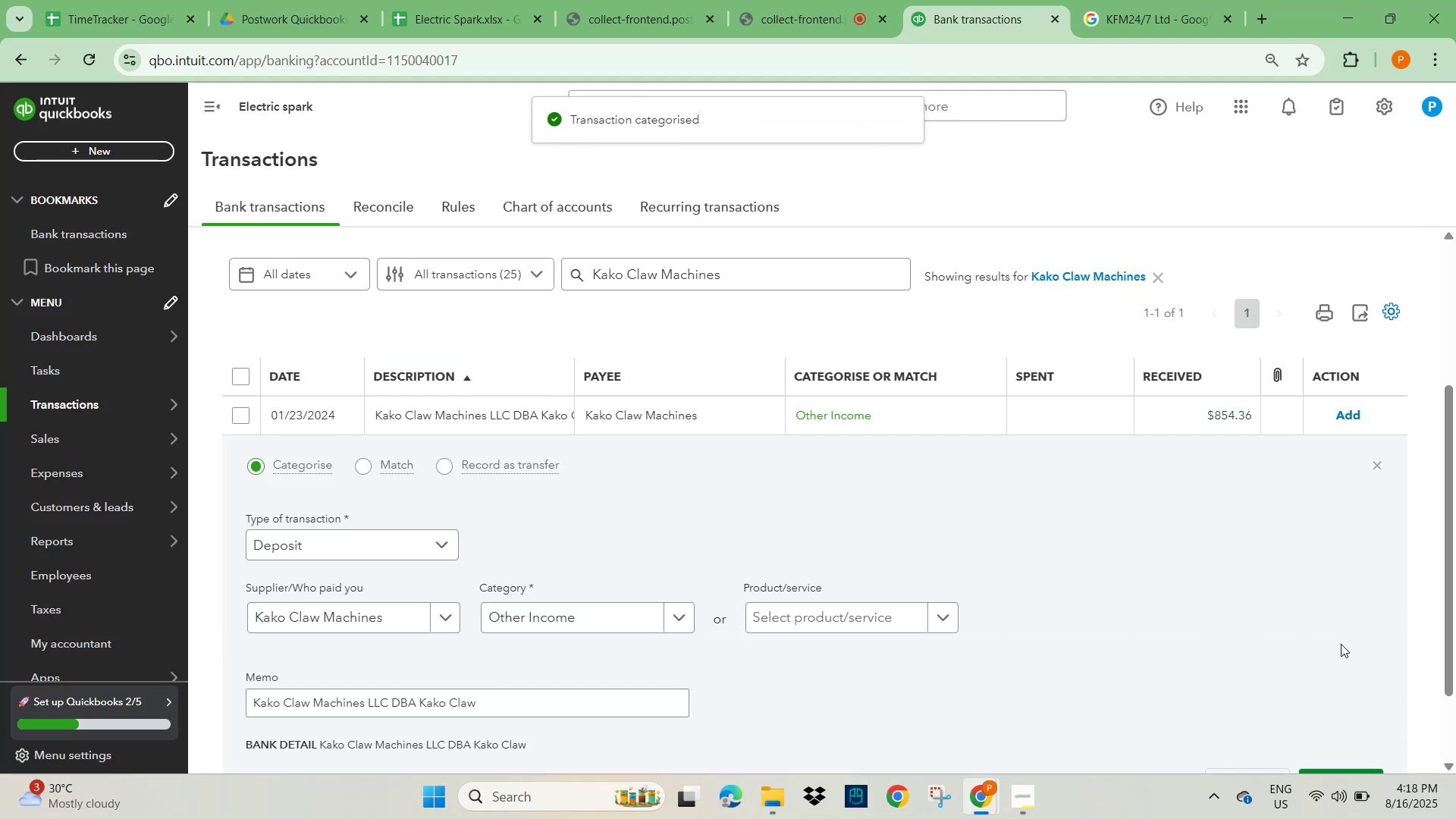 
scroll: coordinate [1288, 644], scroll_direction: down, amount: 3.0
 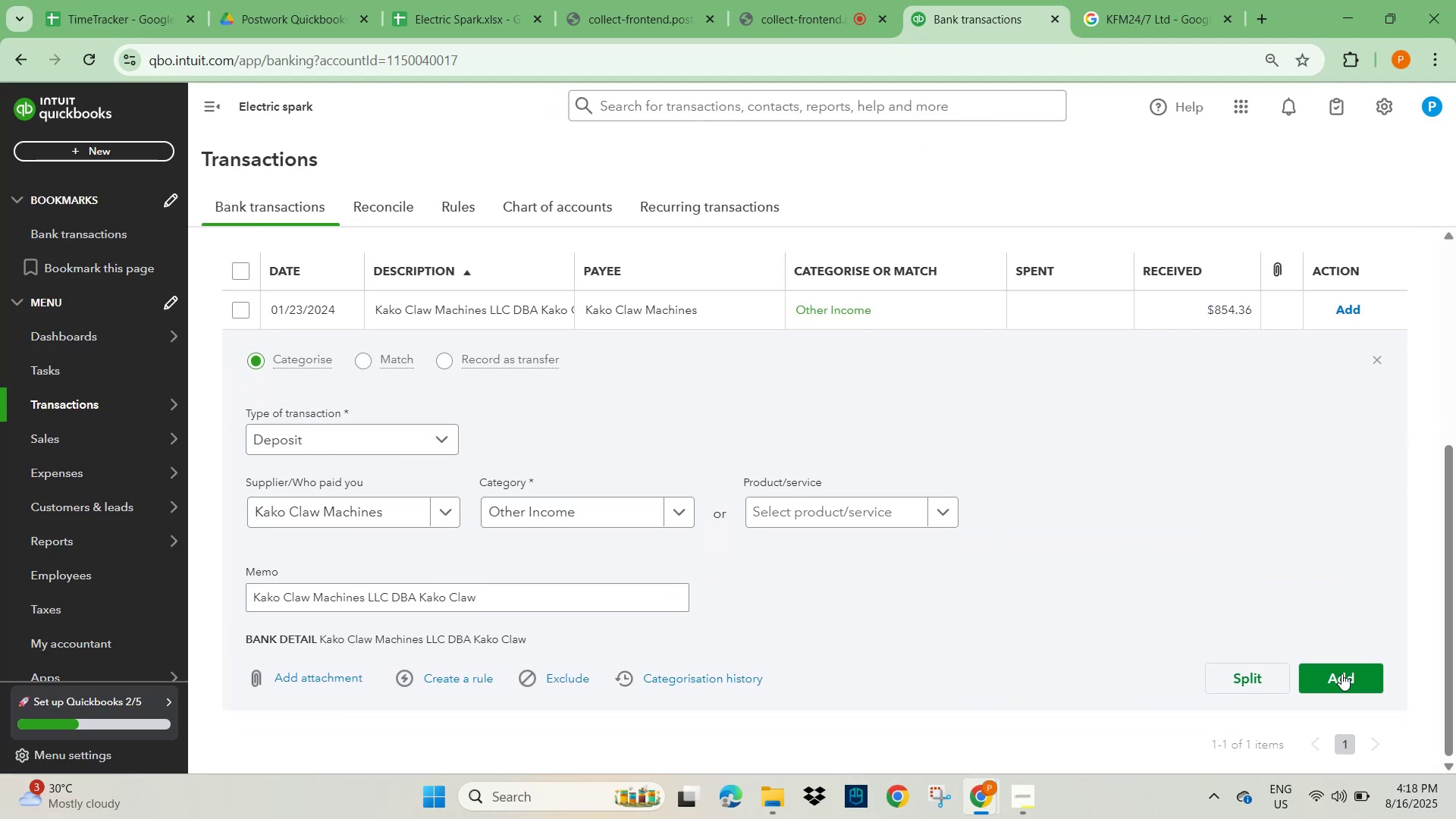 
left_click([1342, 675])
 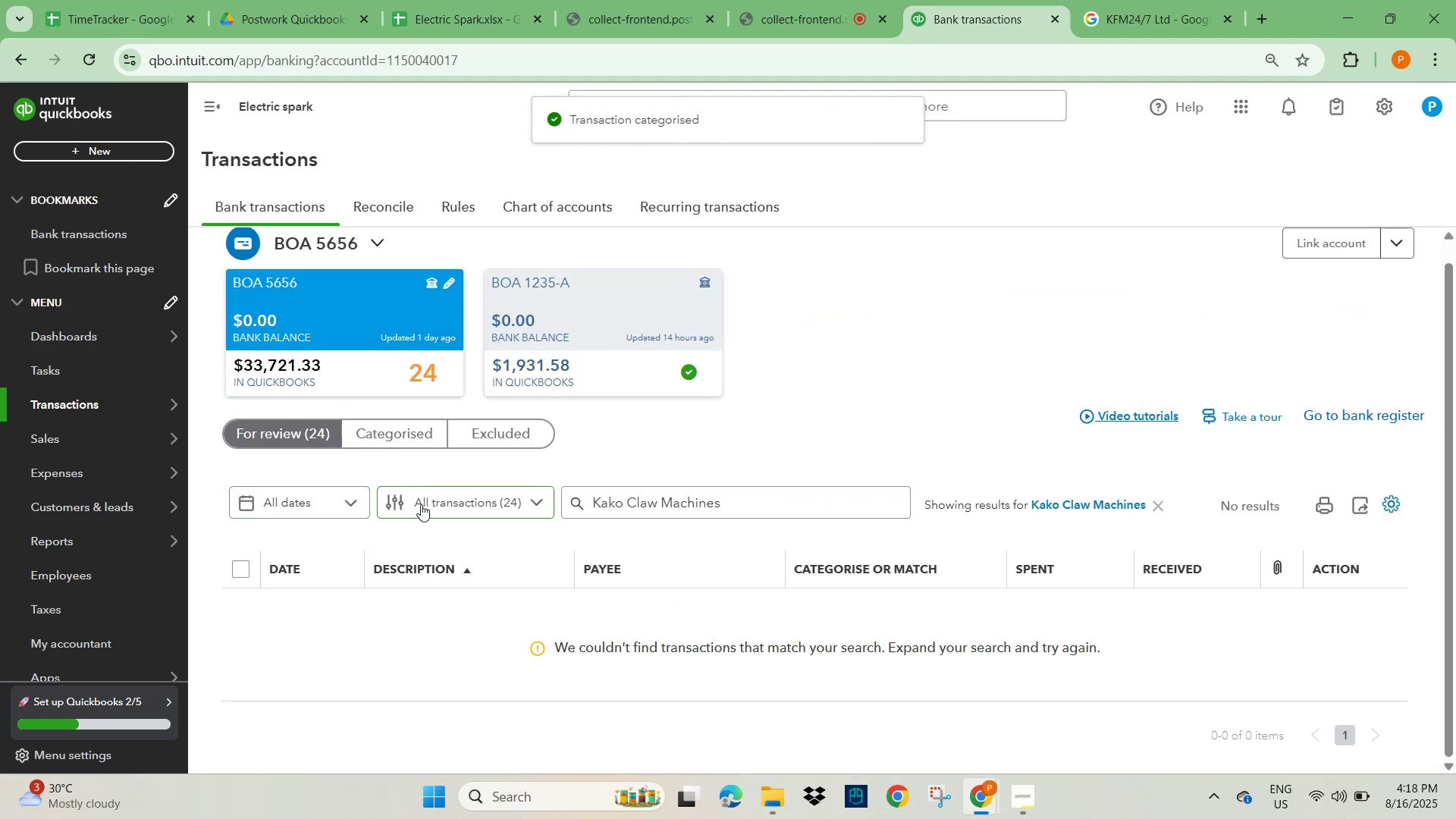 
left_click([249, 435])
 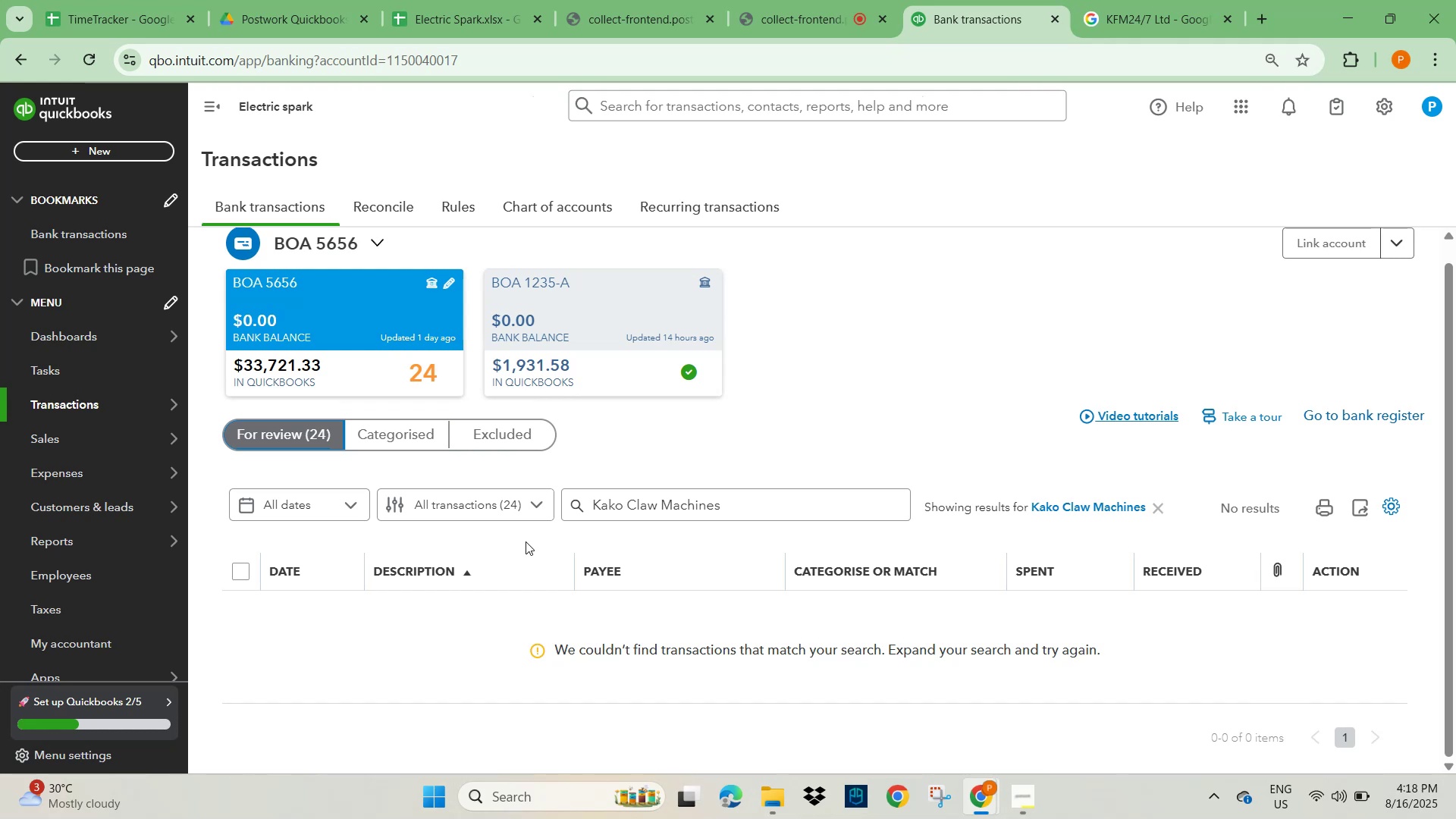 
scroll: coordinate [1195, 617], scroll_direction: down, amount: 3.0
 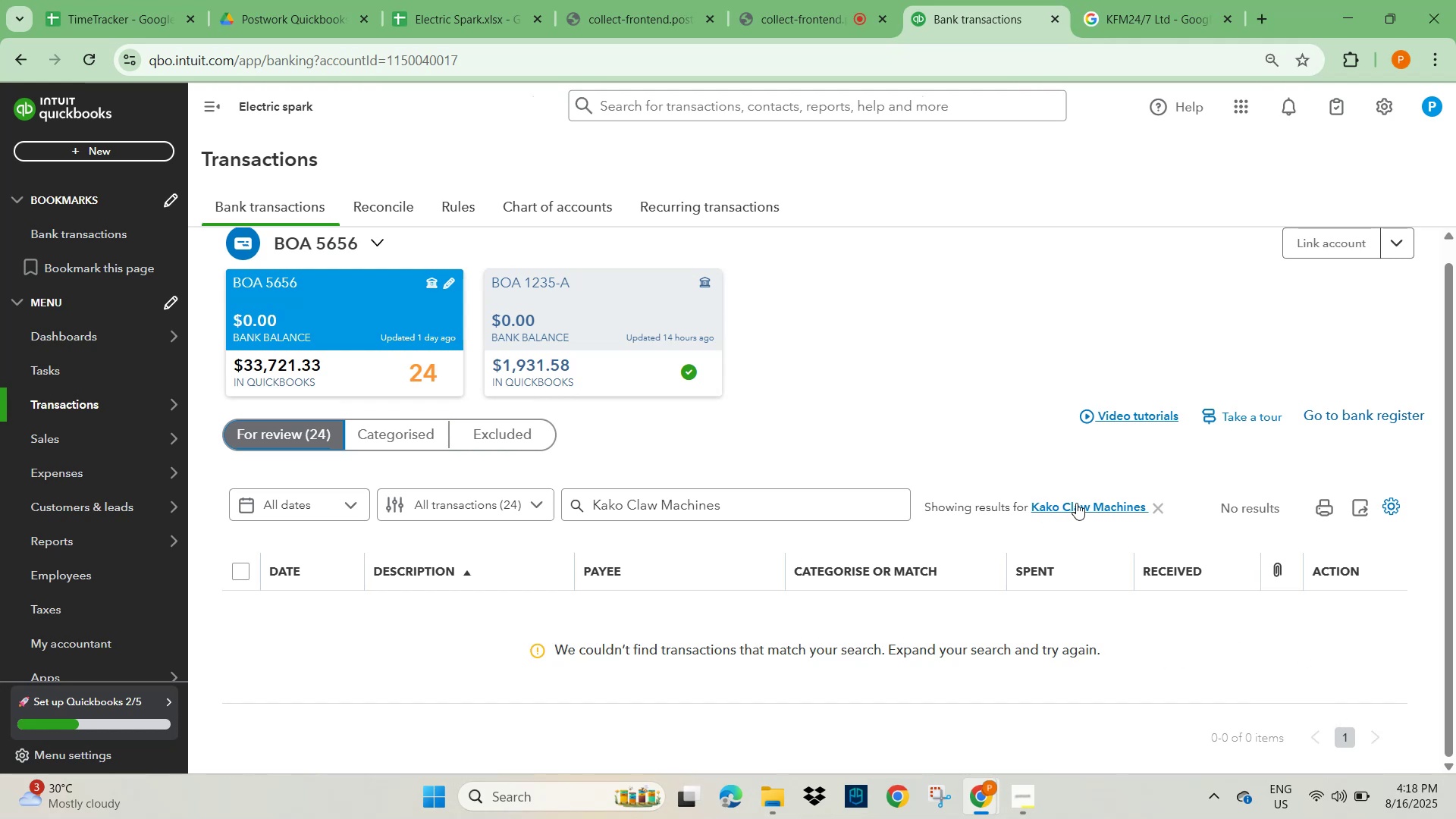 
left_click([1147, 507])
 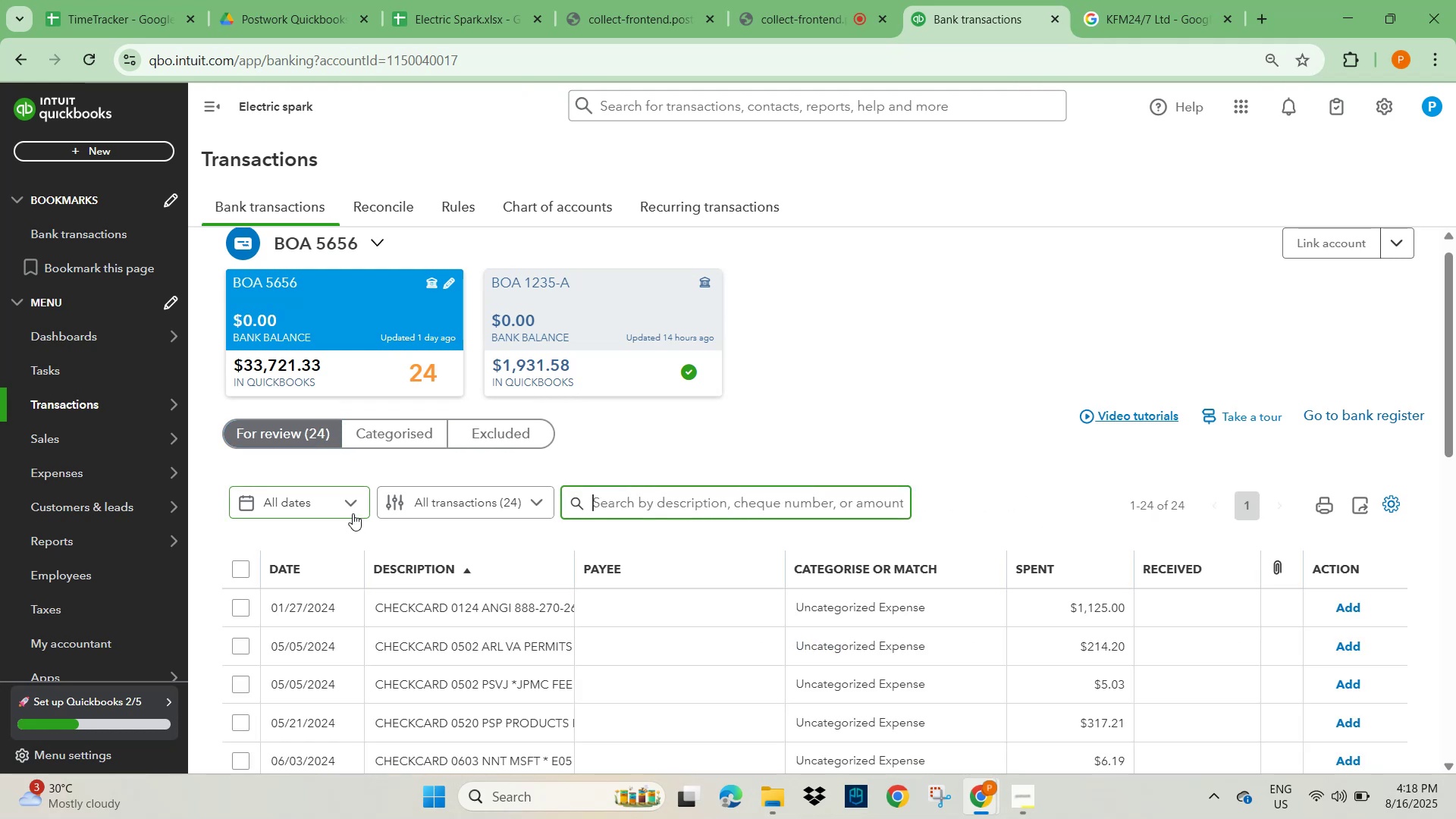 
left_click([293, 437])
 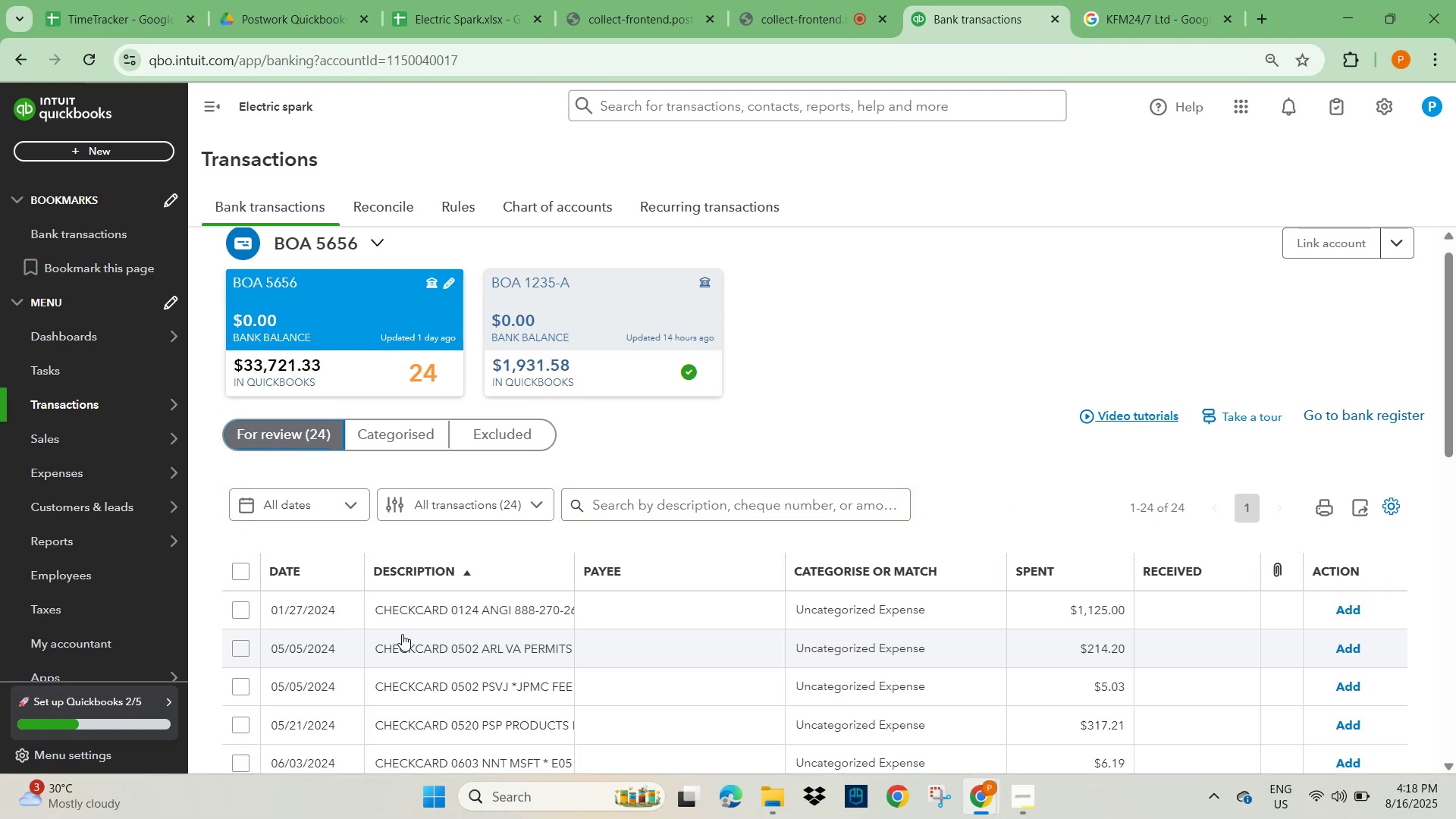 
scroll: coordinate [408, 642], scroll_direction: down, amount: 4.0
 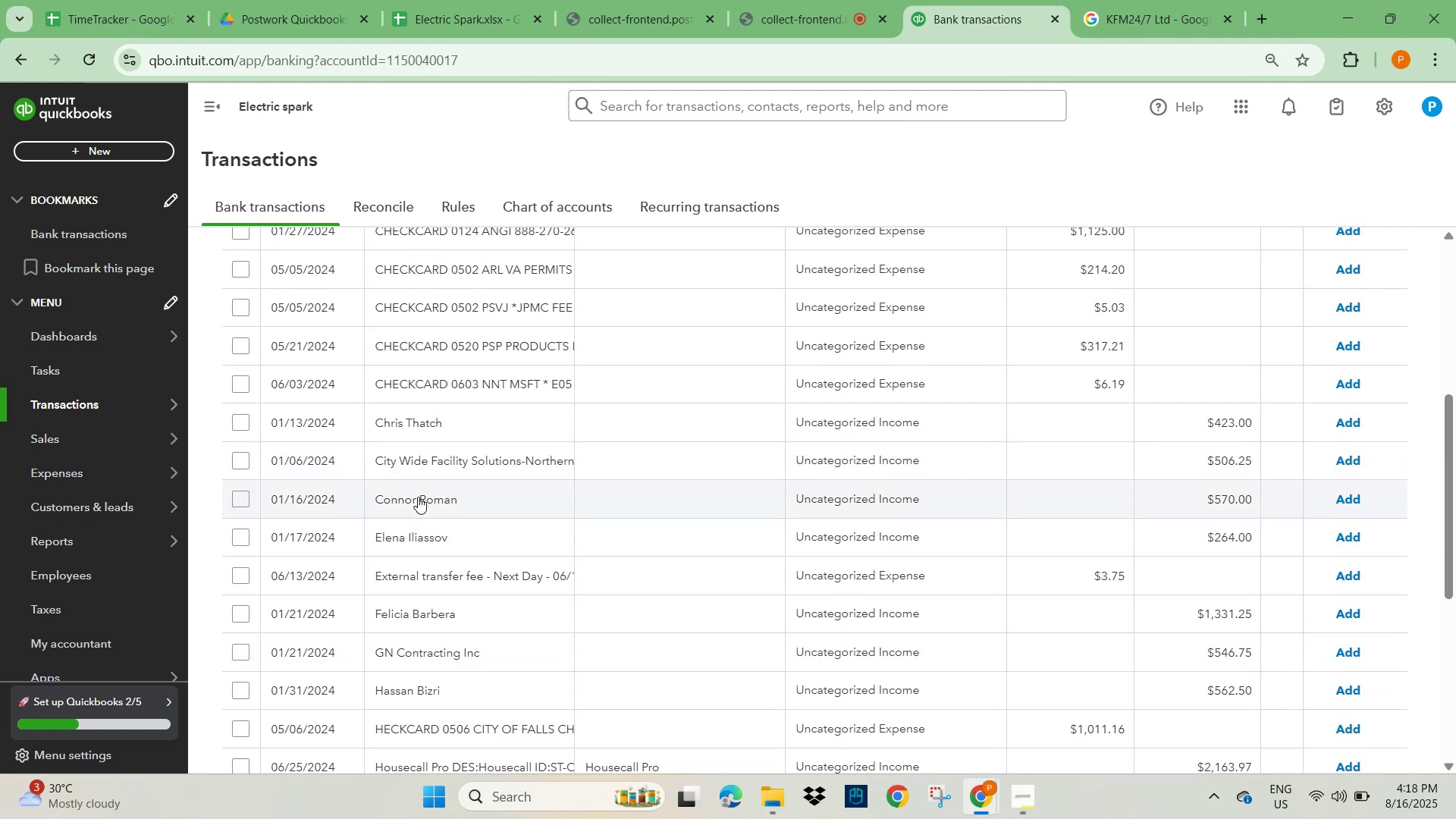 
left_click([413, 425])
 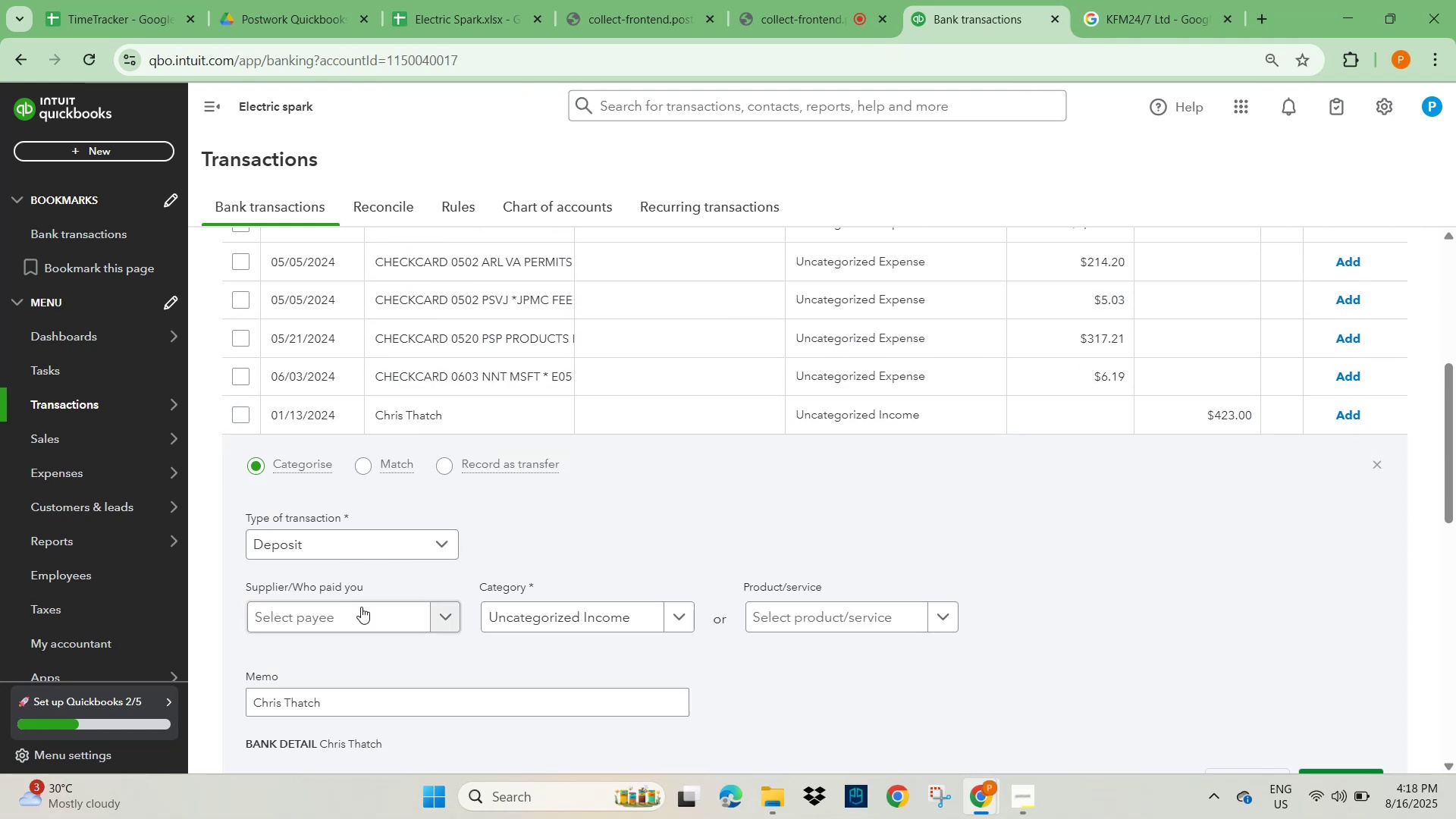 
left_click_drag(start_coordinate=[337, 701], to_coordinate=[229, 714])
 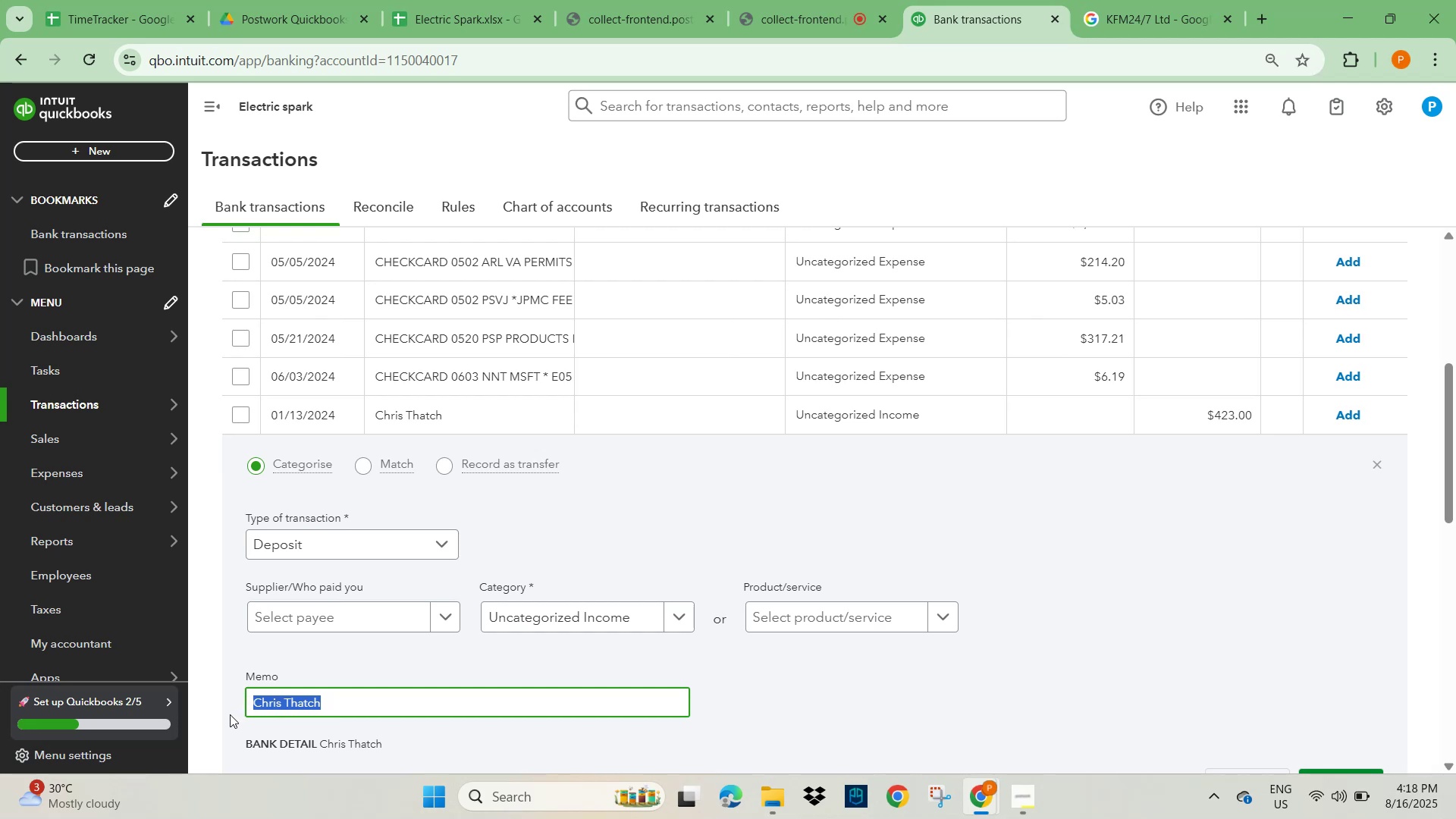 
key(Control+C)
 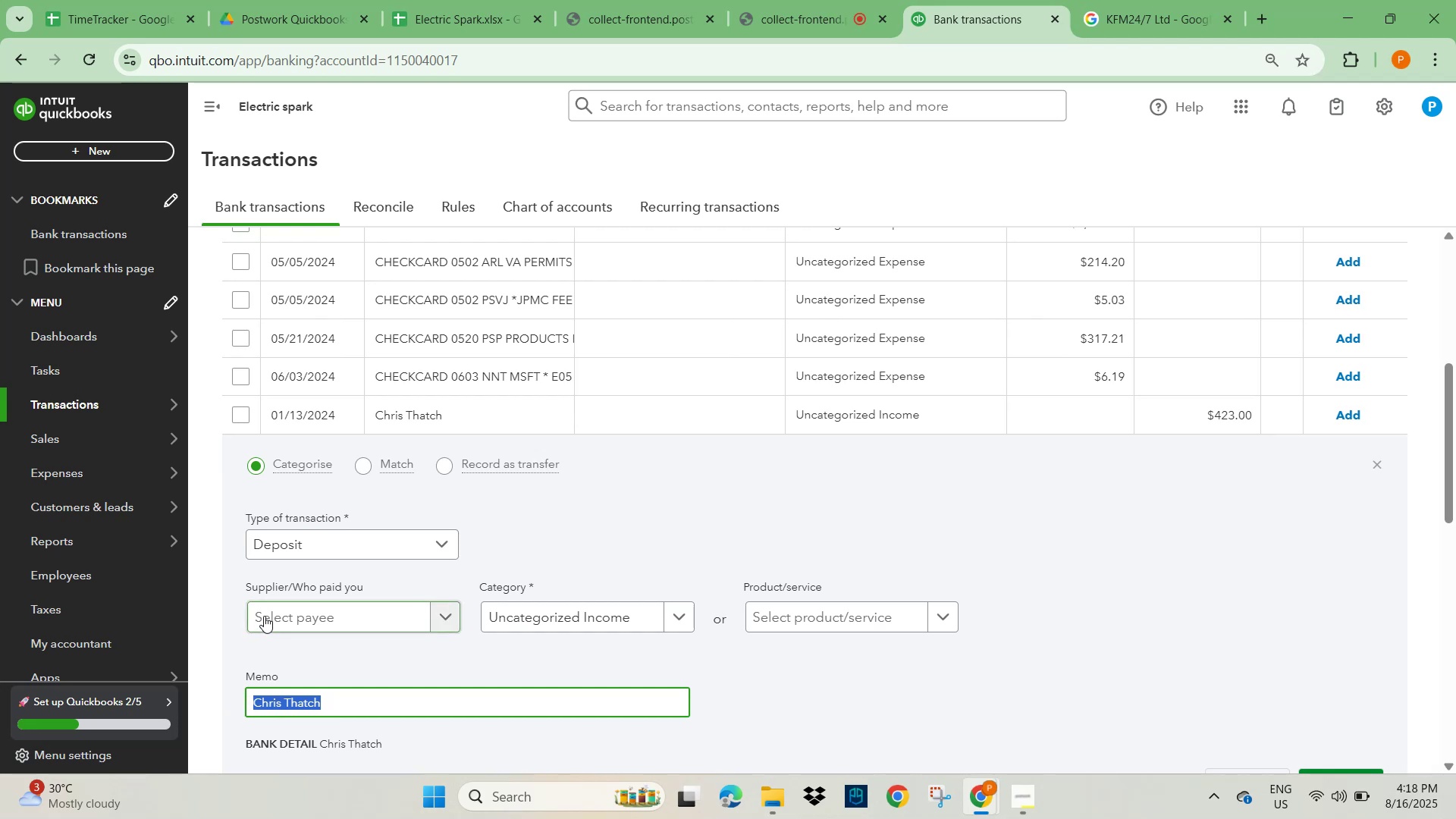 
left_click([278, 613])
 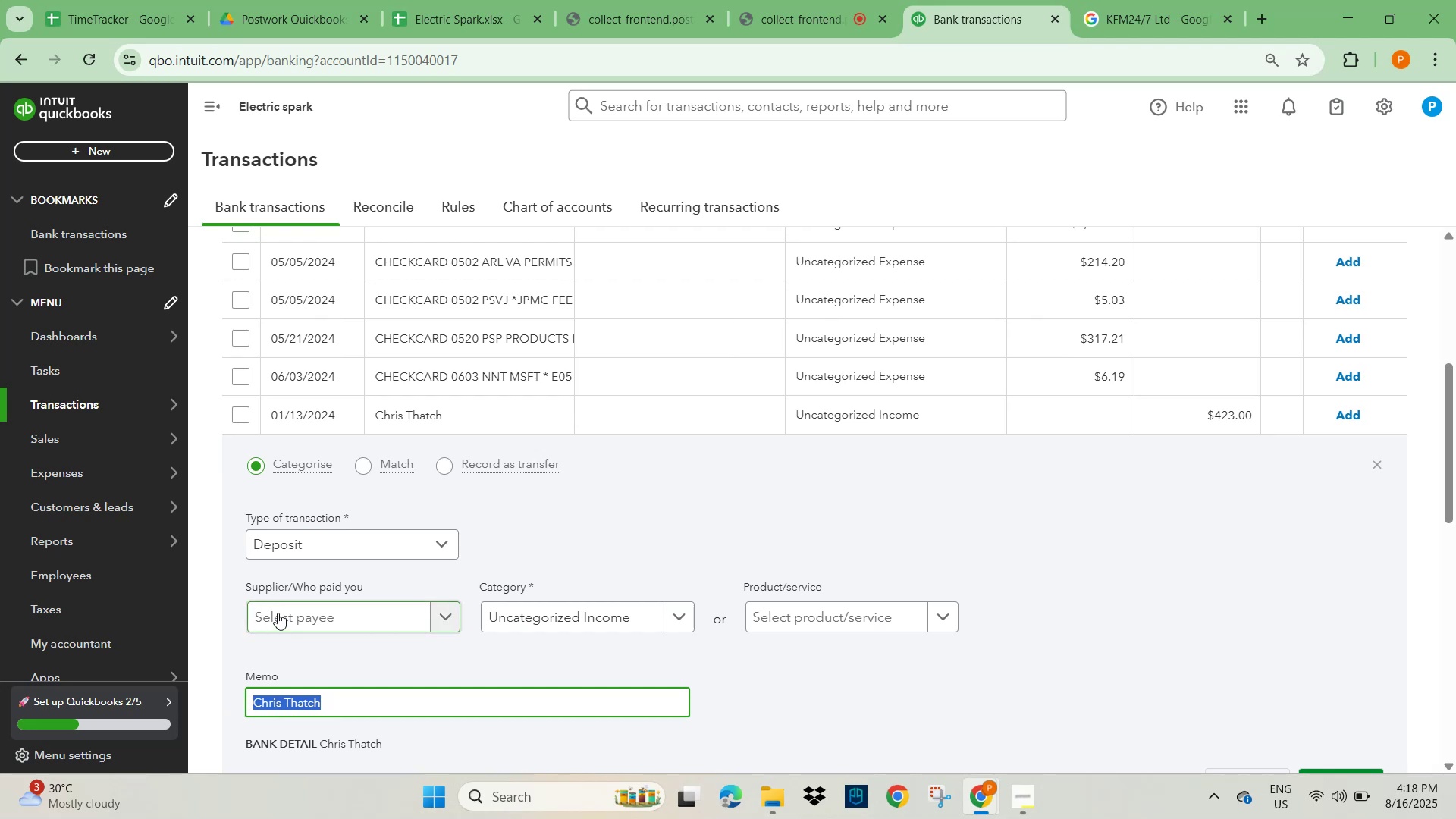 
key(Control+V)
 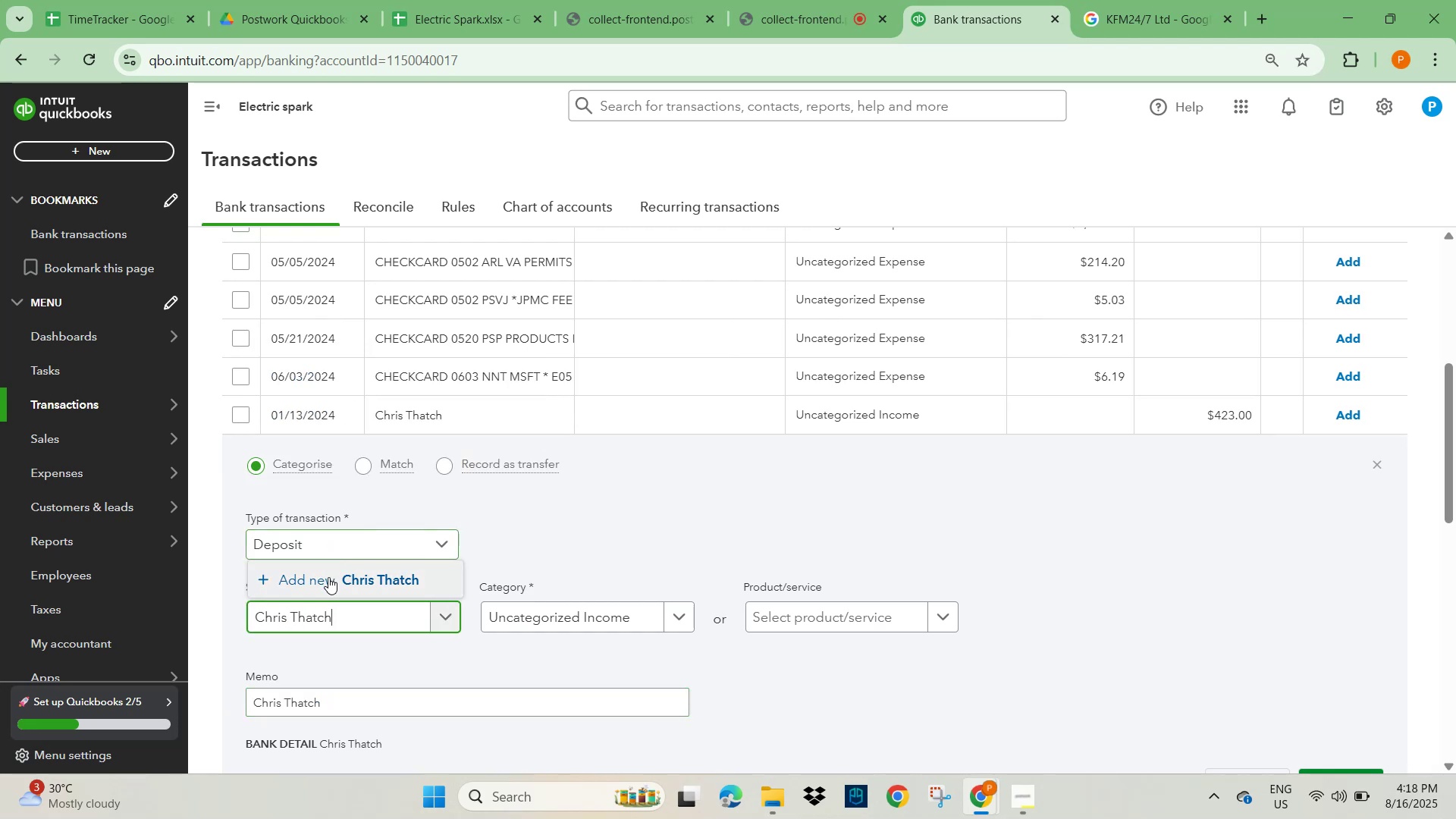 
left_click([372, 587])
 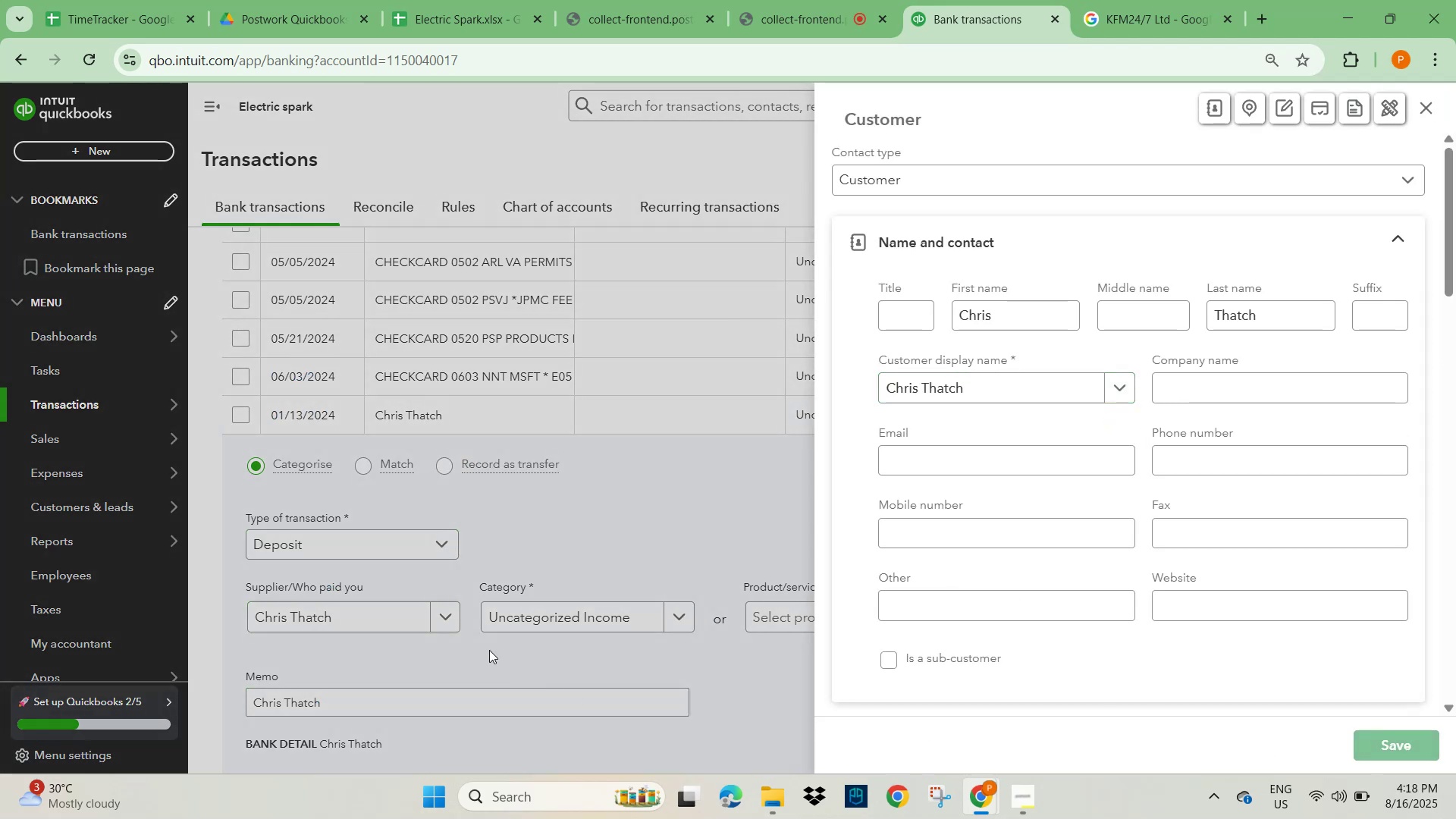 
left_click([520, 621])
 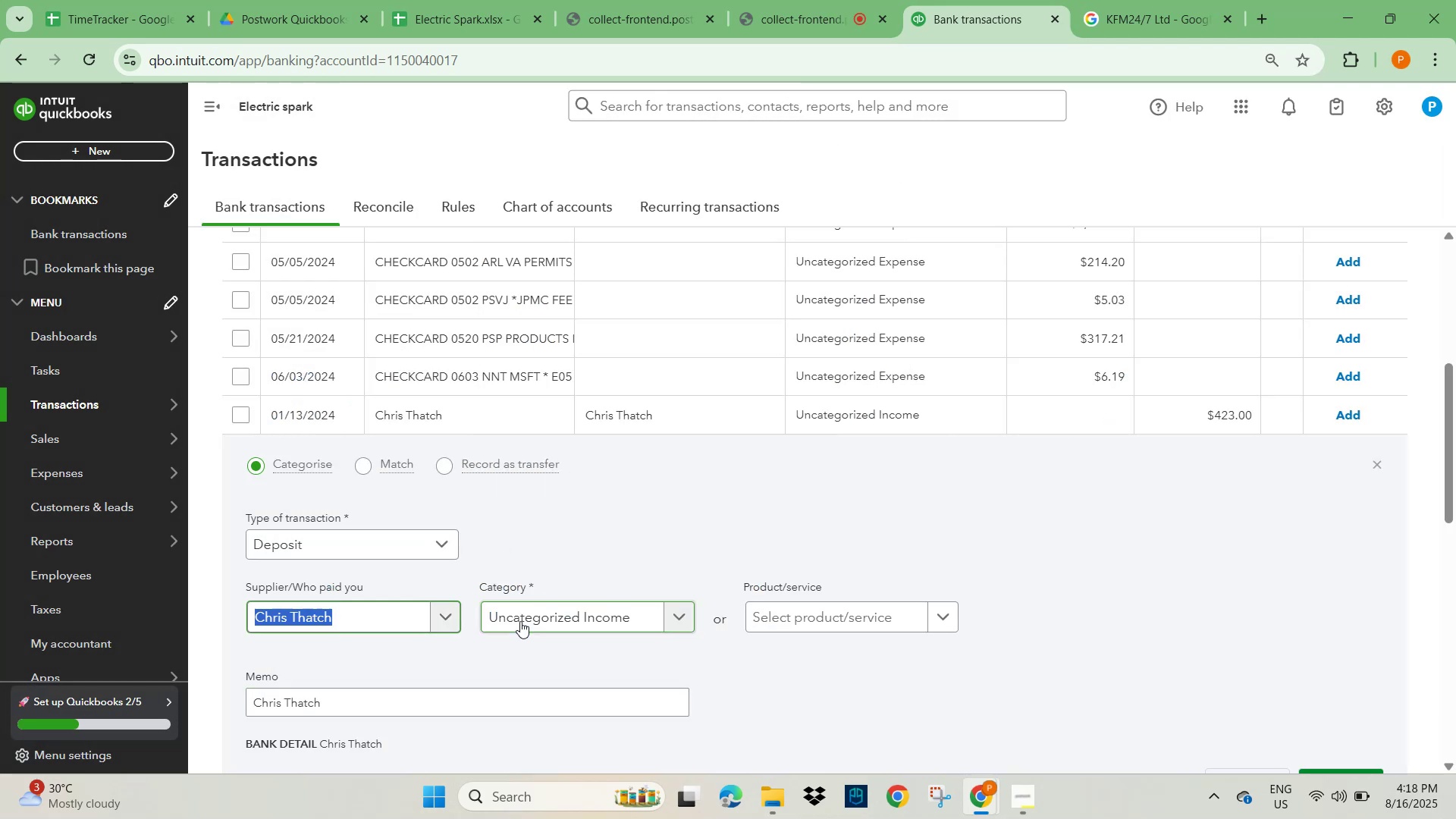 
type(other)
key(Backspace)
key(Backspace)
key(Backspace)
 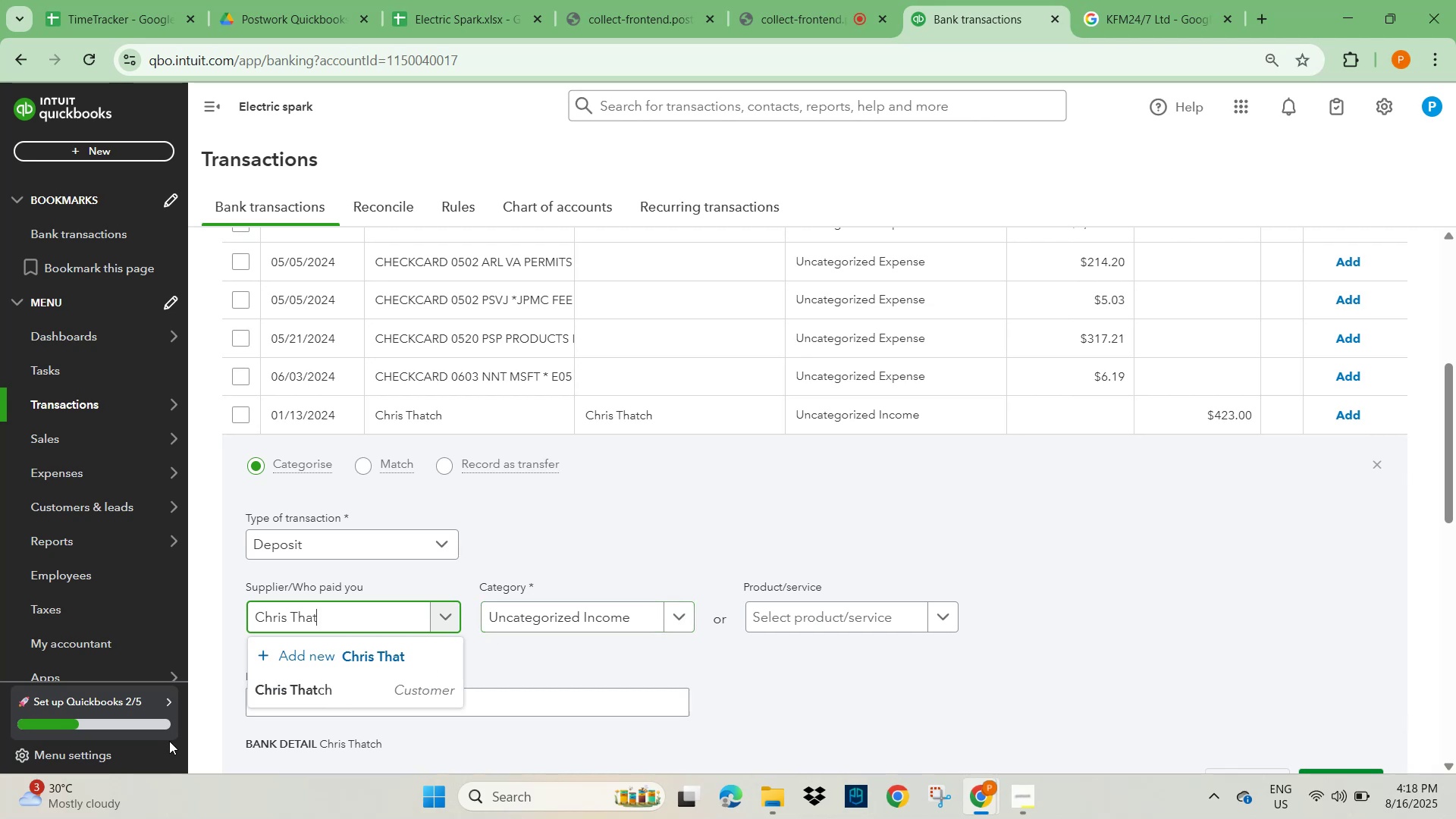 
left_click([446, 701])
 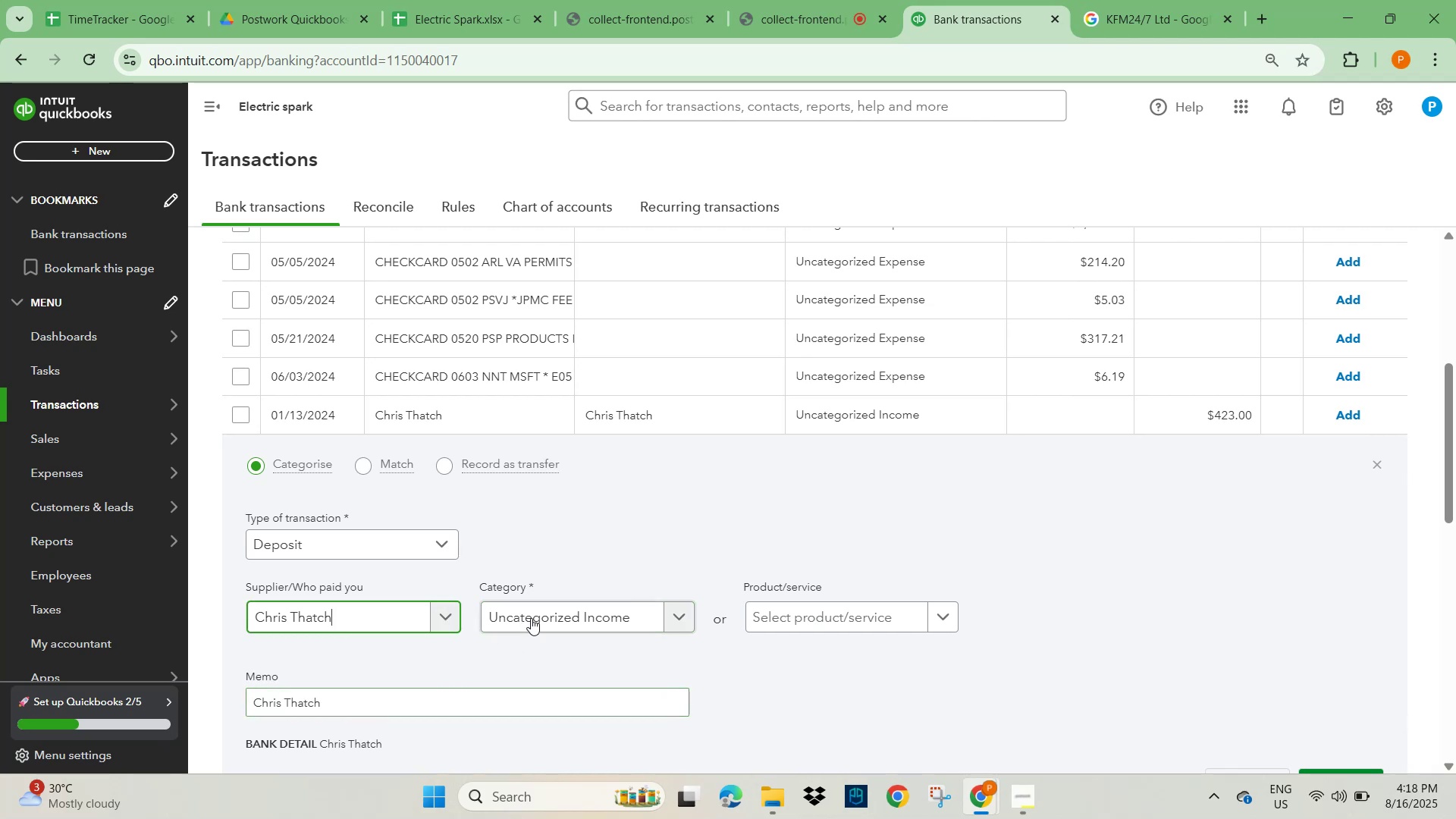 
left_click([539, 610])
 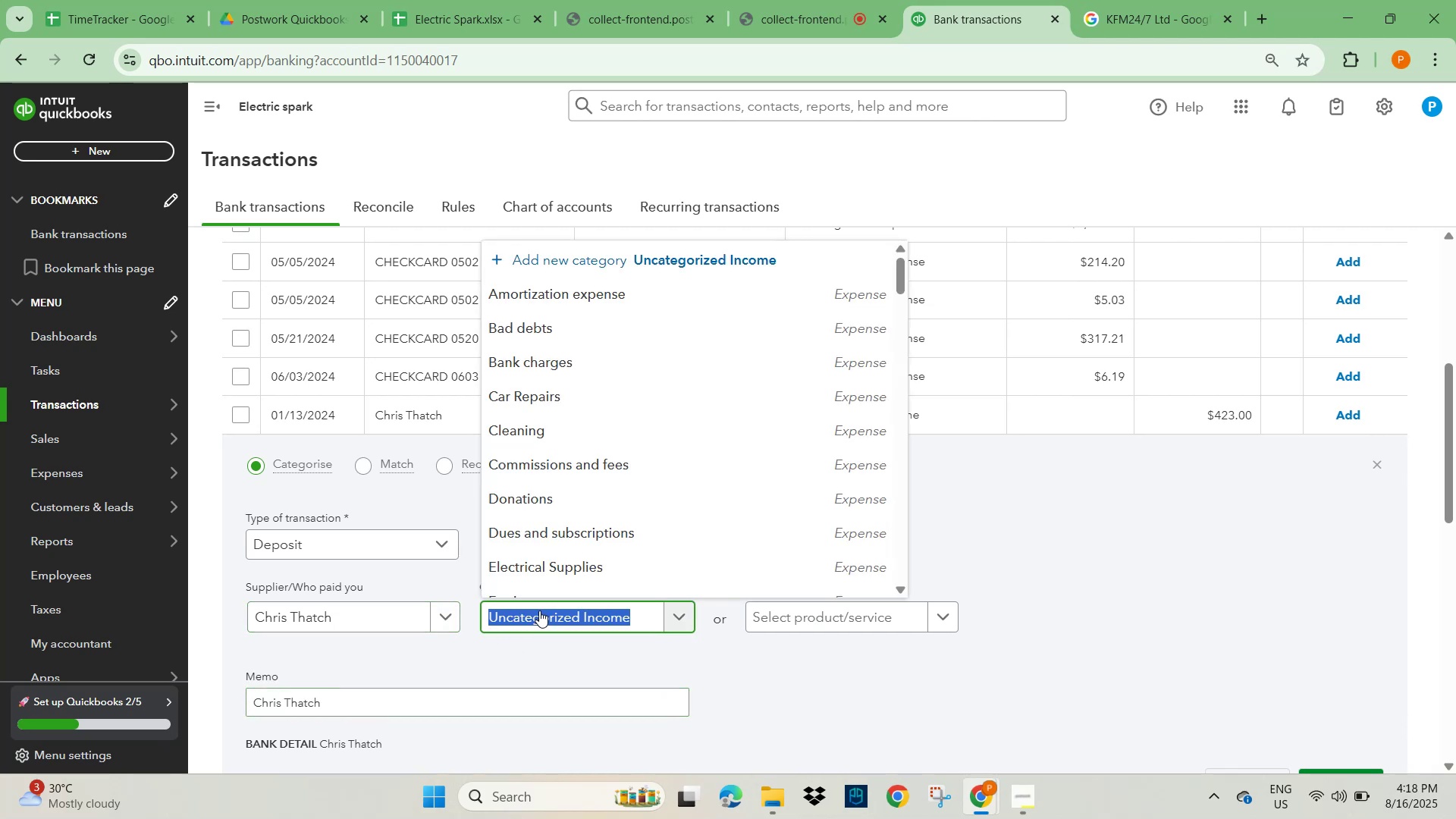 
type(other)
 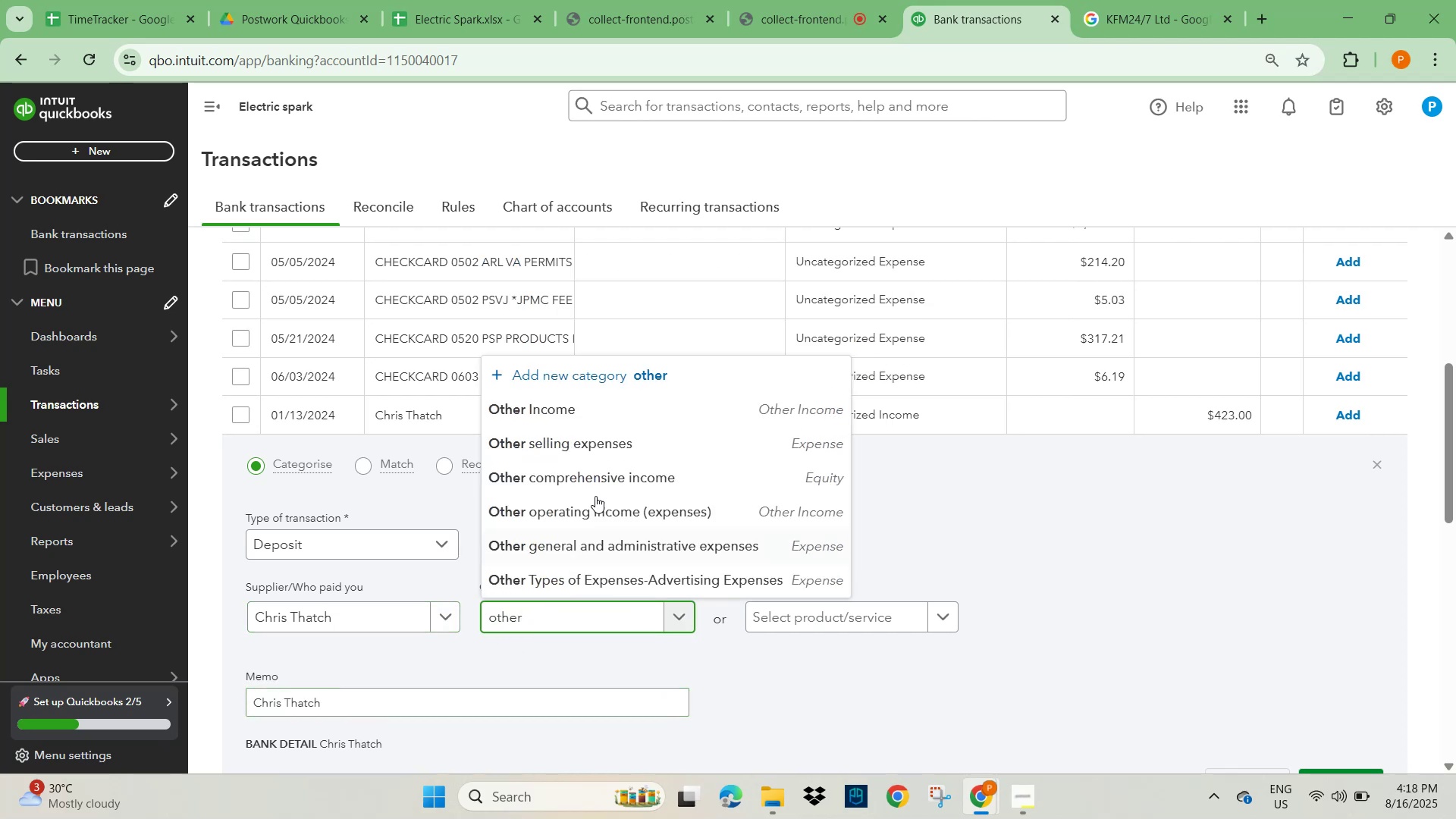 
left_click([600, 408])
 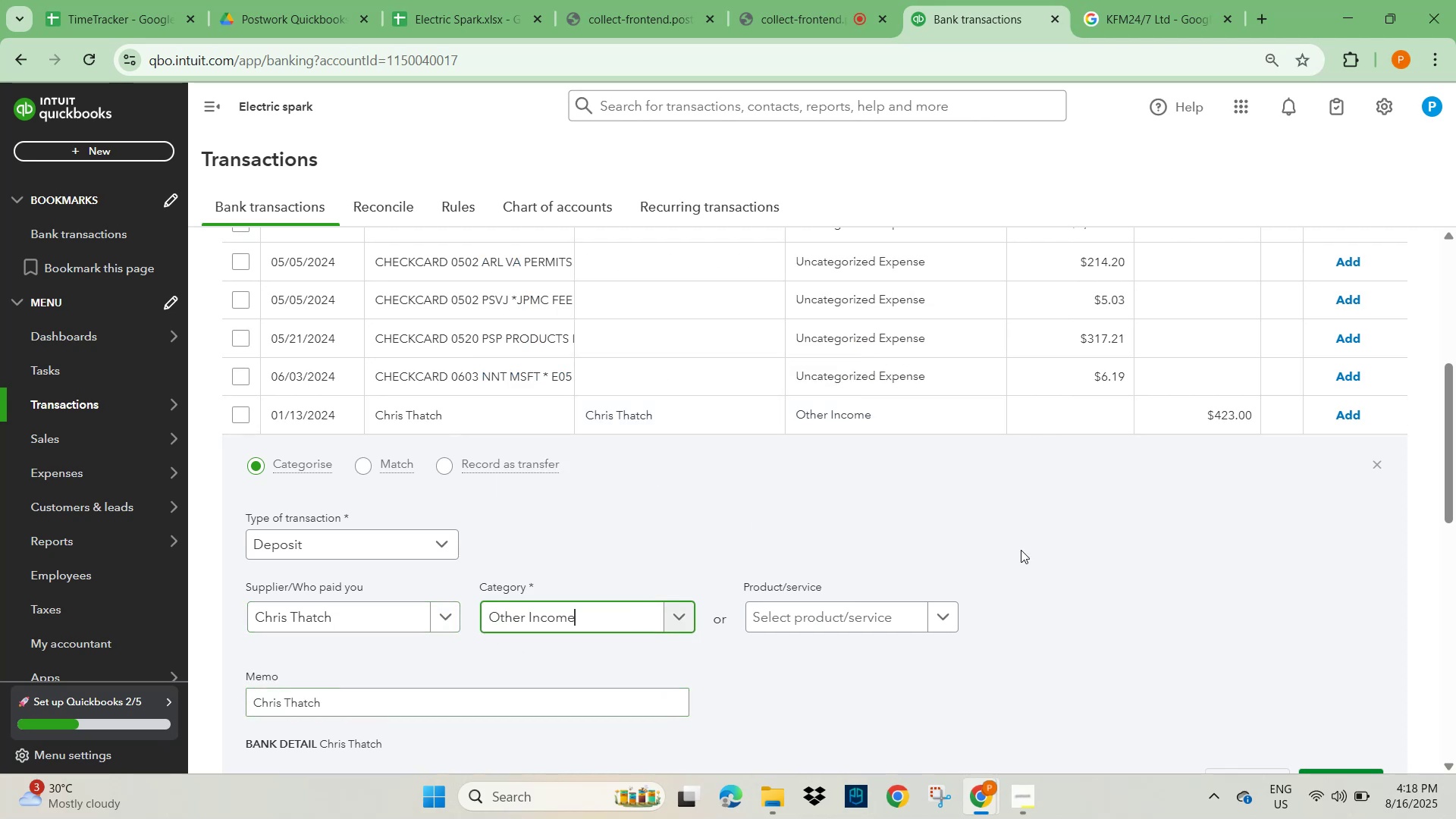 
double_click([1133, 560])
 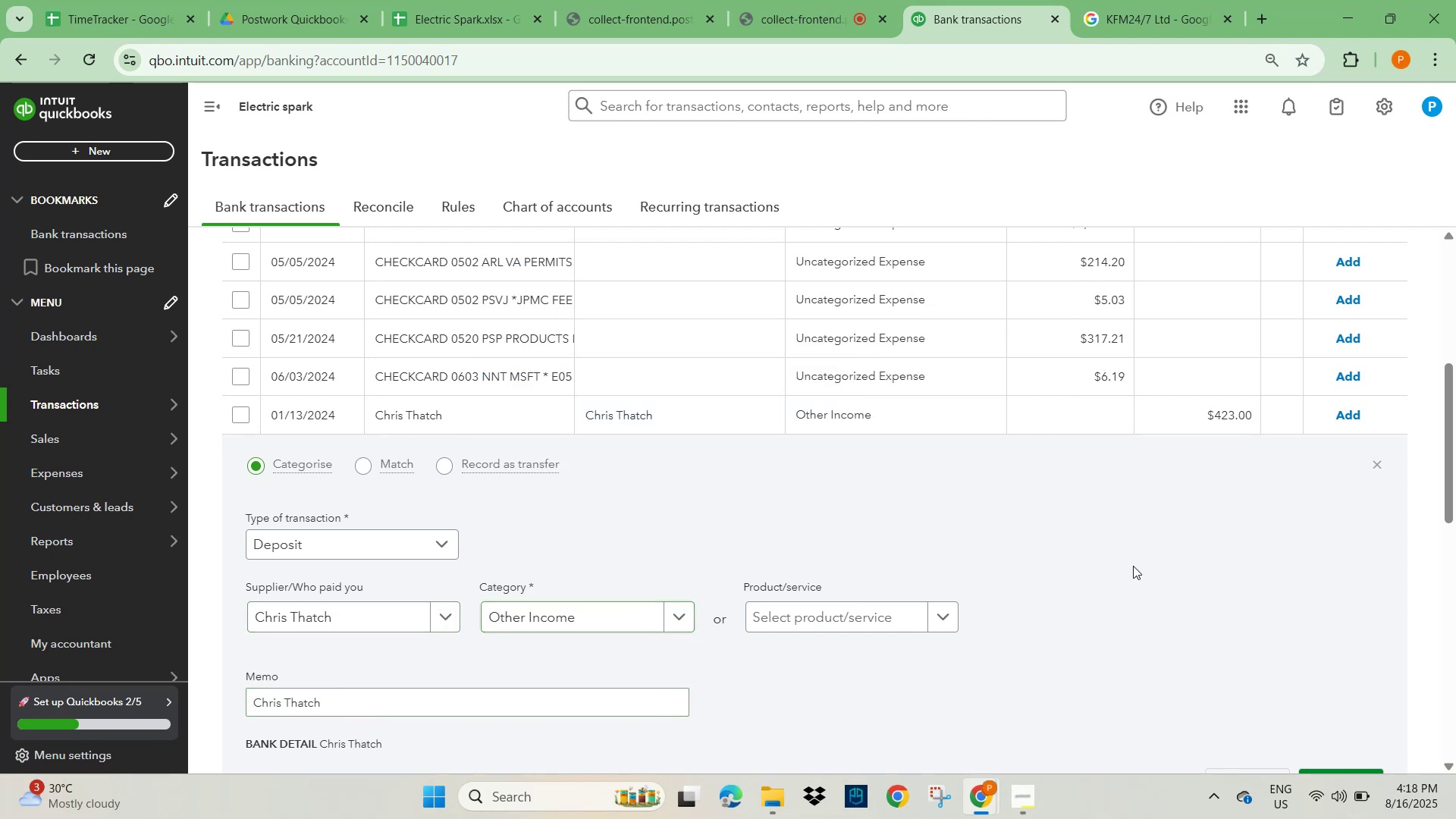 
scroll: coordinate [1133, 604], scroll_direction: down, amount: 3.0
 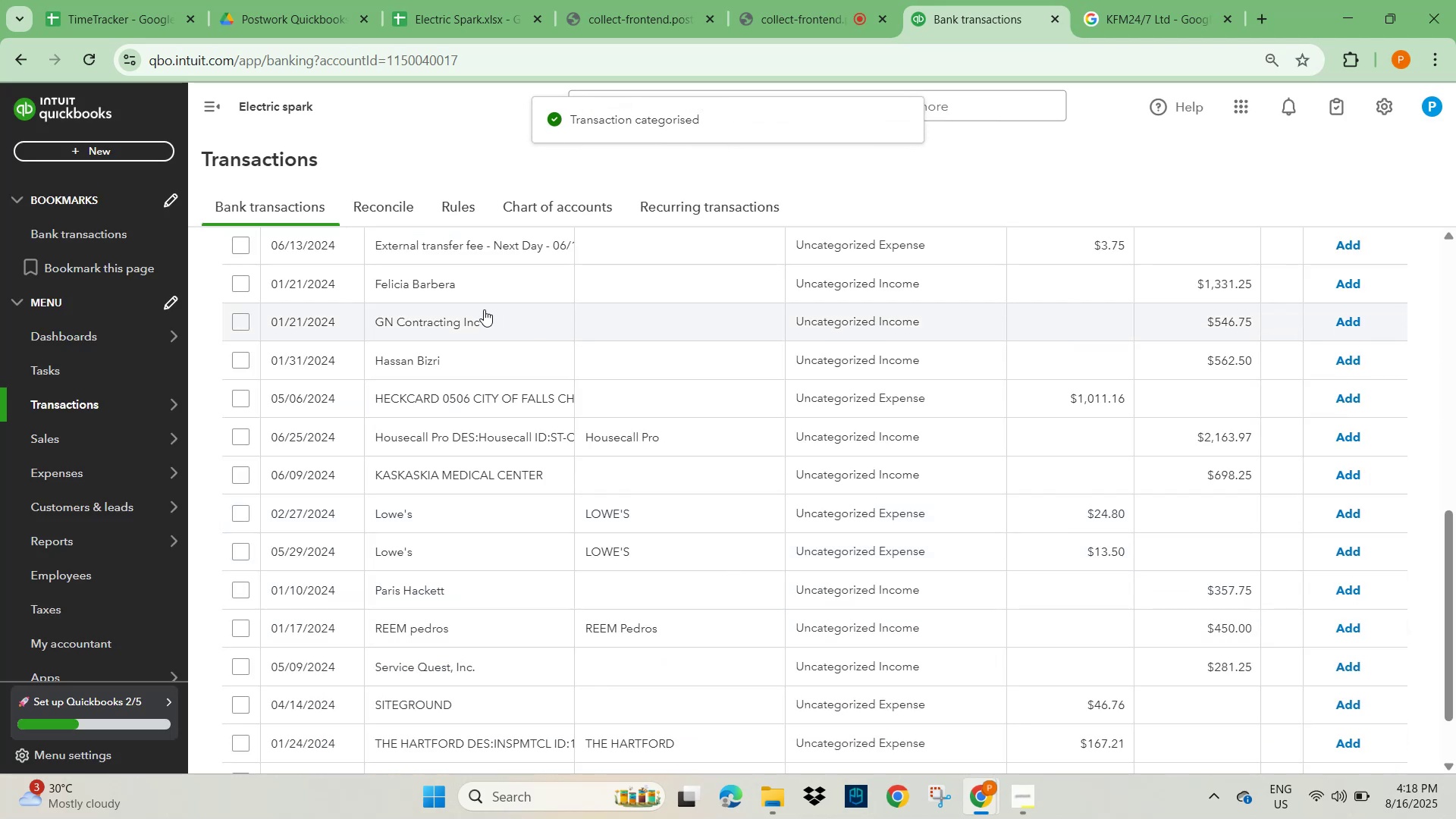 
left_click([406, 282])
 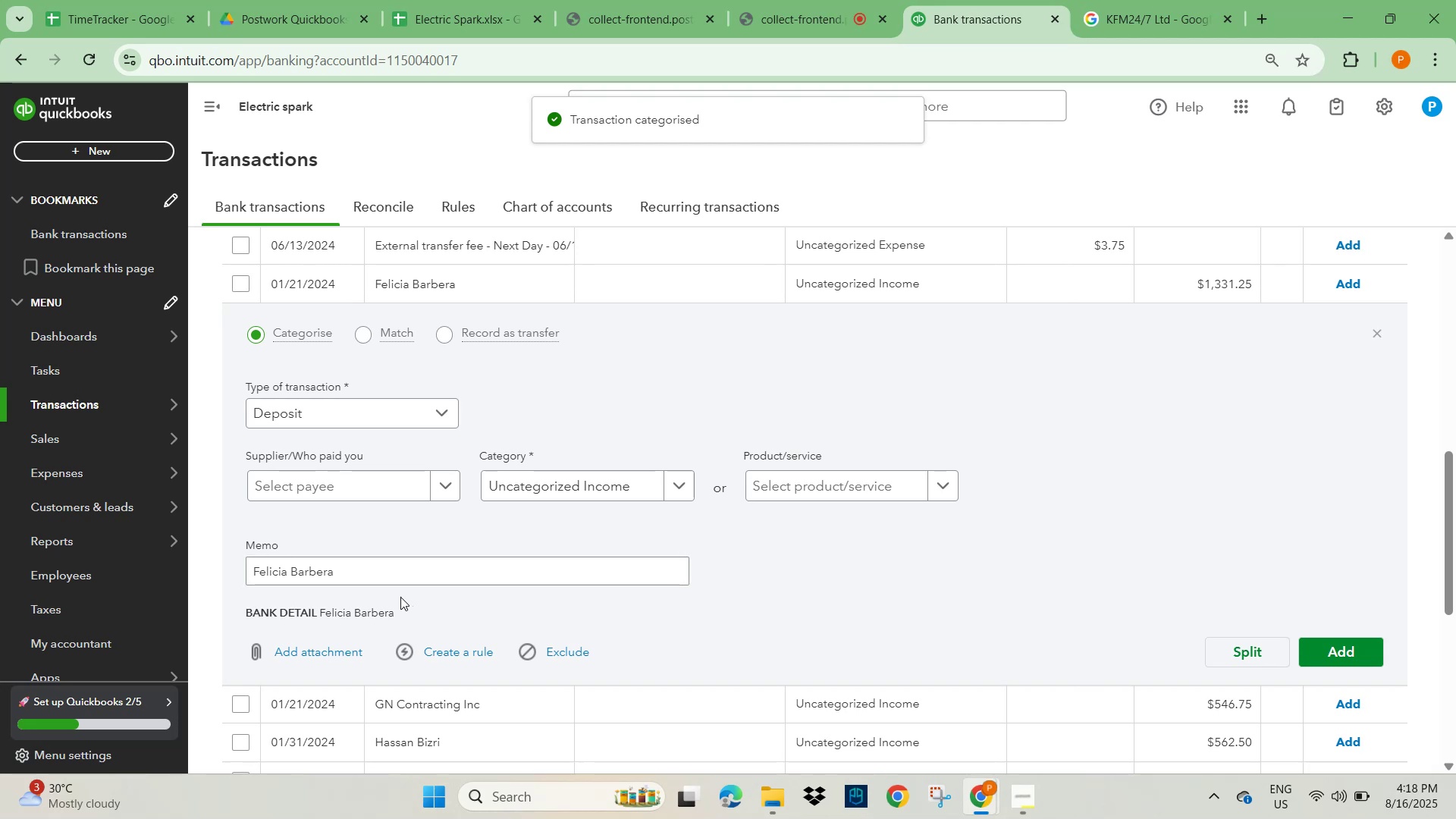 
left_click_drag(start_coordinate=[344, 573], to_coordinate=[205, 573])
 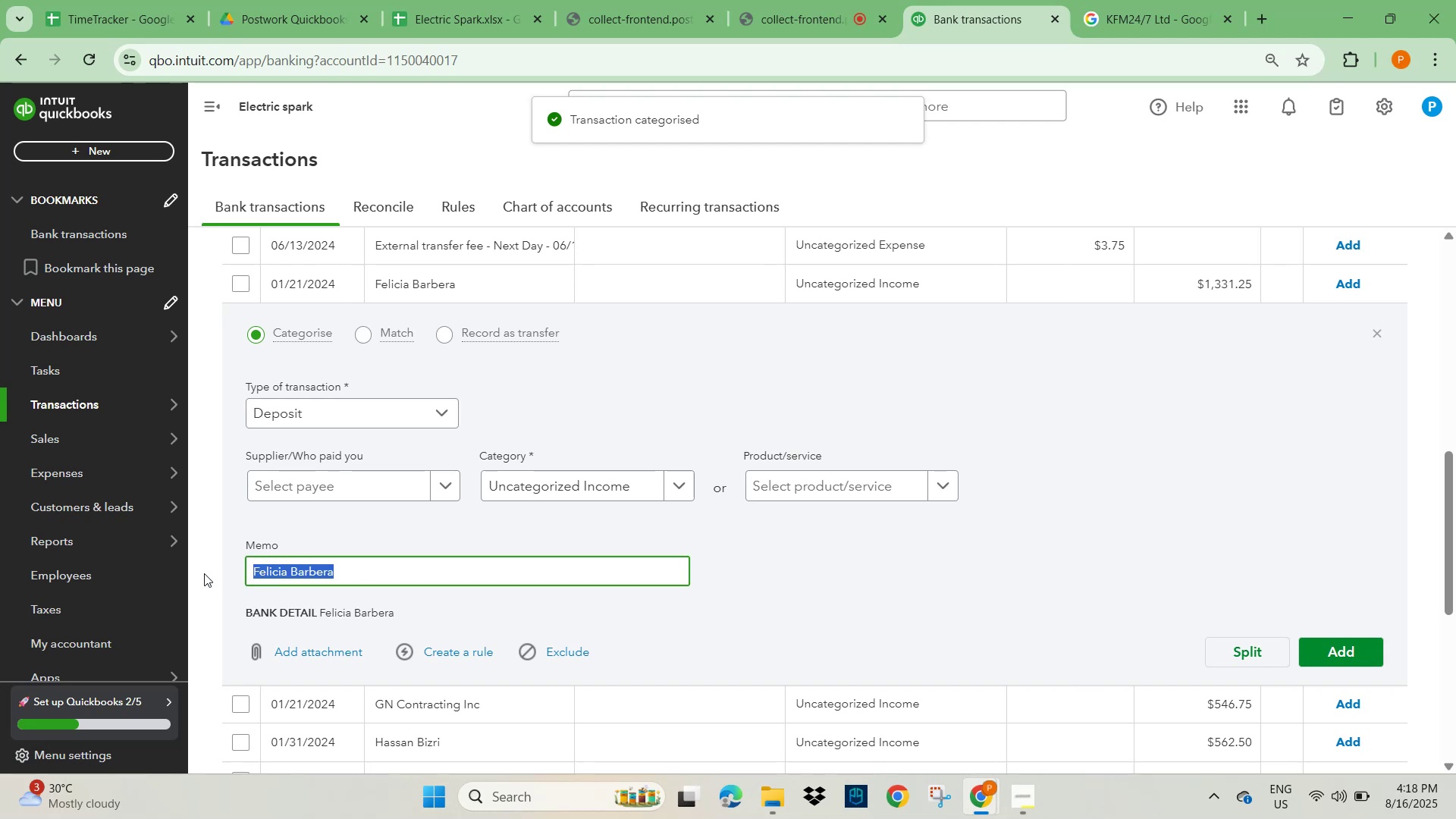 
key(Control+C)
 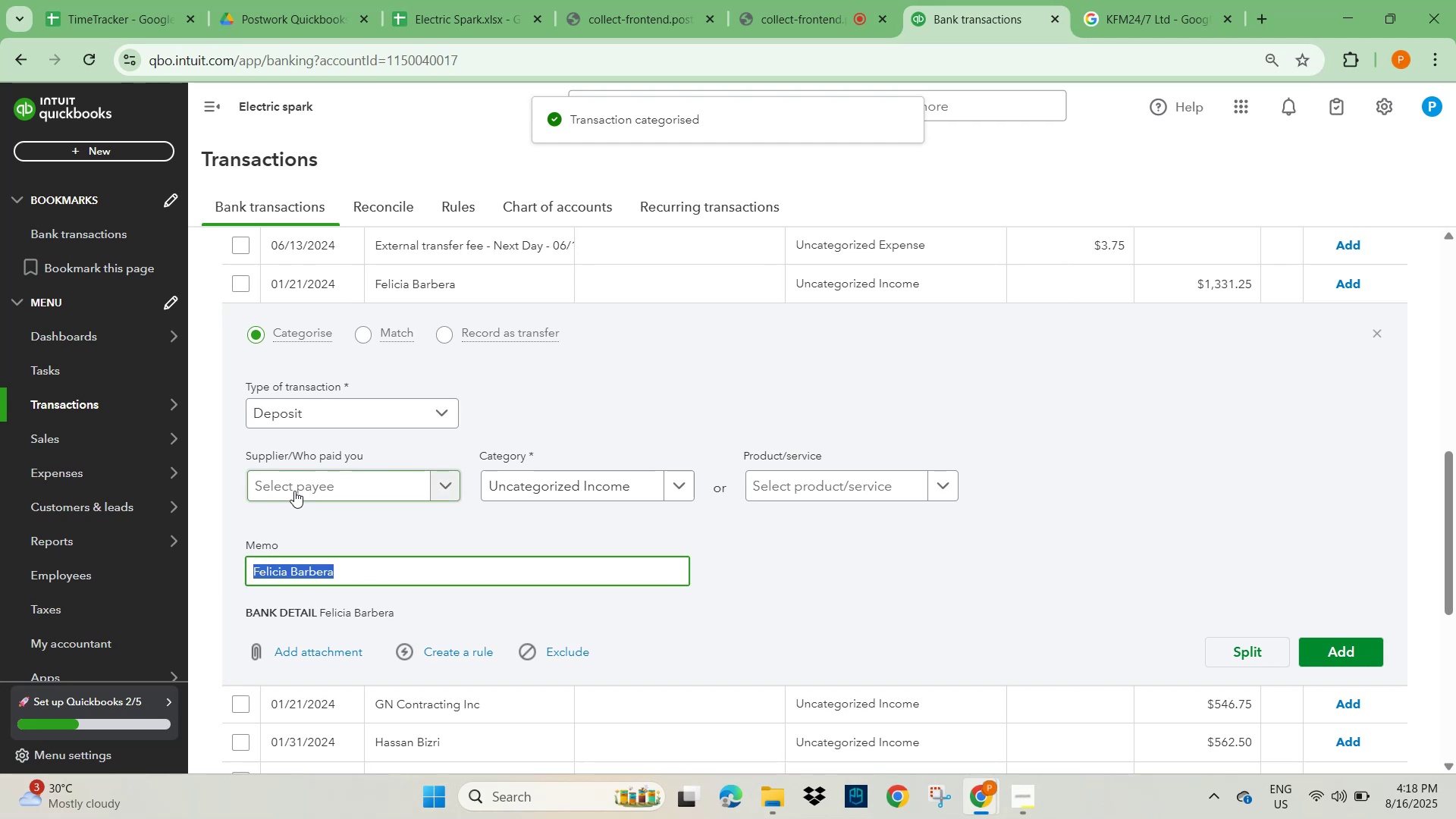 
left_click([312, 483])
 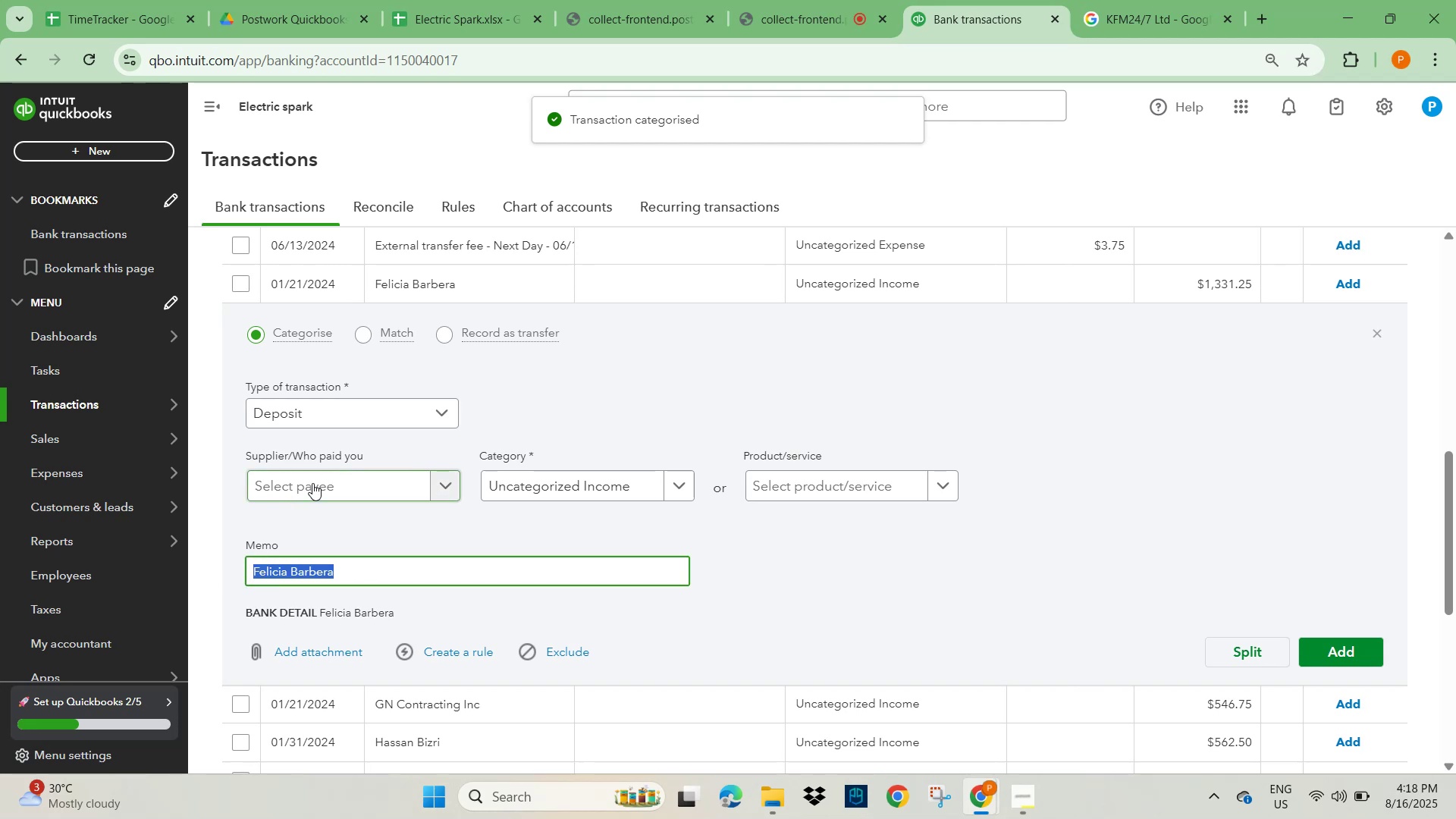 
hold_key(key=ControlLeft, duration=0.3)
 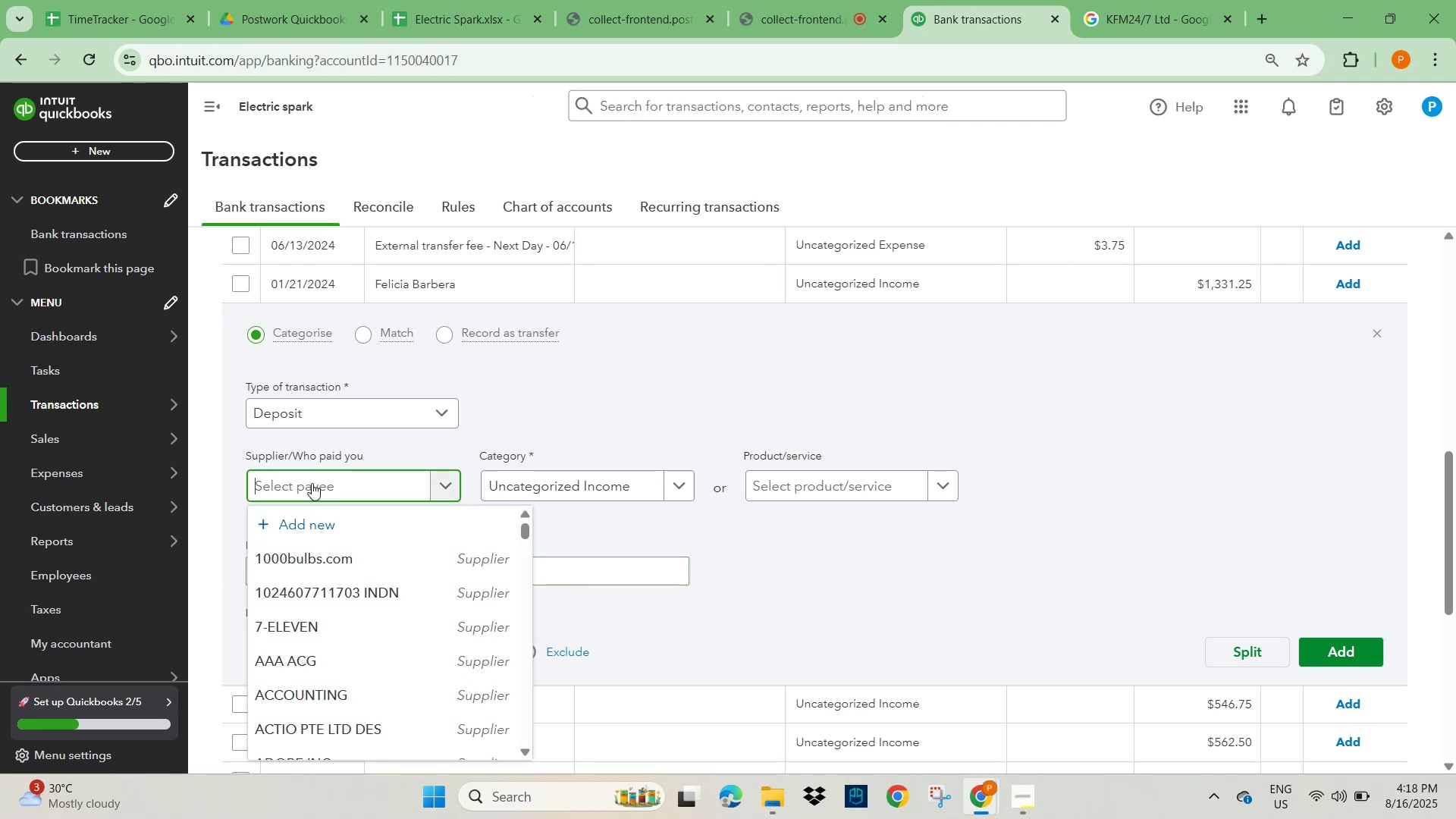 
key(Control+V)
 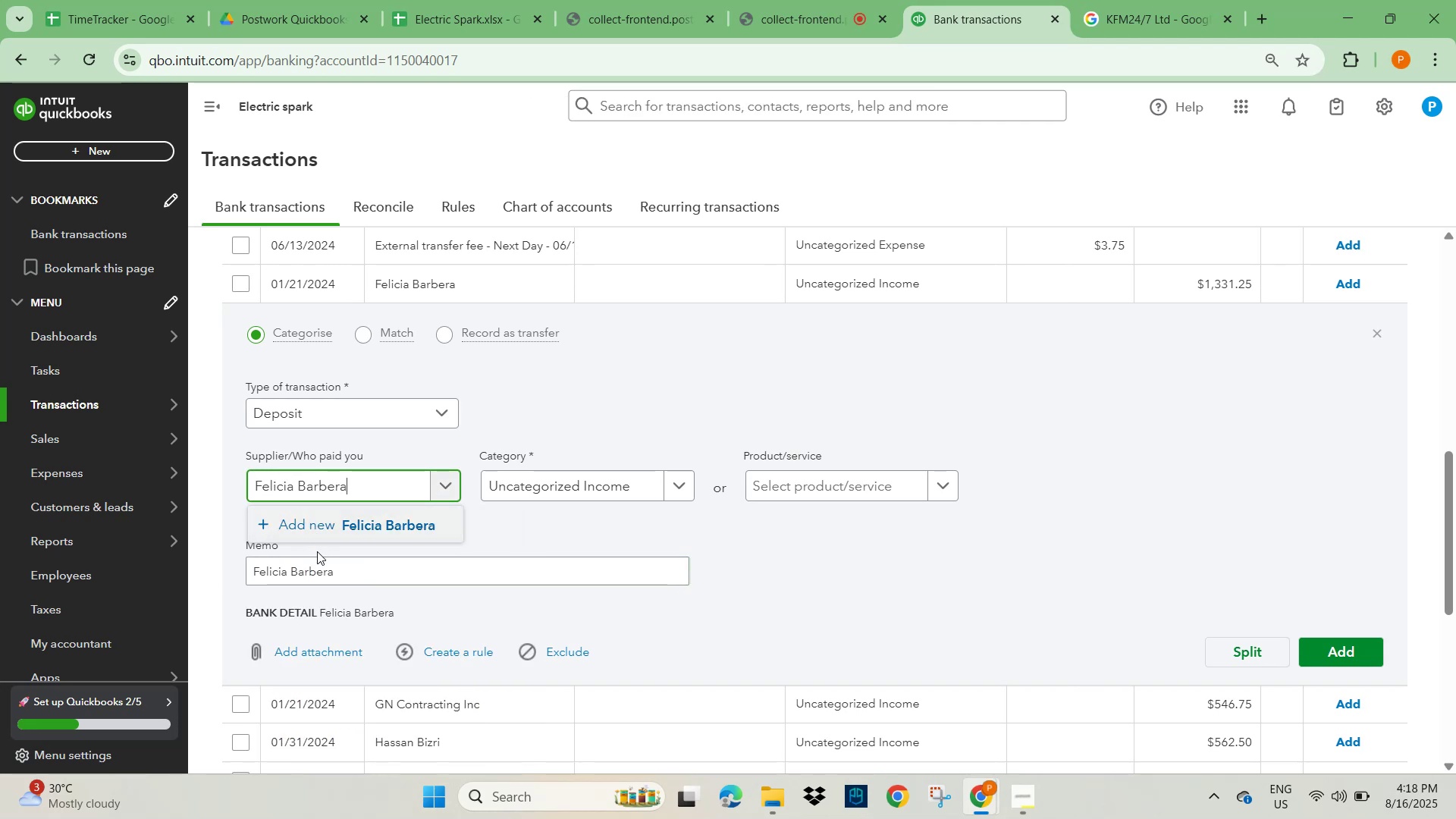 
left_click([401, 522])
 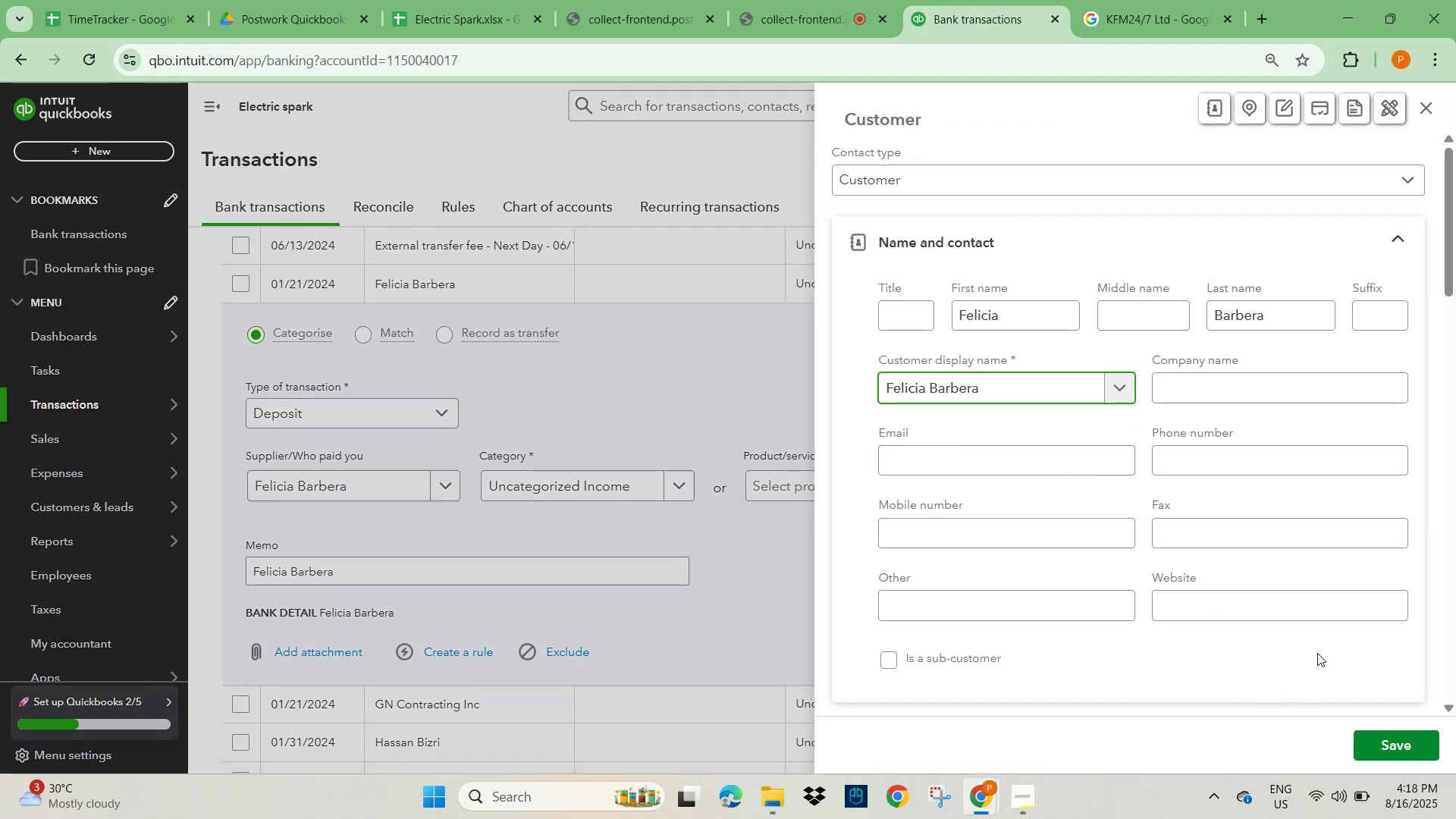 
left_click([1391, 745])
 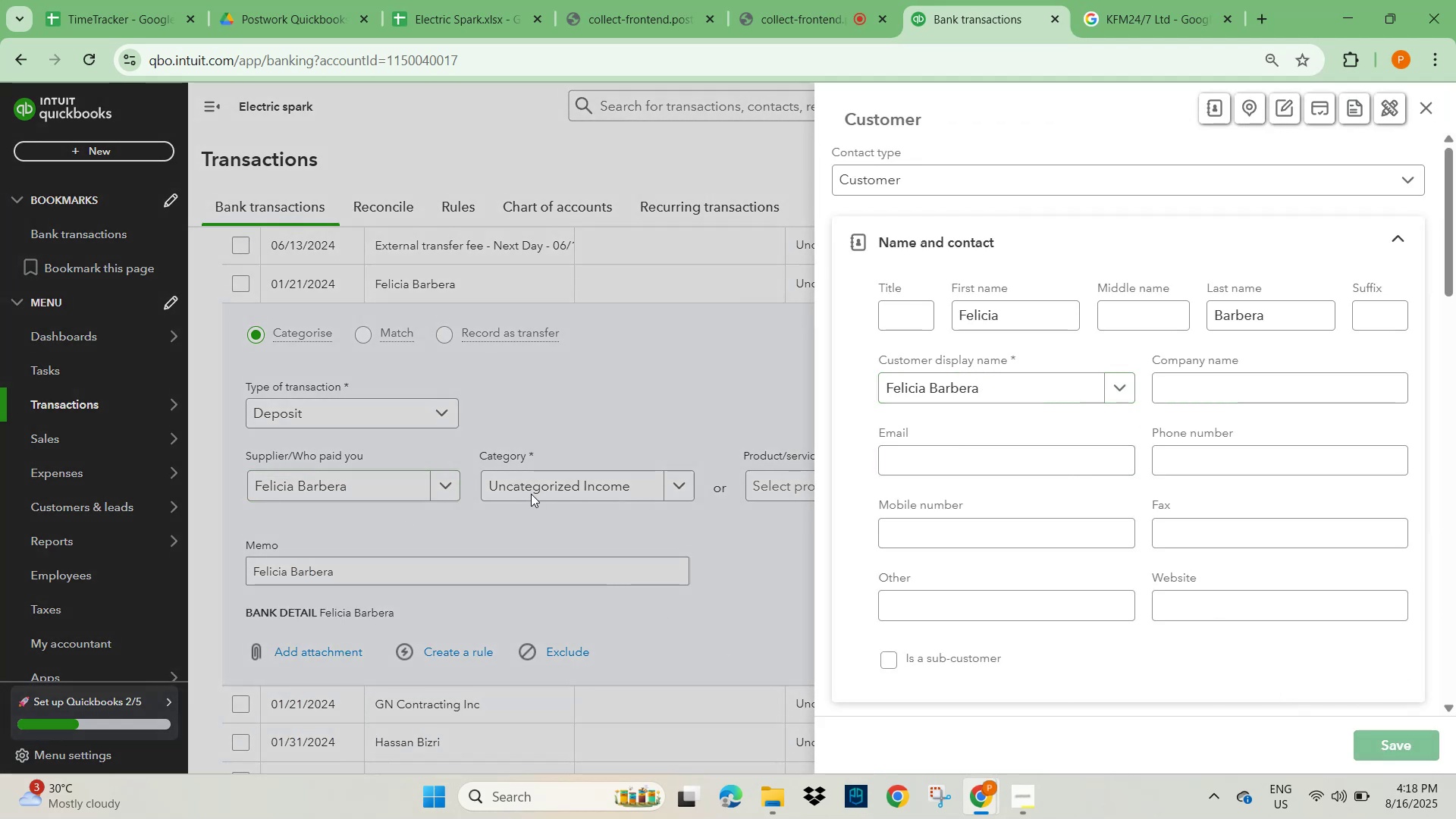 
left_click([529, 485])
 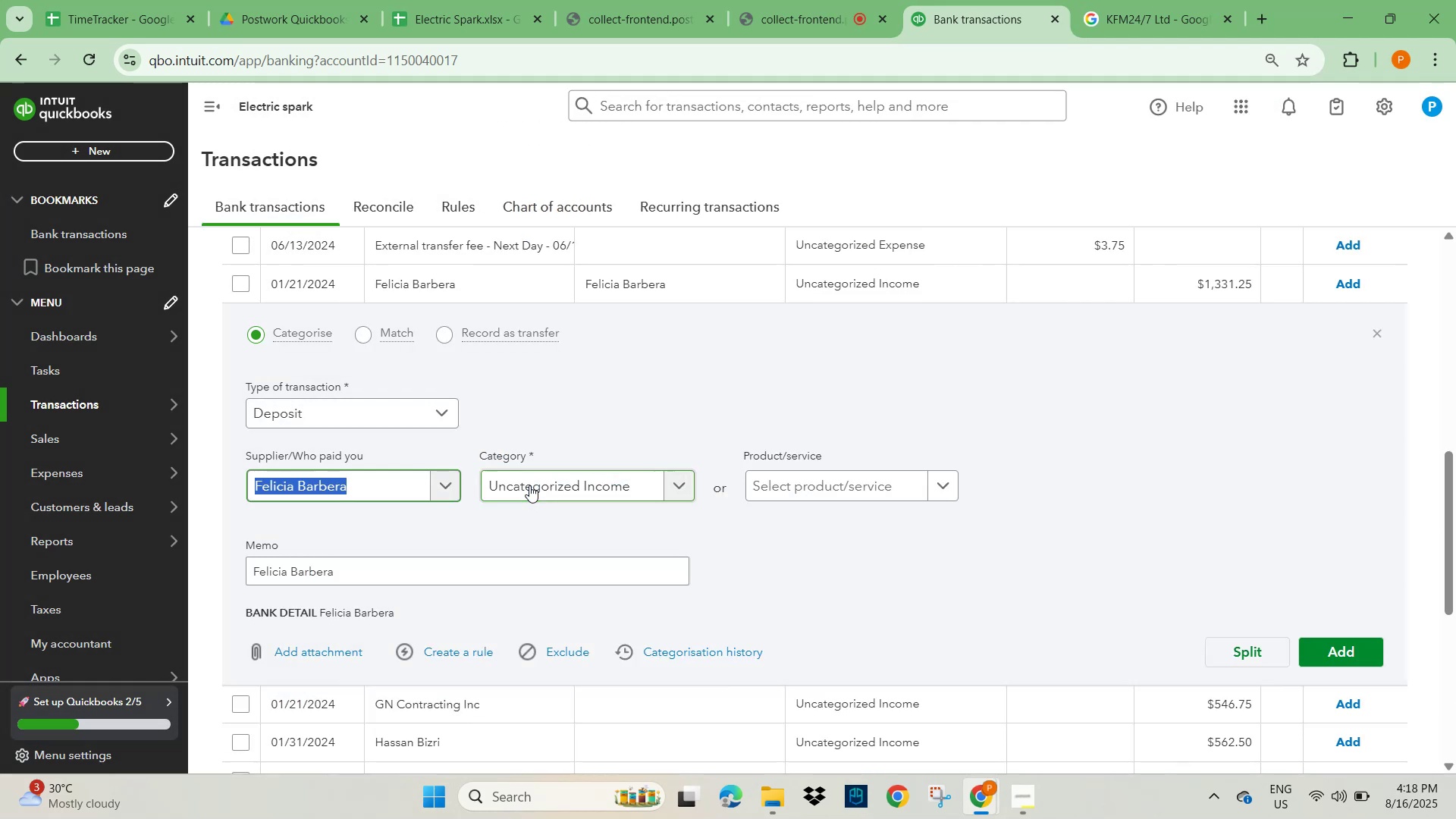 
type(other)
key(Backspace)
key(Backspace)
key(Backspace)
 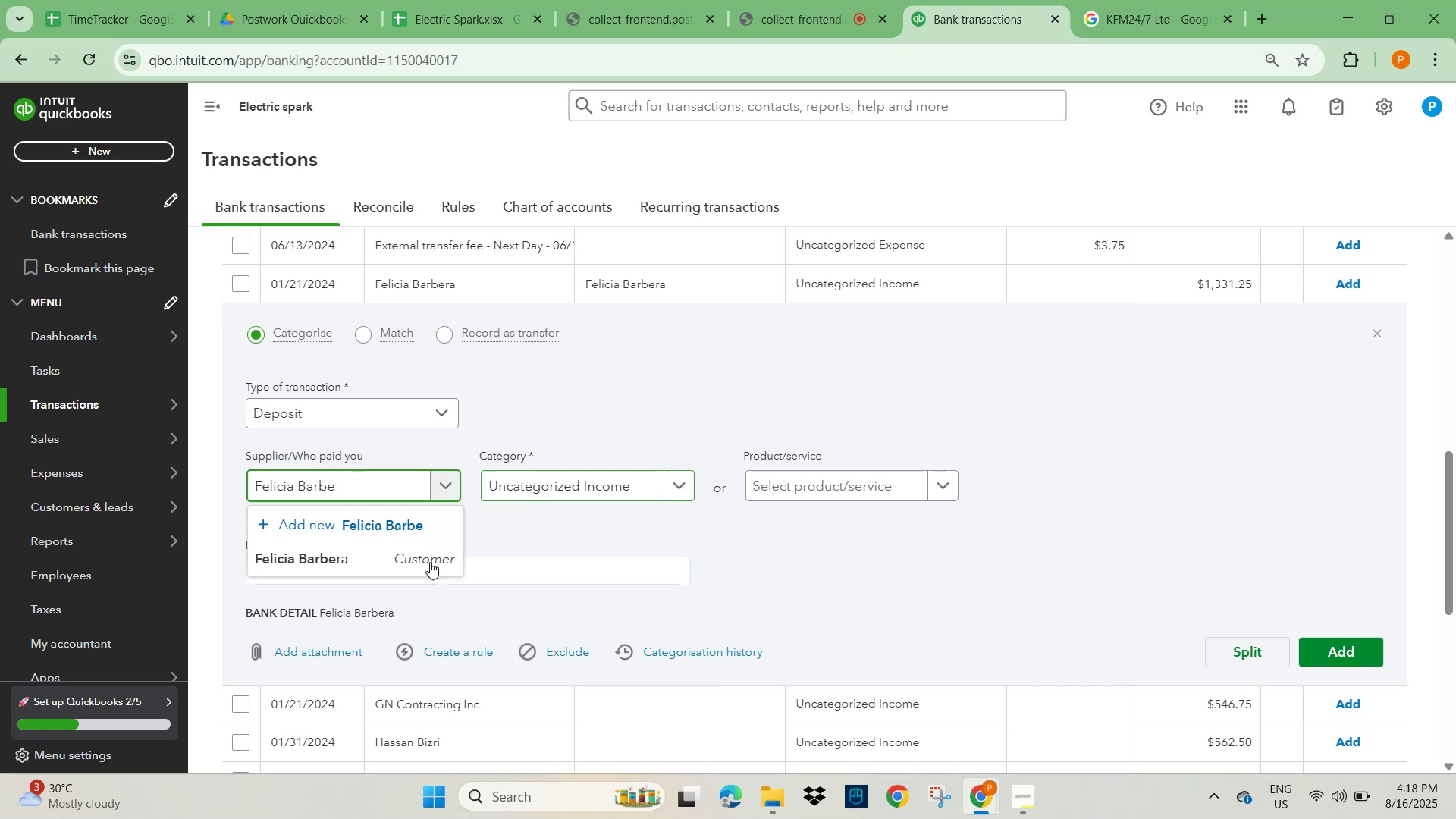 
left_click([342, 557])
 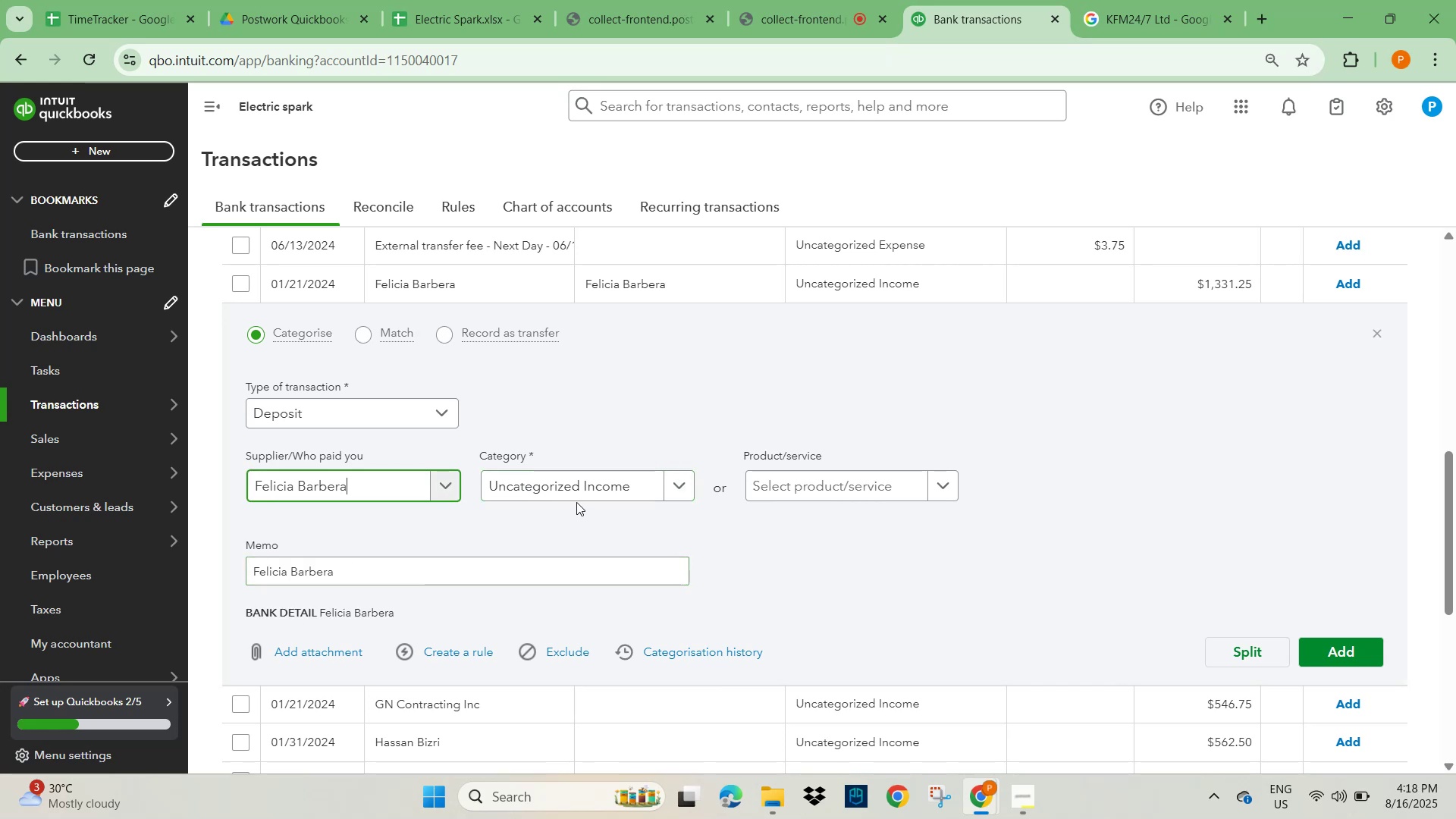 
left_click([577, 488])
 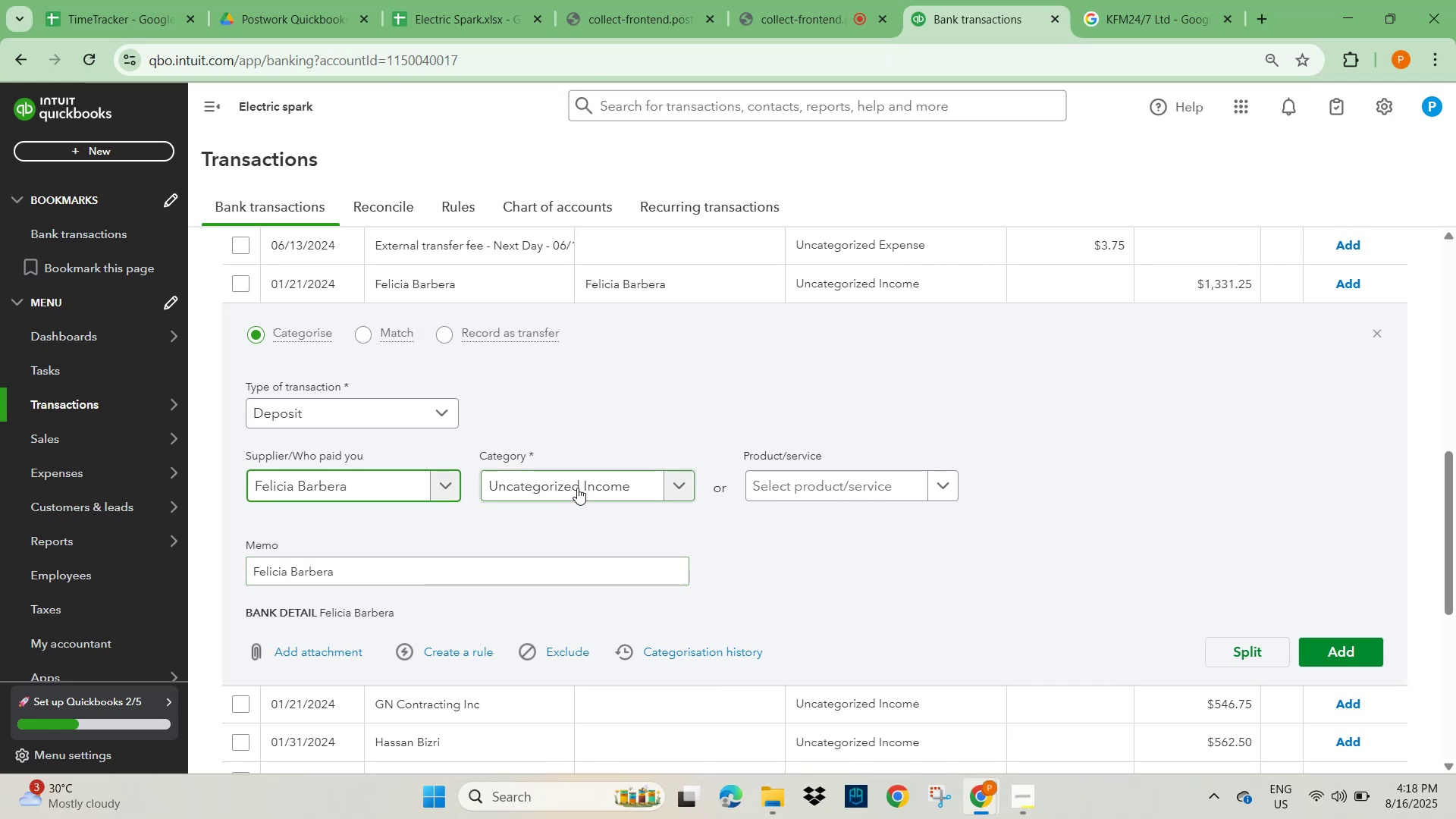 
scroll: coordinate [577, 487], scroll_direction: down, amount: 1.0
 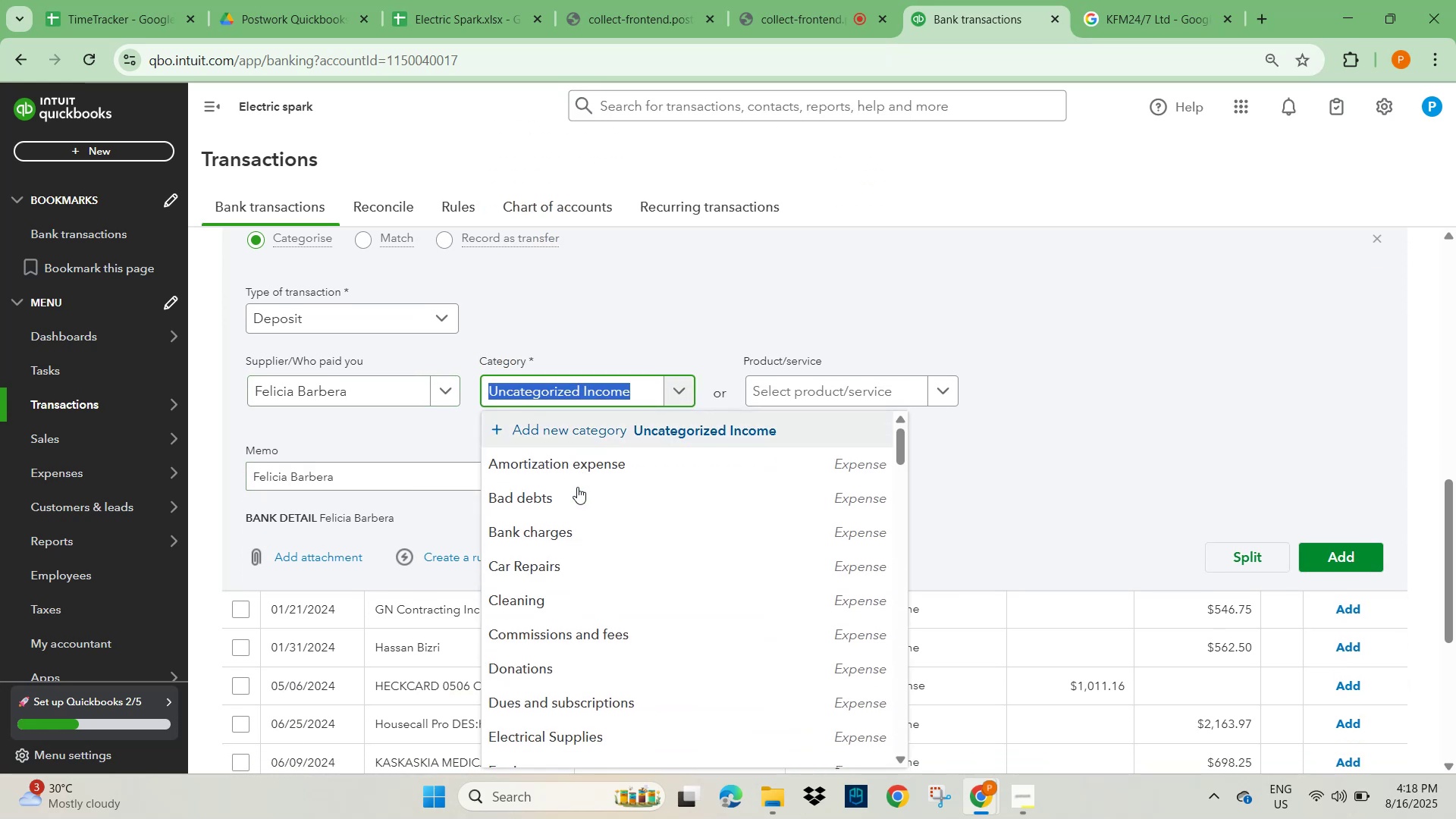 
type(other)
 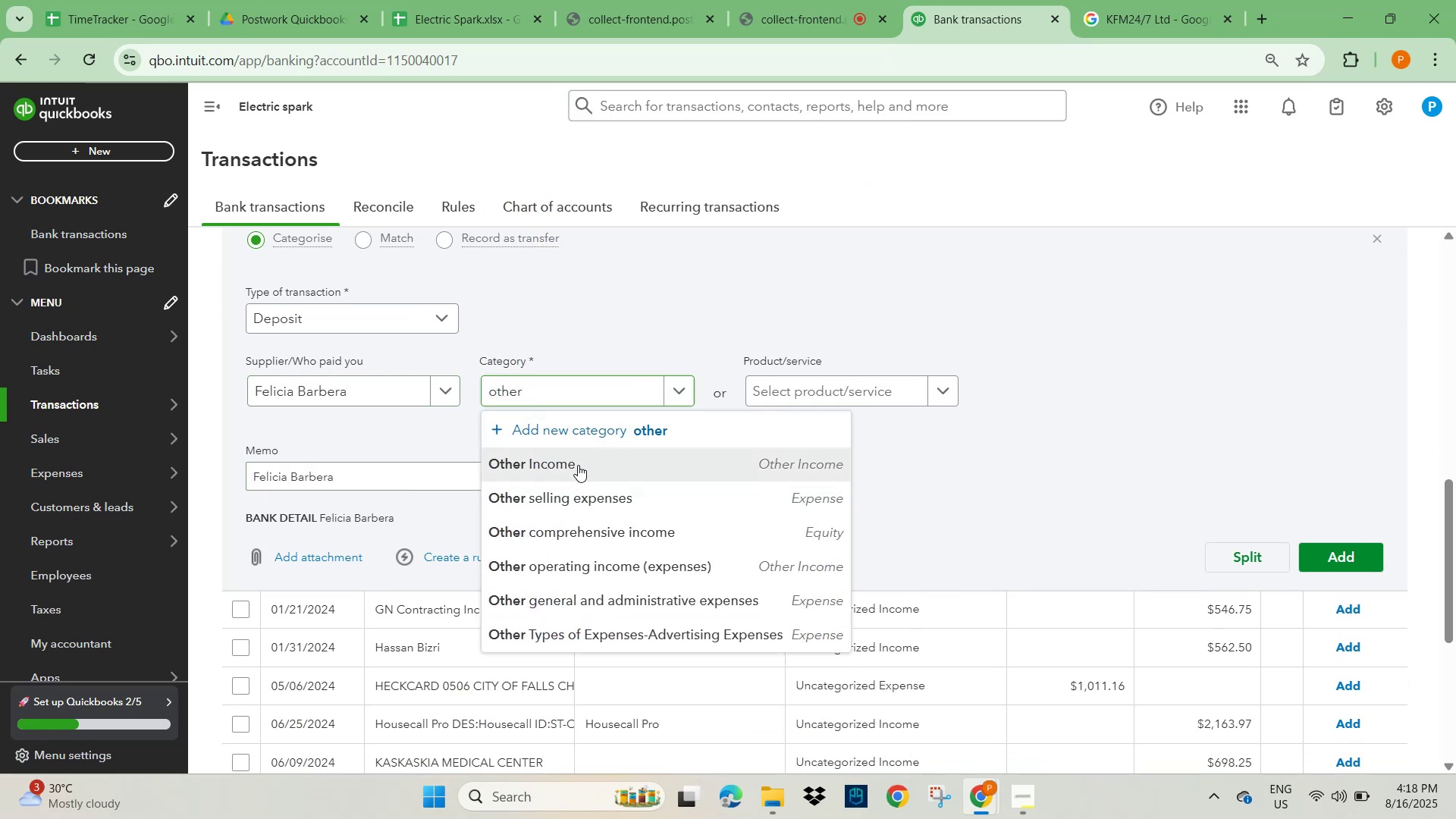 
double_click([1002, 475])
 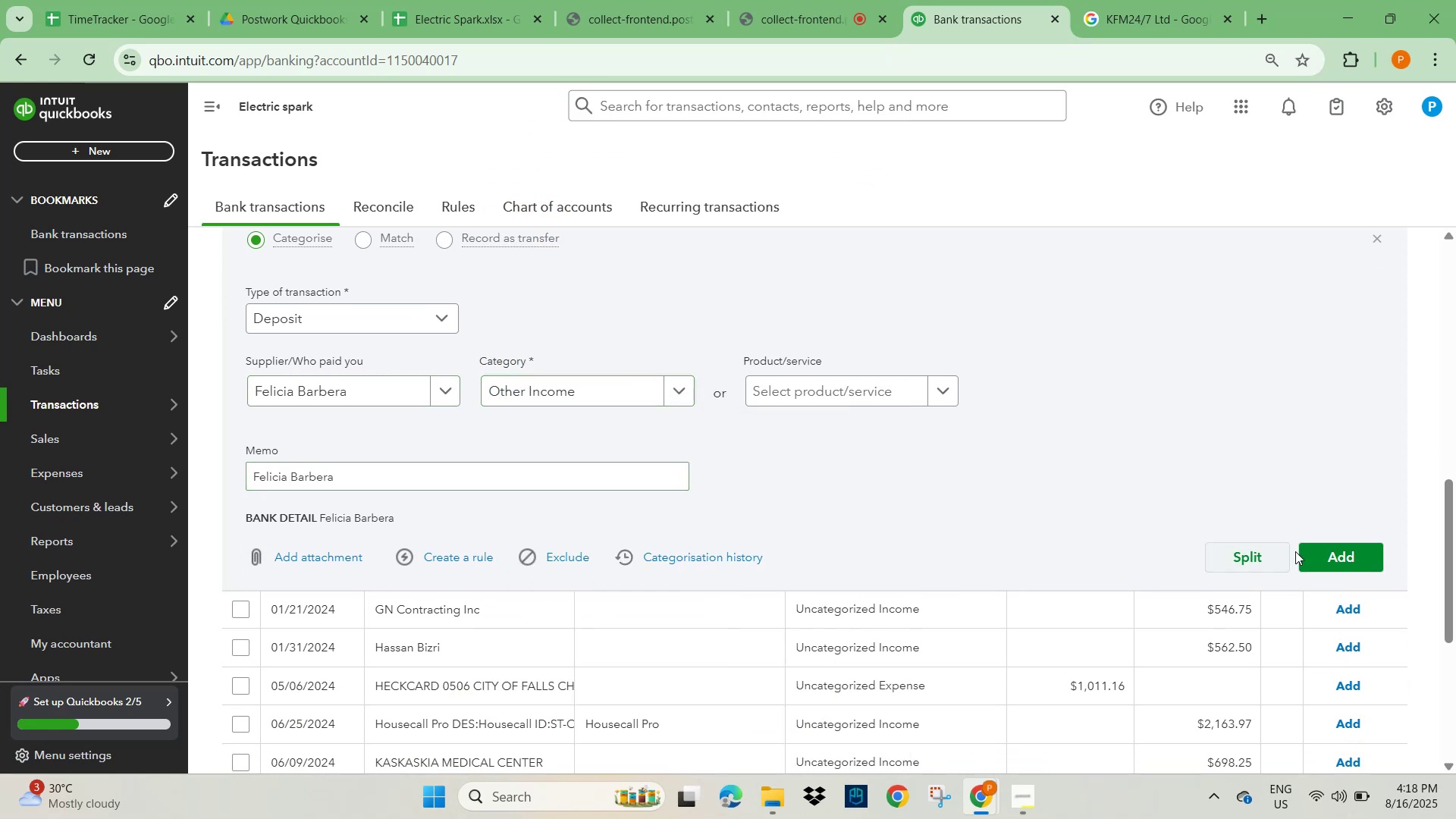 
left_click([1341, 555])
 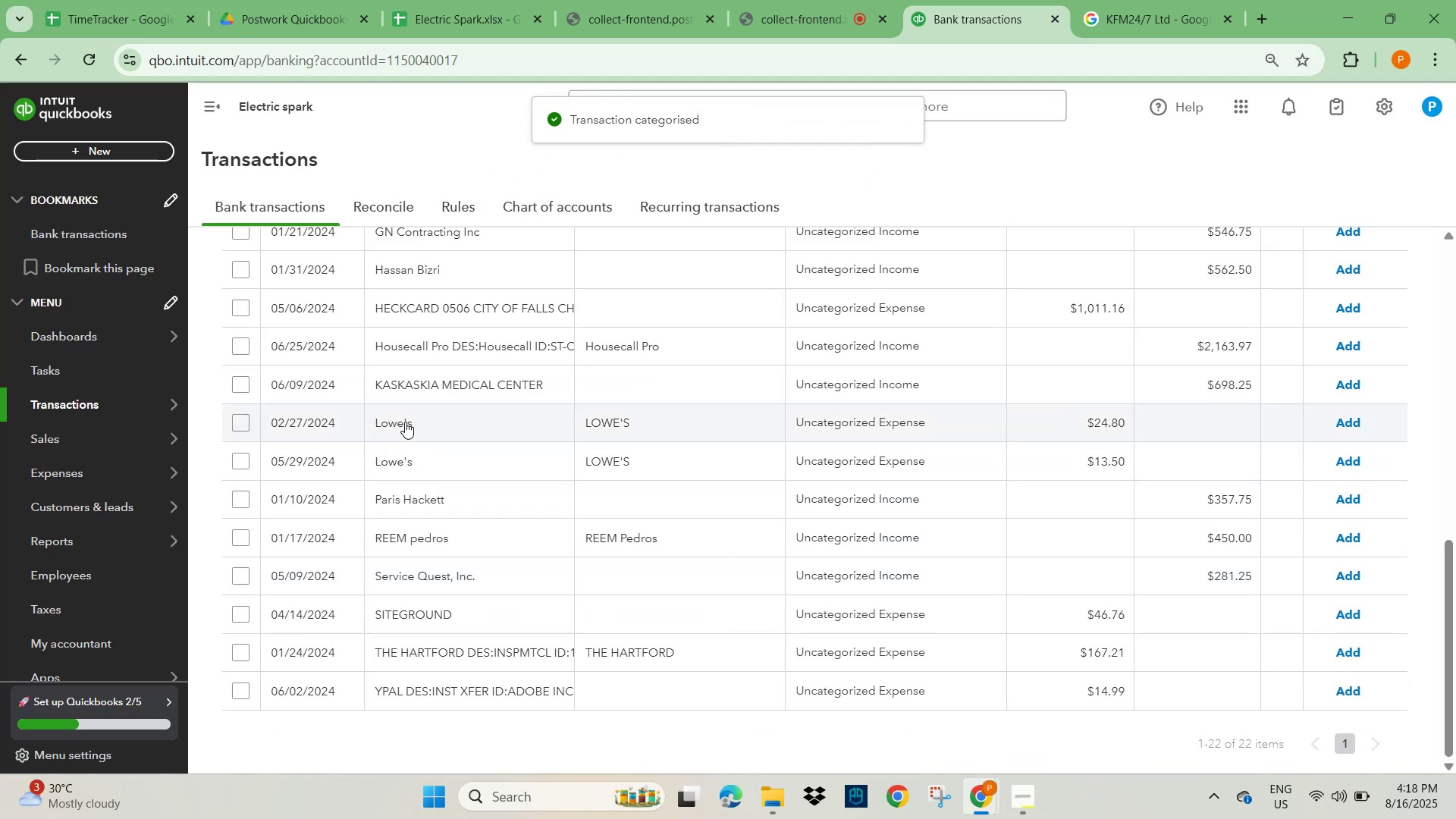 
left_click([390, 271])
 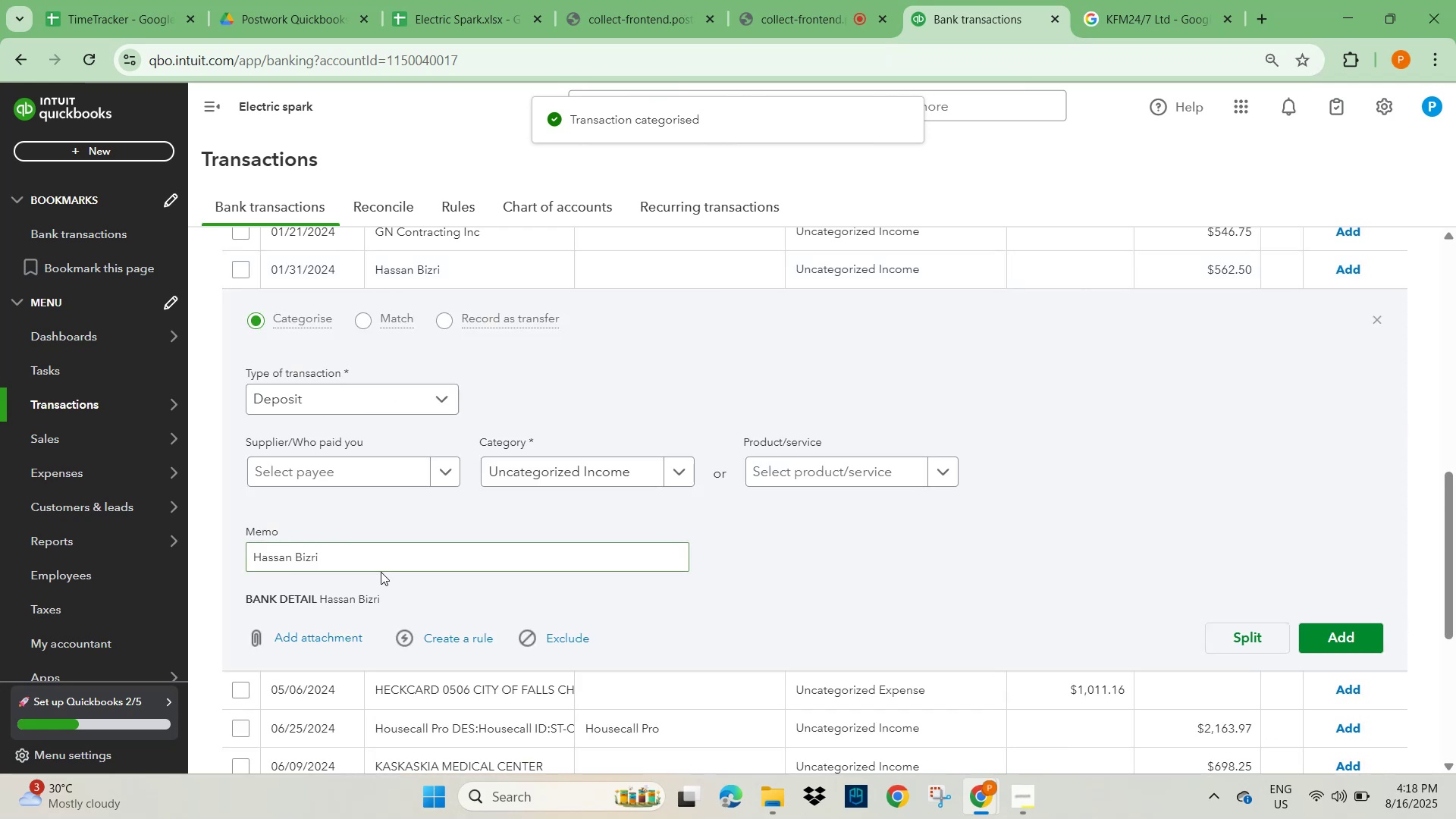 
left_click_drag(start_coordinate=[317, 559], to_coordinate=[227, 563])
 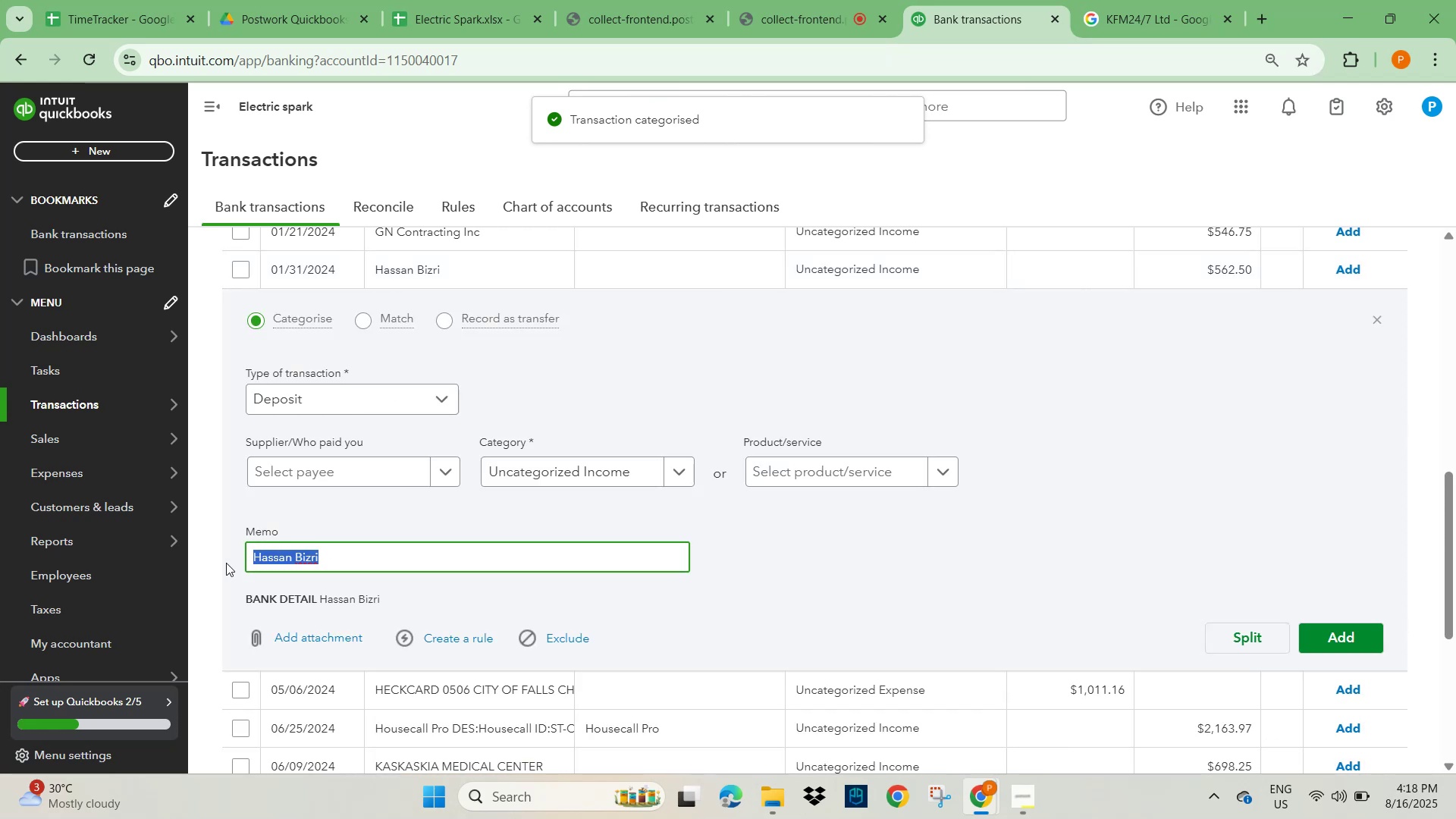 
key(Control+C)
 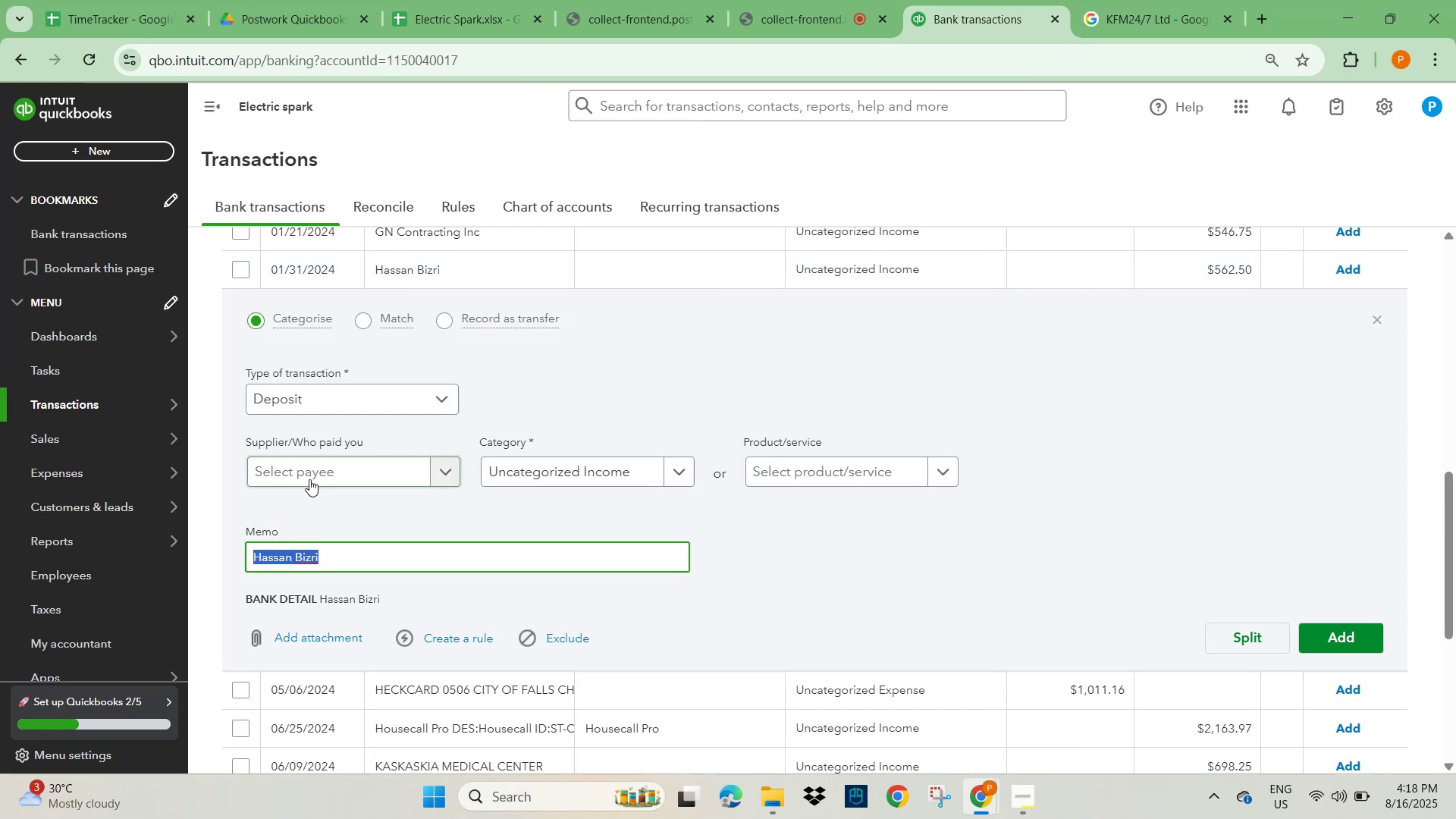 
left_click([308, 467])
 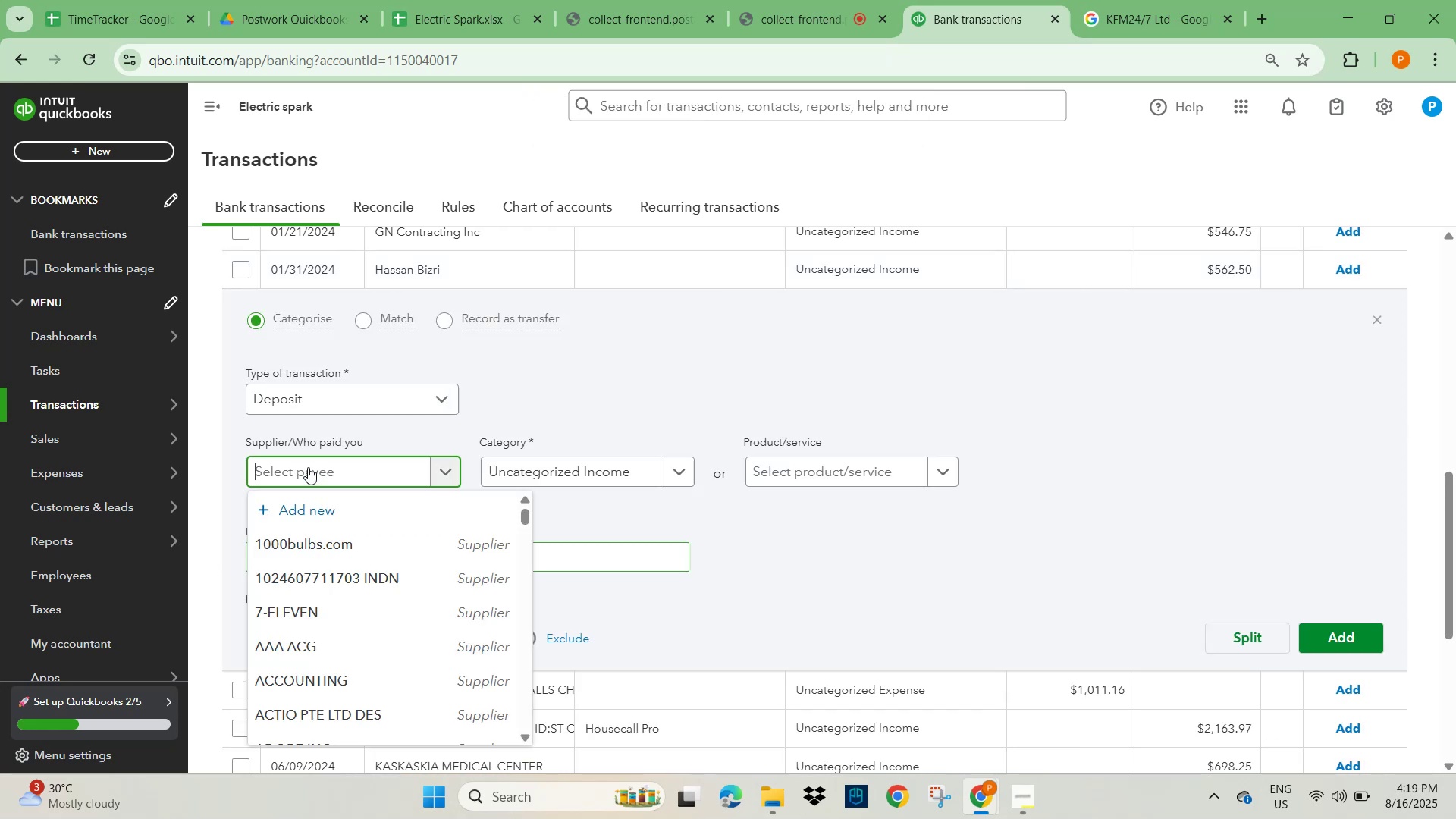 
key(Control+V)
 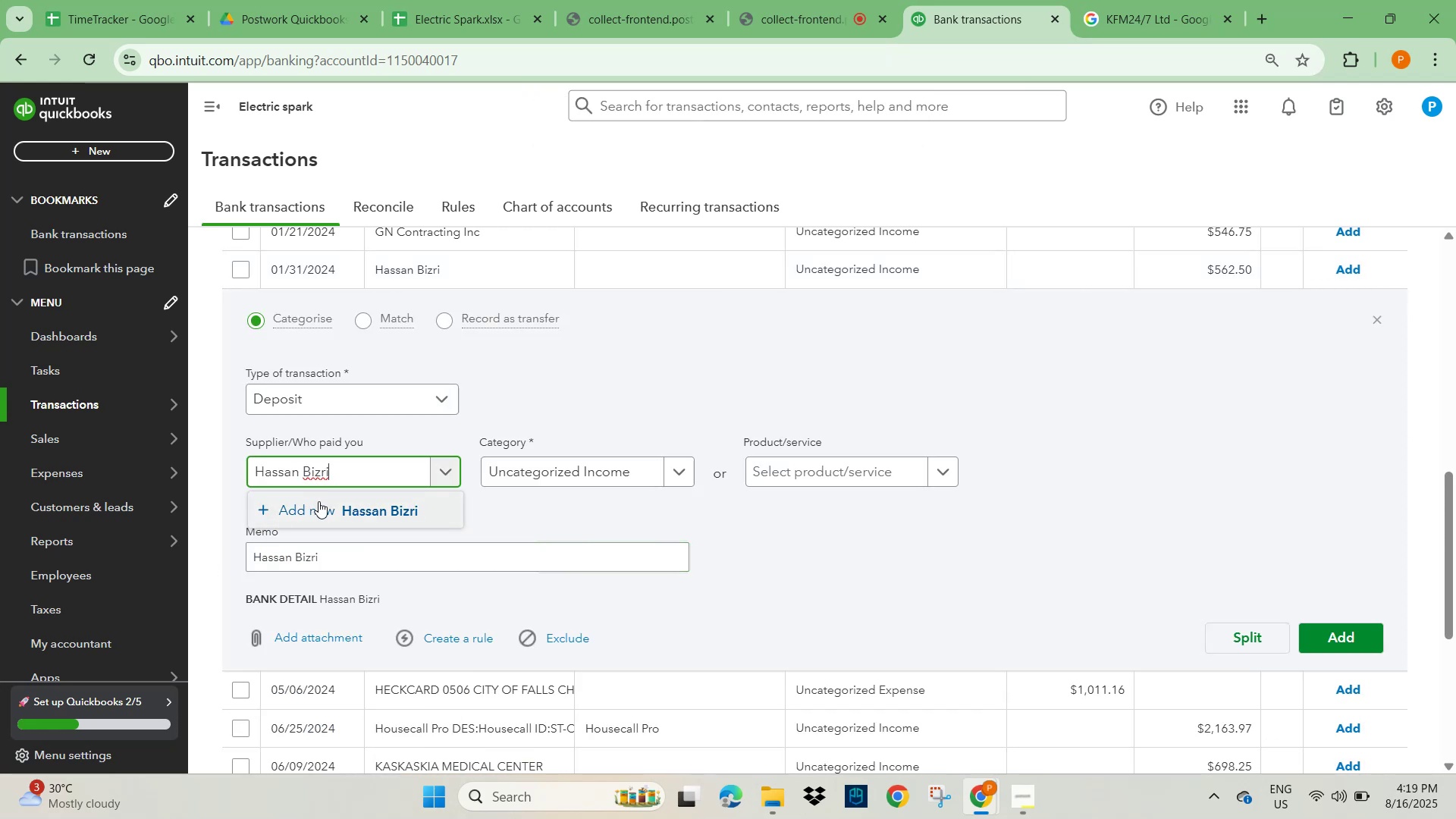 
left_click([399, 515])
 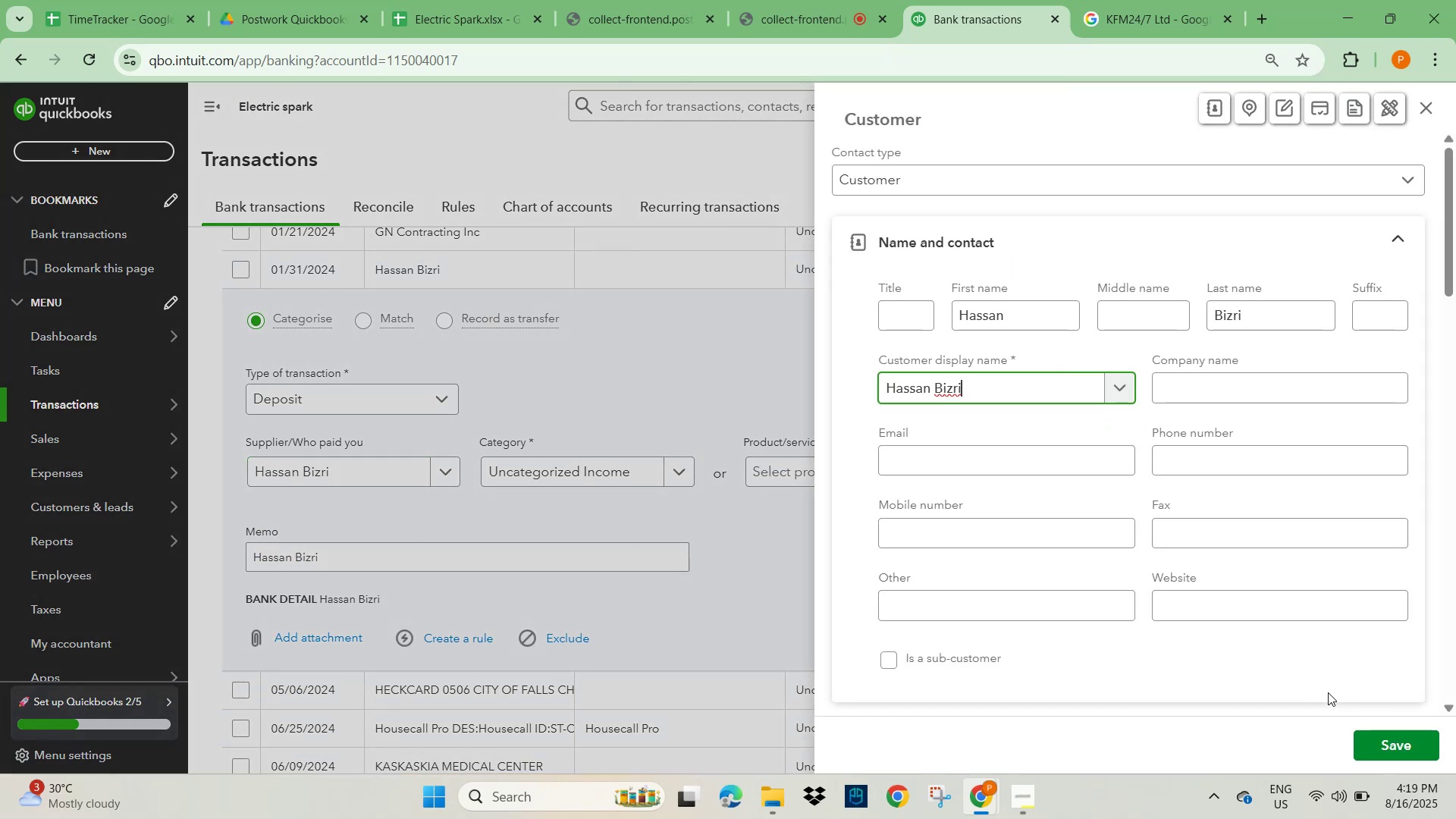 
double_click([1390, 745])
 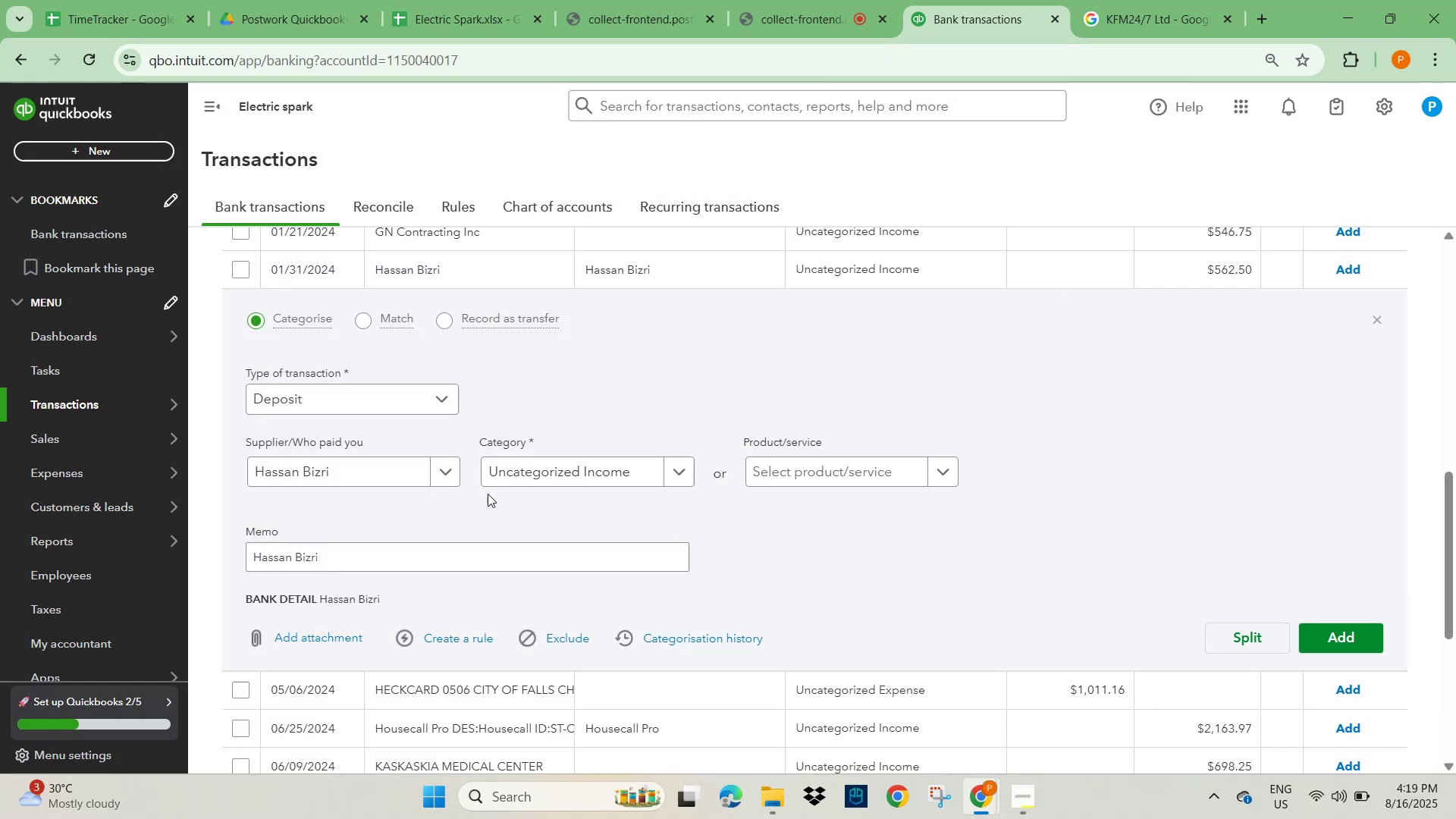 
left_click([529, 474])
 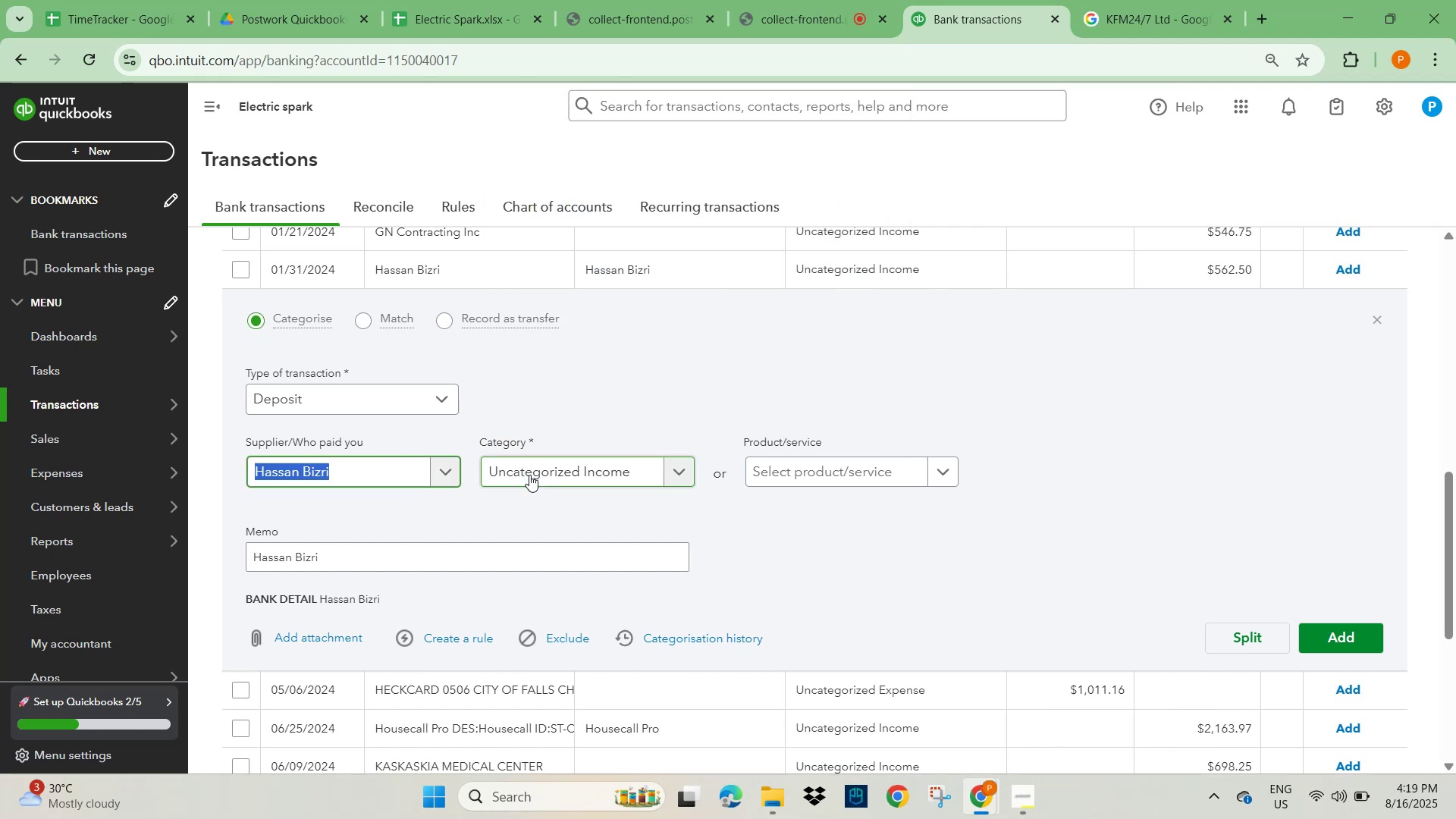 
type(other)
key(Backspace)
key(Backspace)
key(Backspace)
 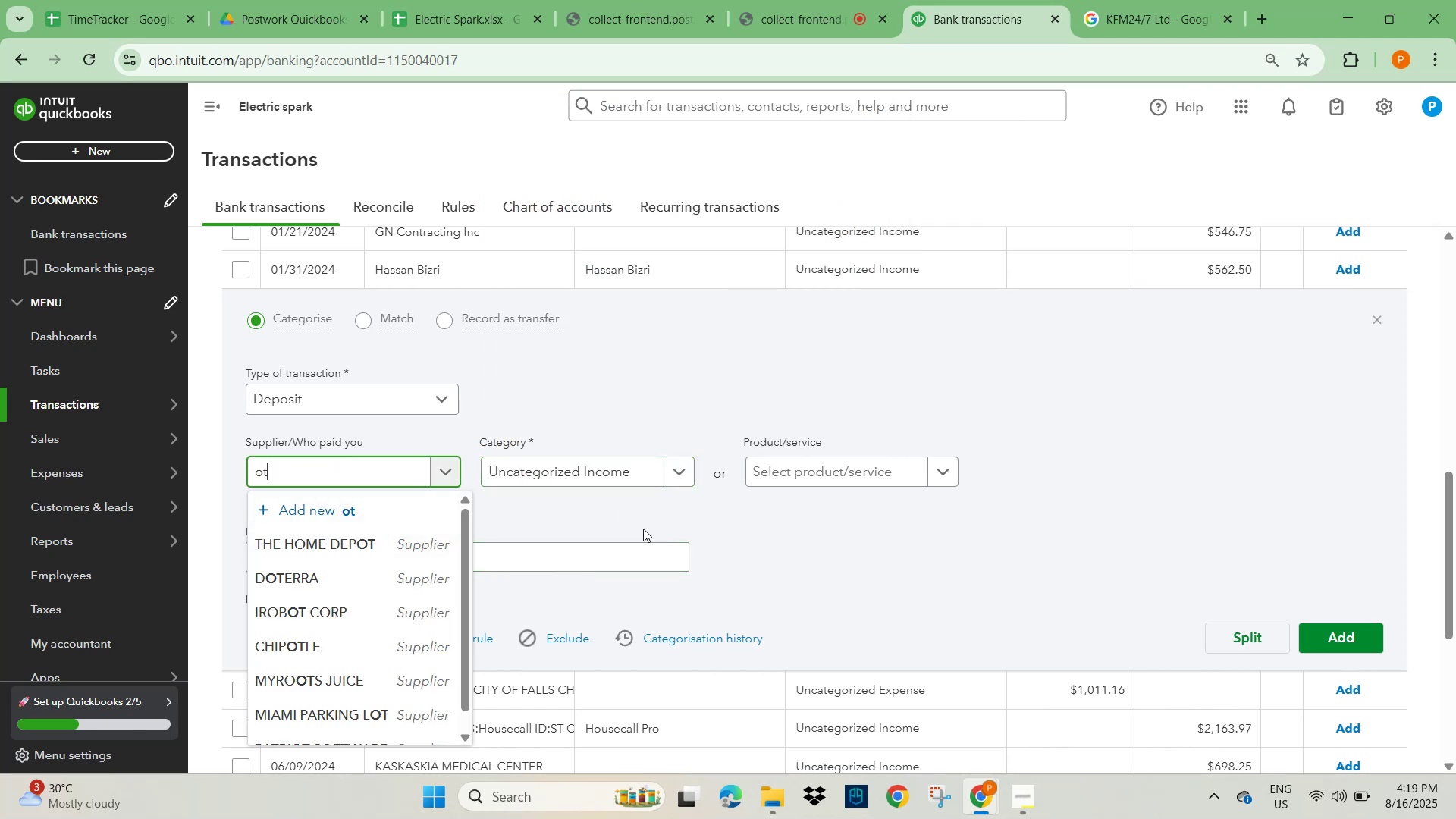 
left_click_drag(start_coordinate=[277, 473], to_coordinate=[230, 475])
 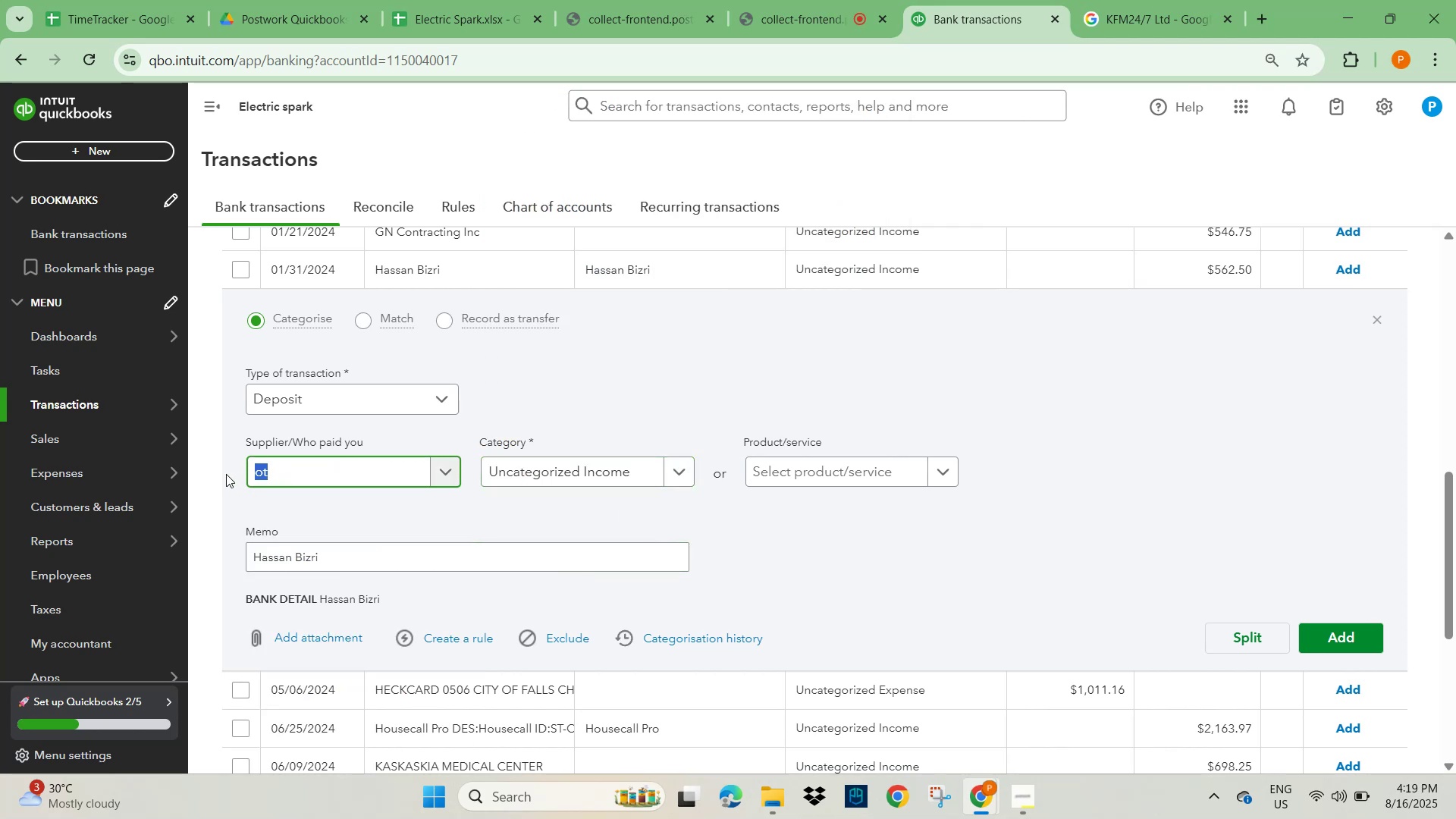 
type(hass)
 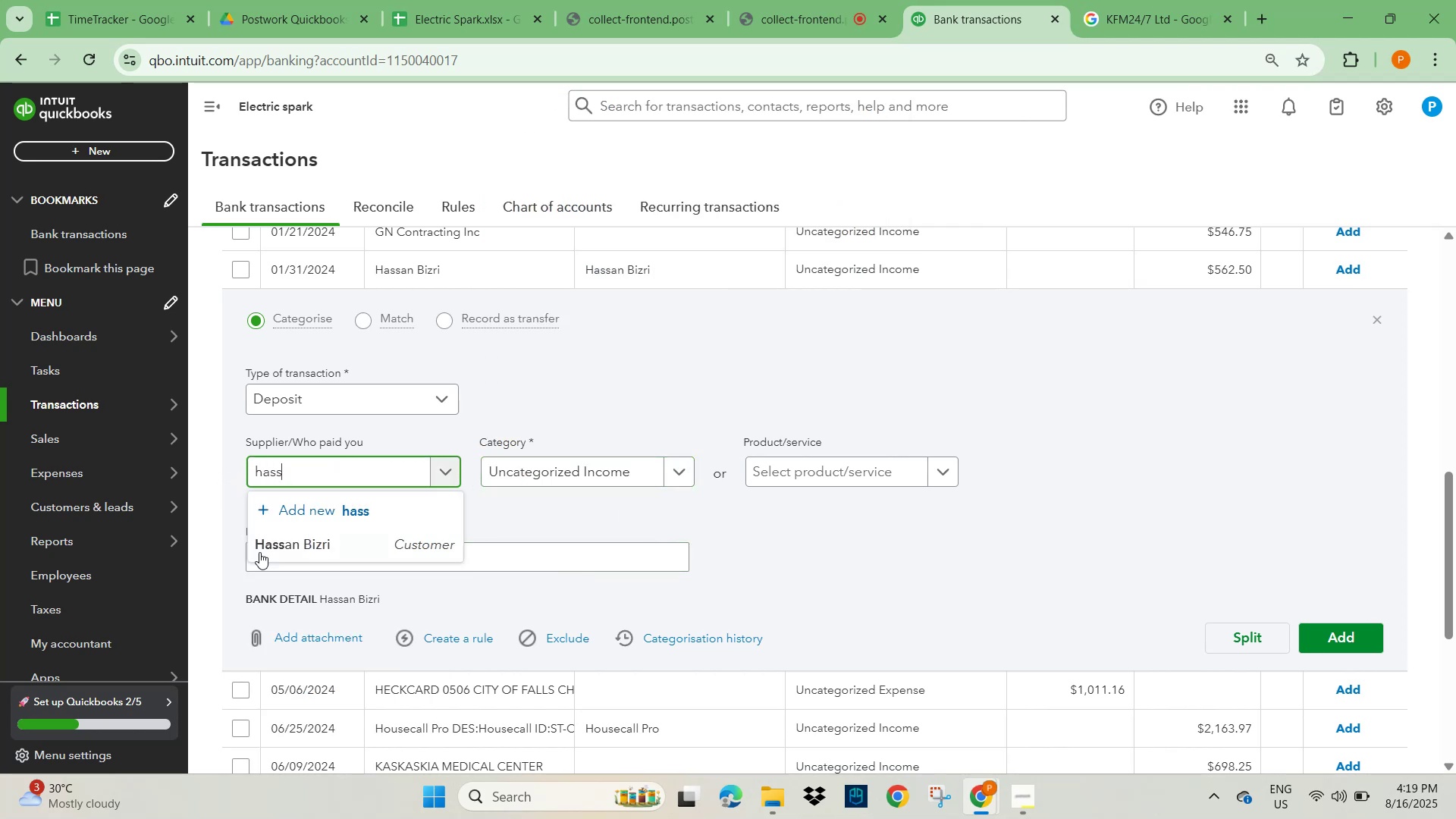 
left_click([331, 547])
 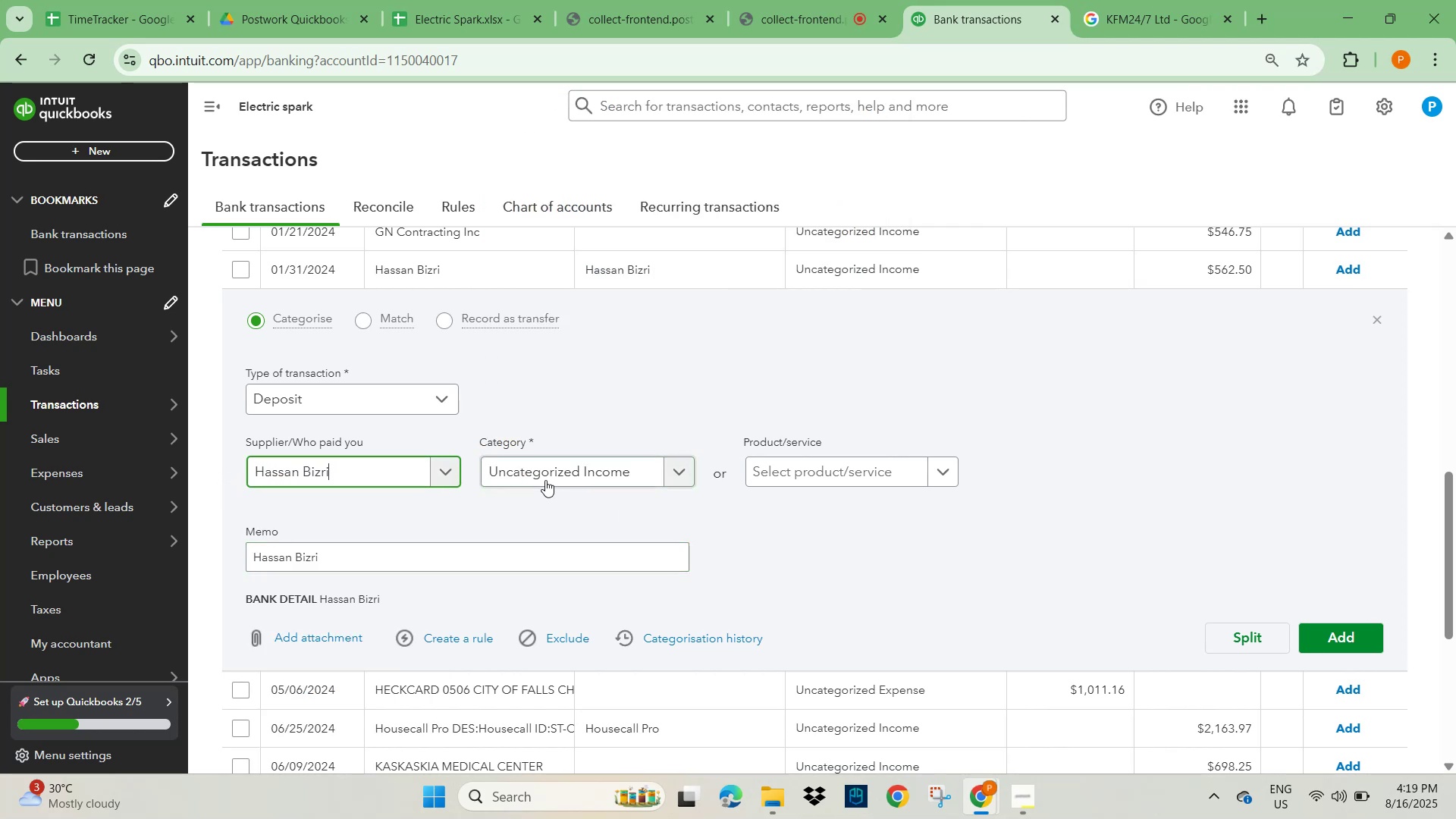 
left_click([546, 475])
 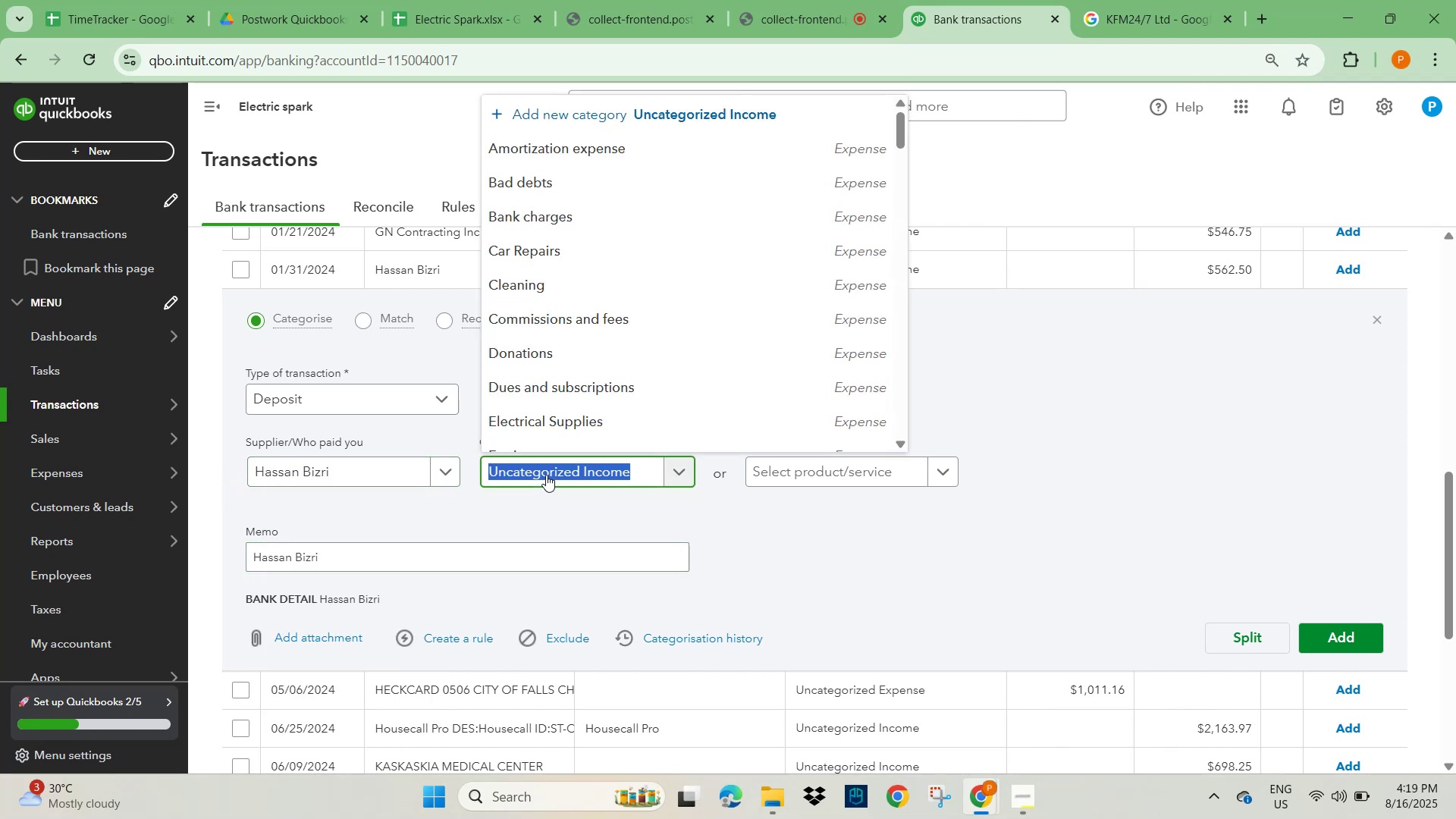 
type(other)
 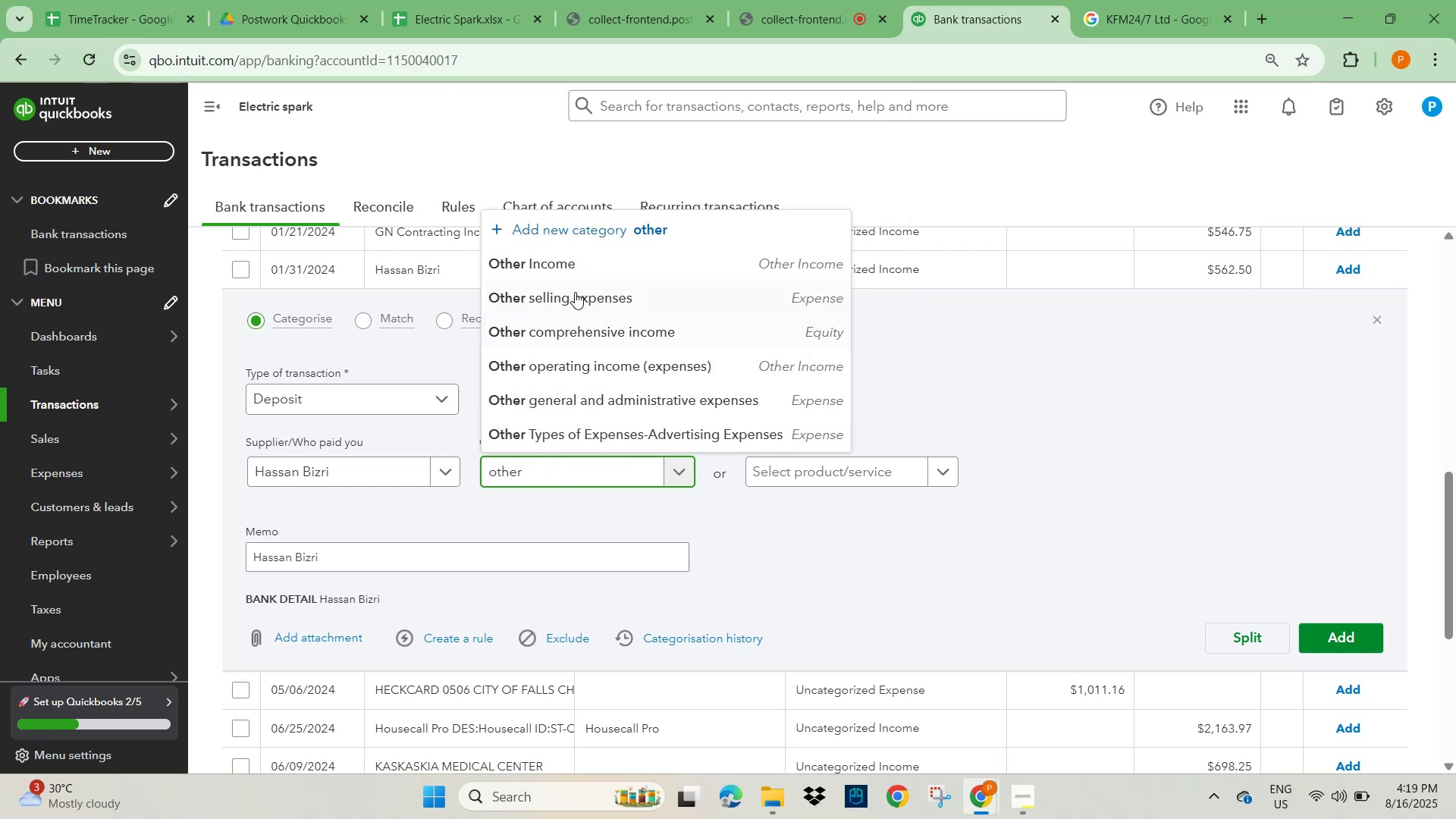 
left_click([570, 262])
 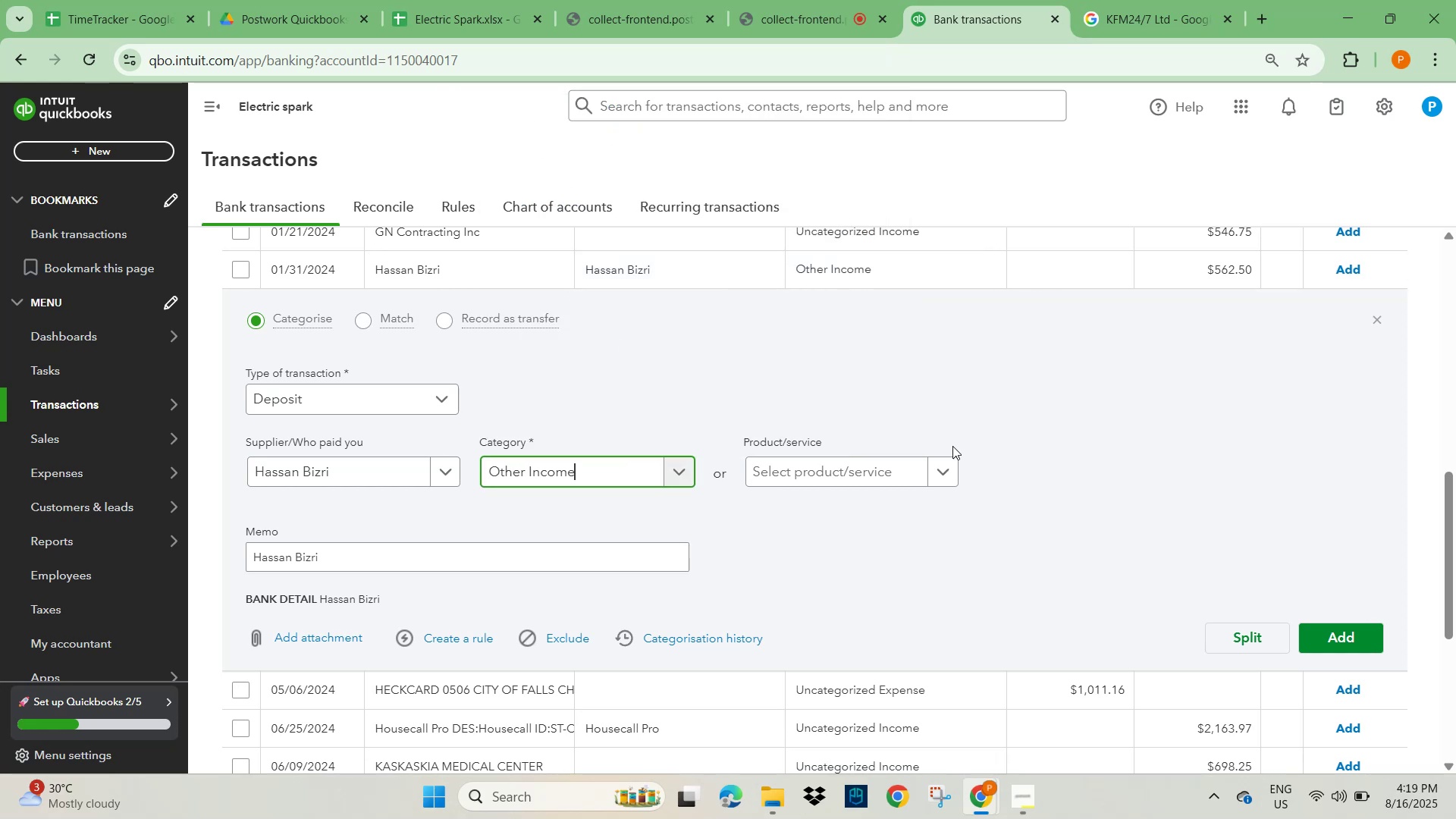 
left_click([1010, 441])
 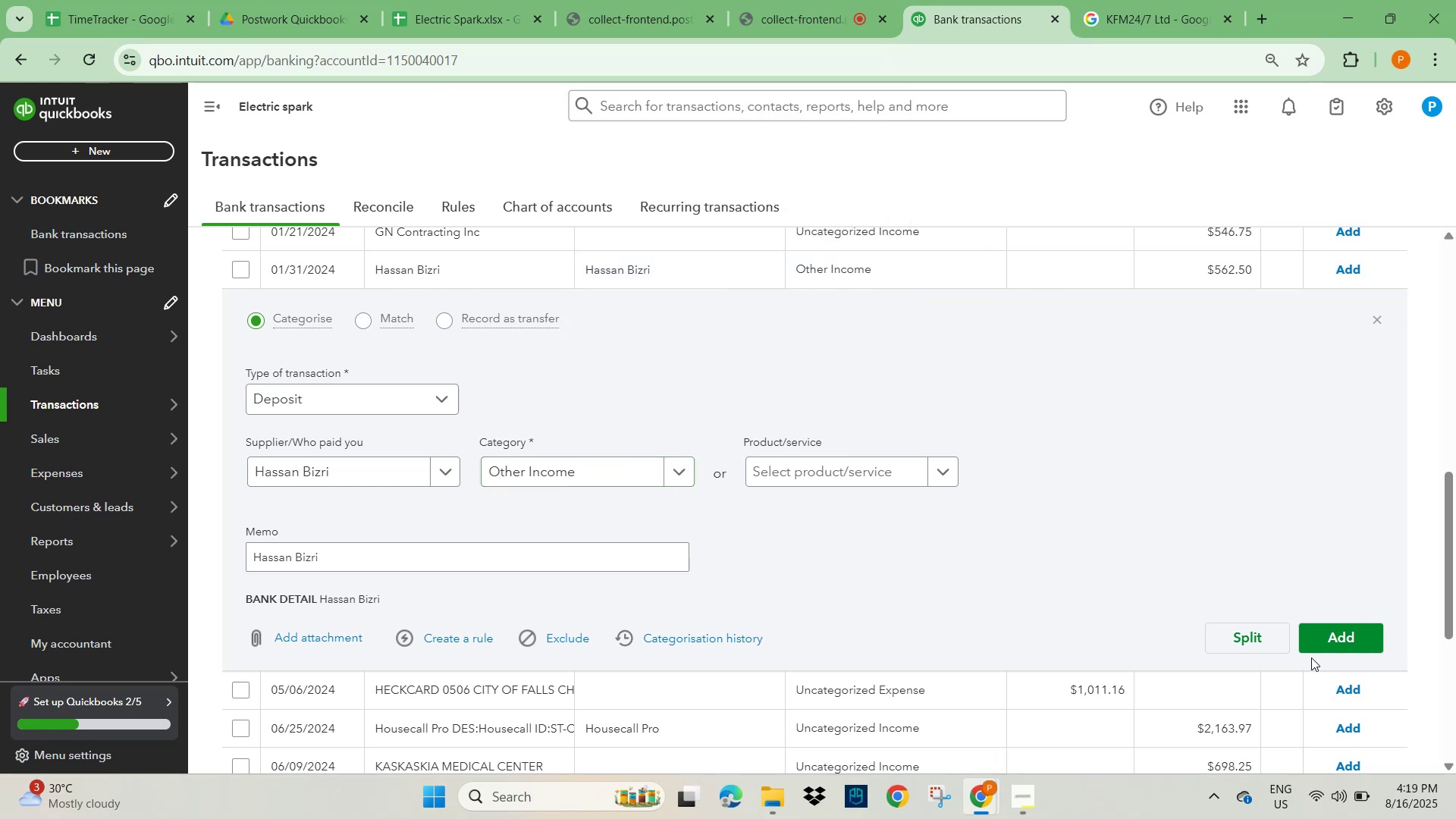 
left_click([1320, 654])
 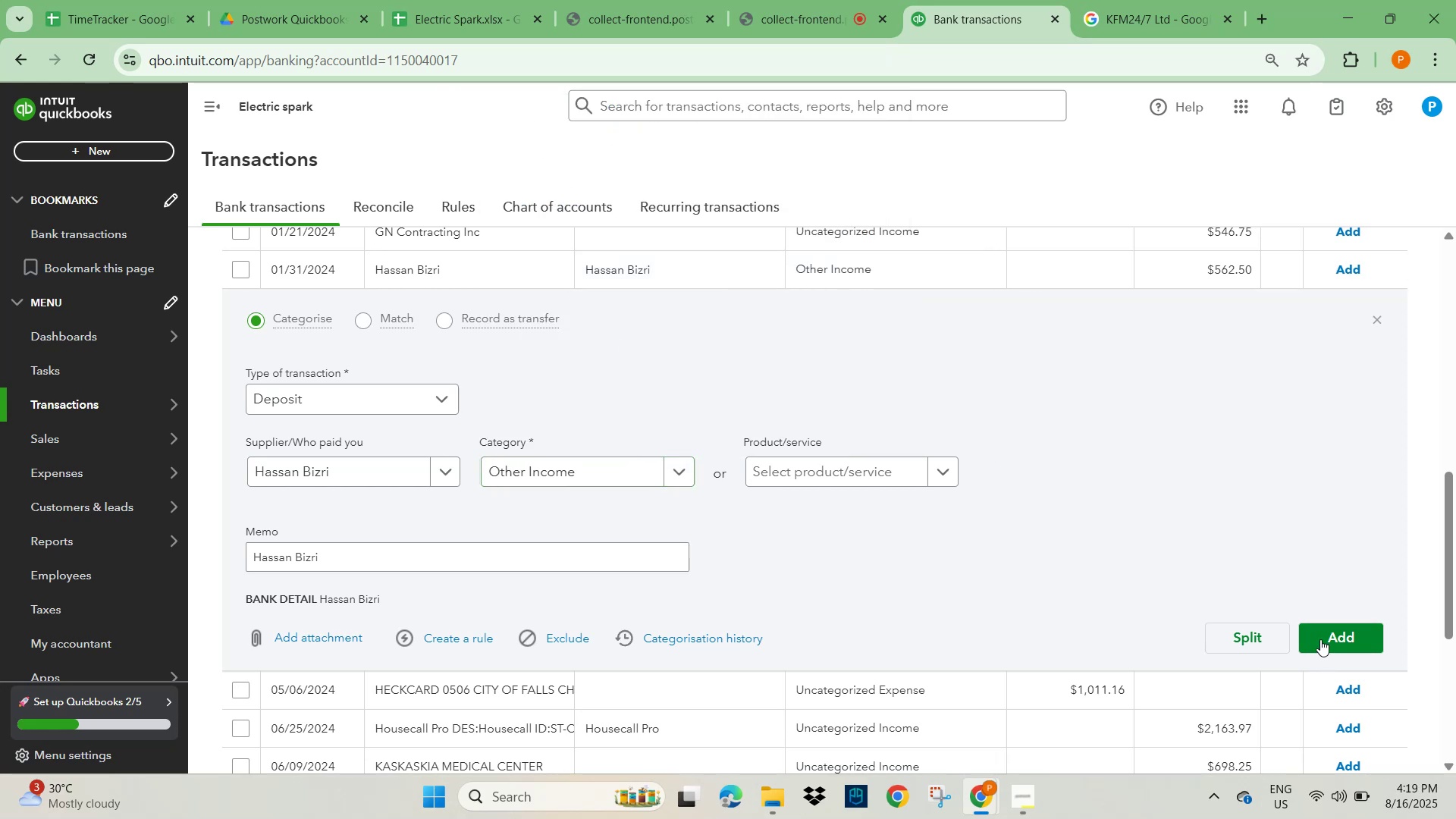 
left_click([1320, 636])
 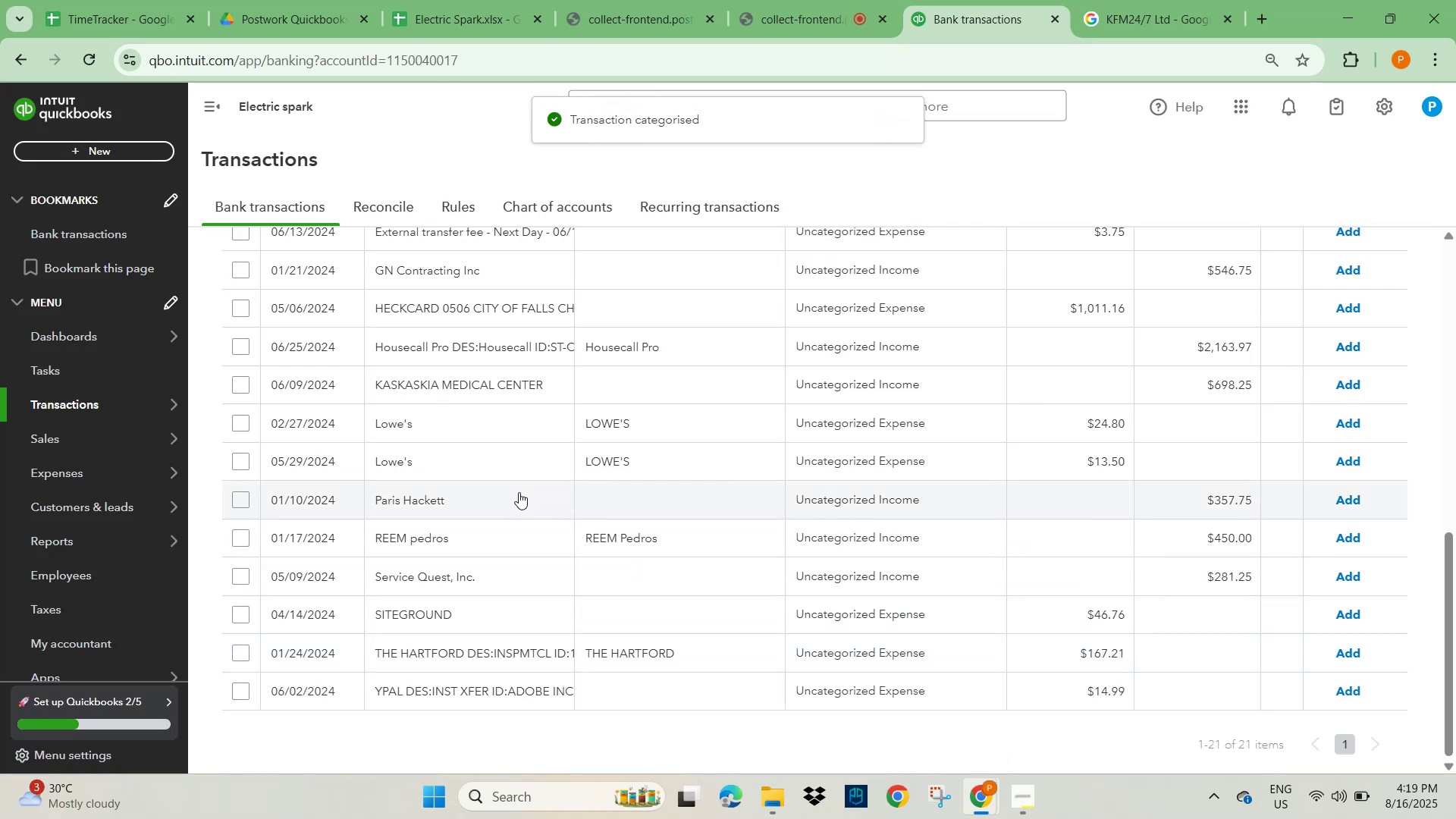 
wait(10.44)
 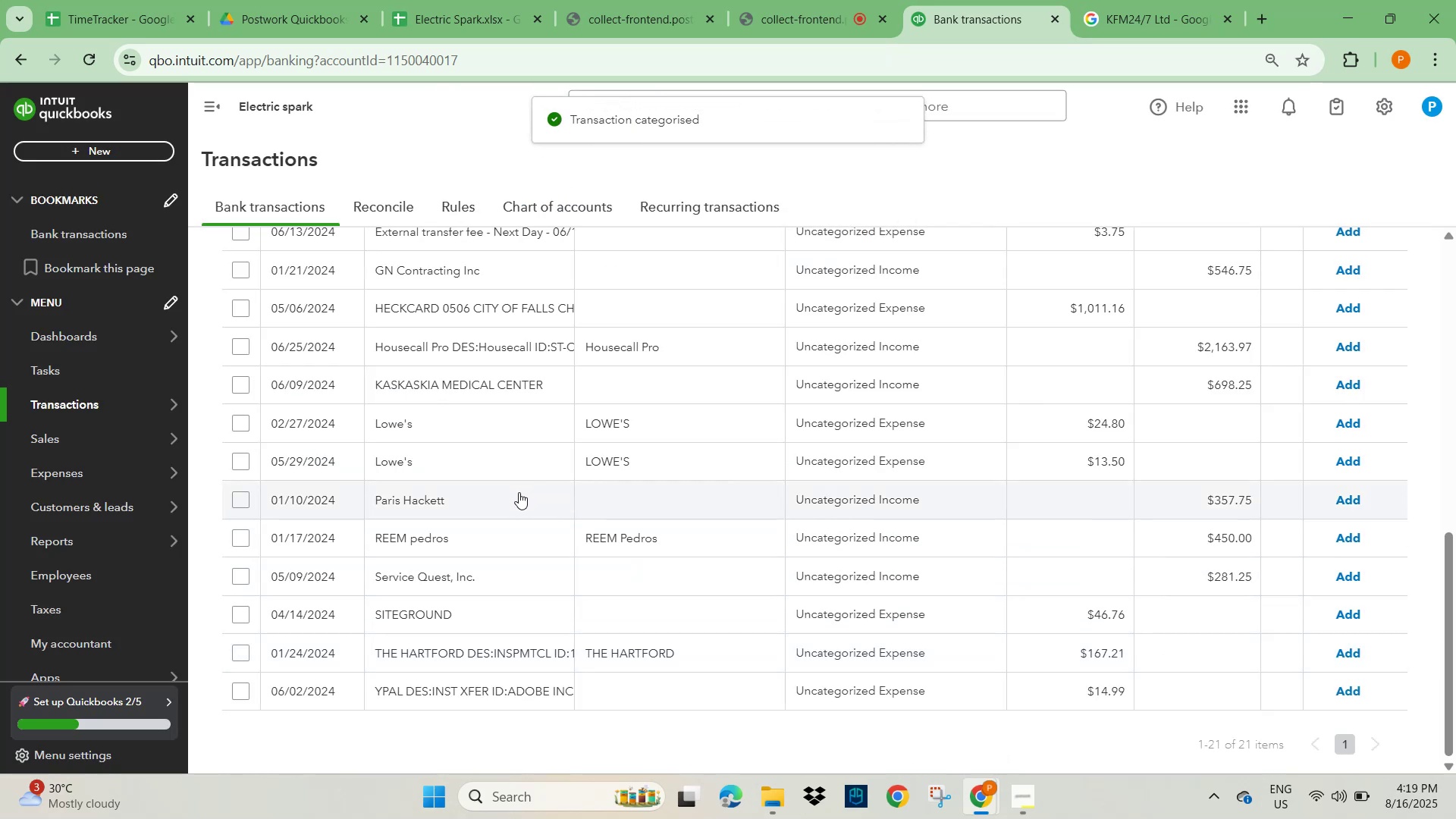 
scroll: coordinate [454, 546], scroll_direction: up, amount: 2.0
 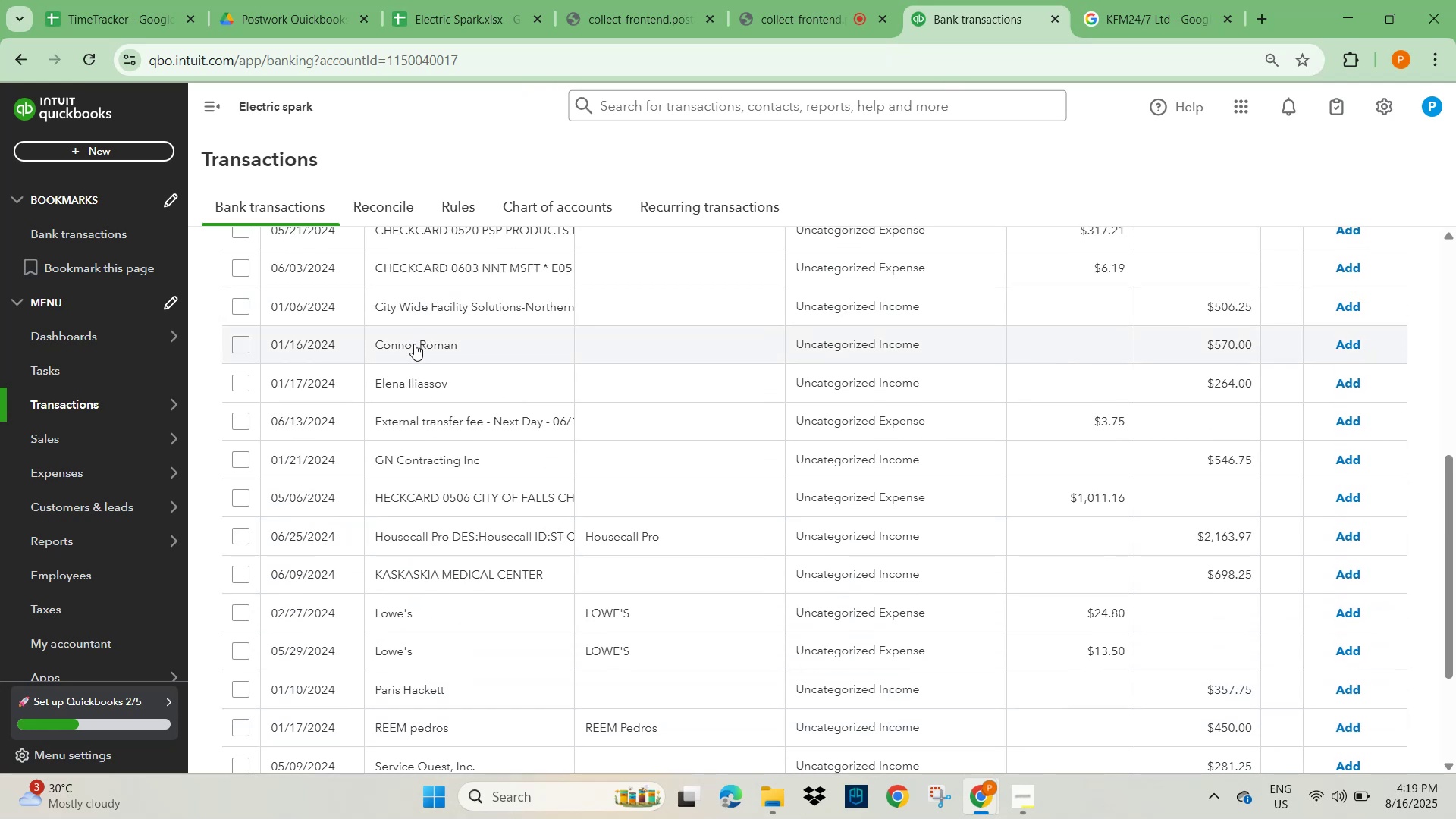 
left_click([413, 349])
 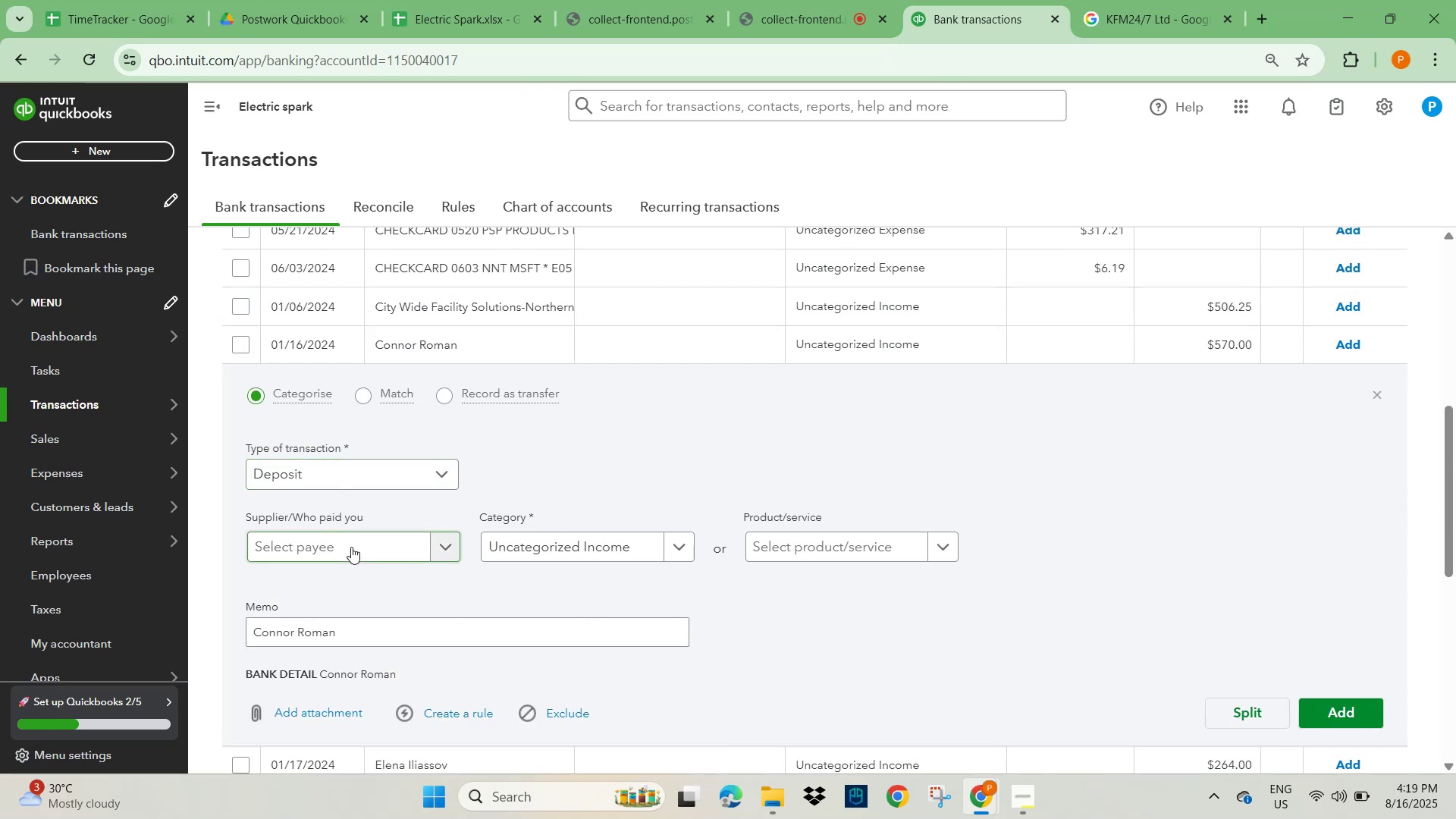 
left_click_drag(start_coordinate=[350, 618], to_coordinate=[237, 642])
 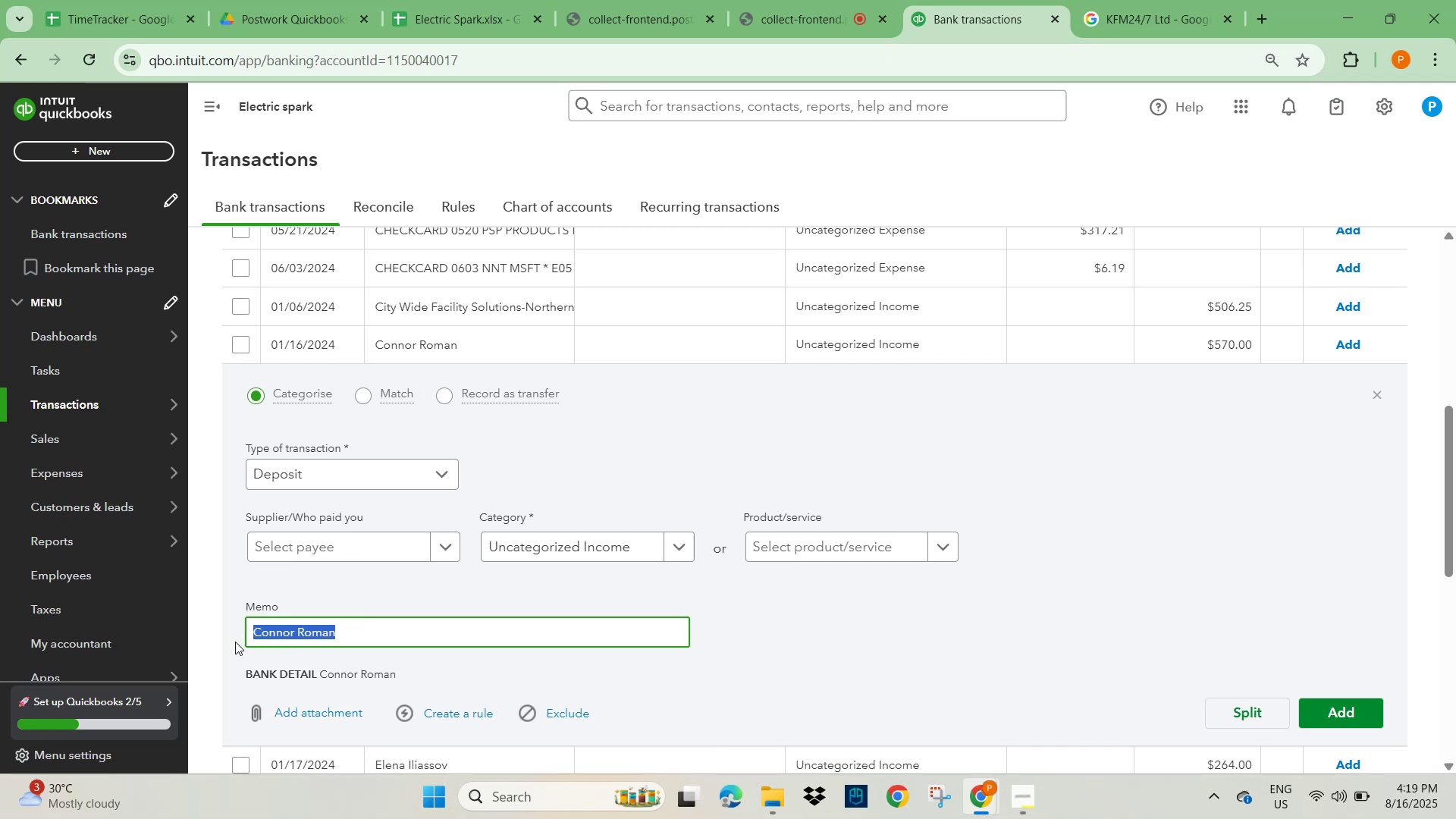 
key(Control+C)
 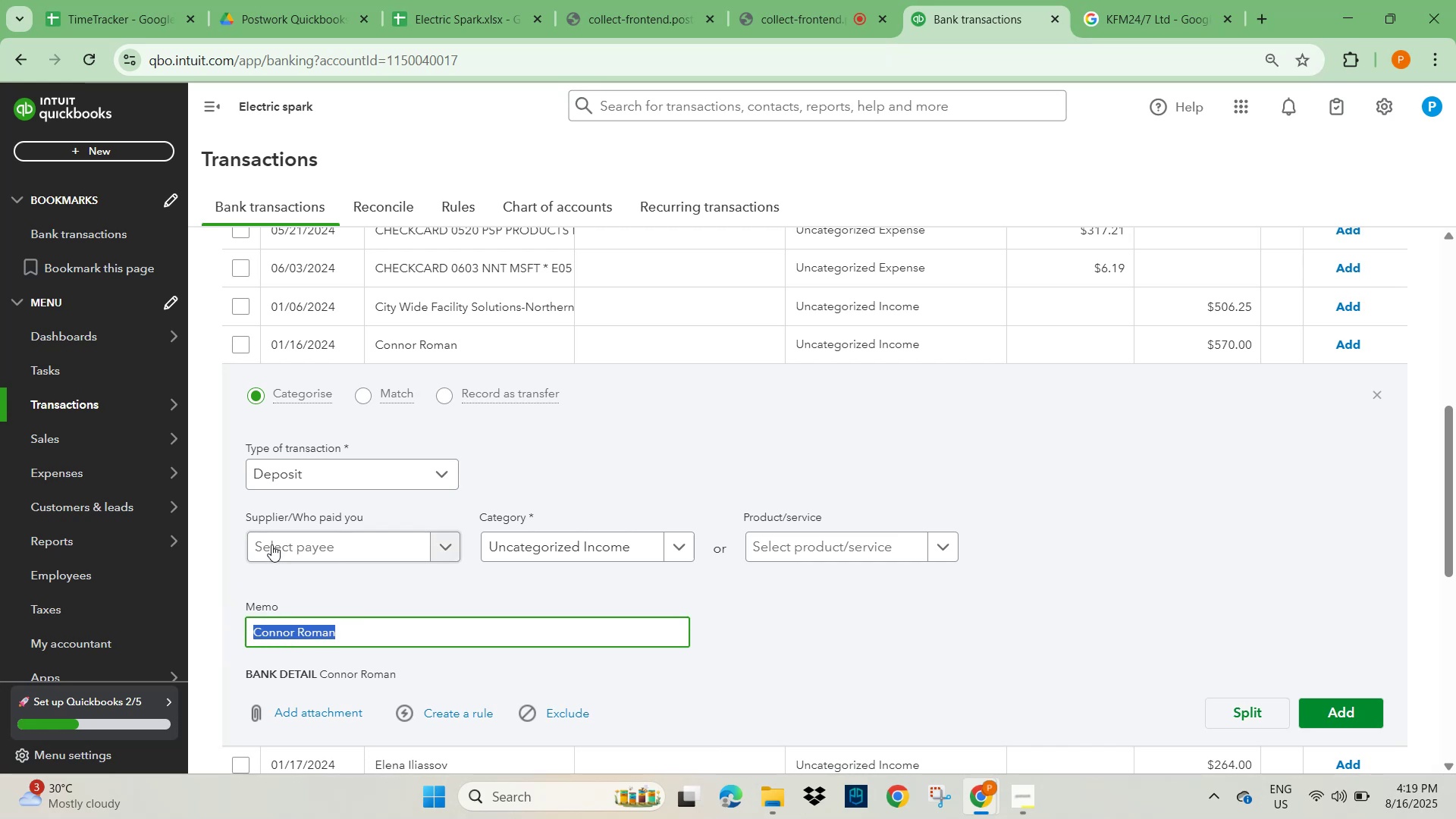 
left_click([278, 538])
 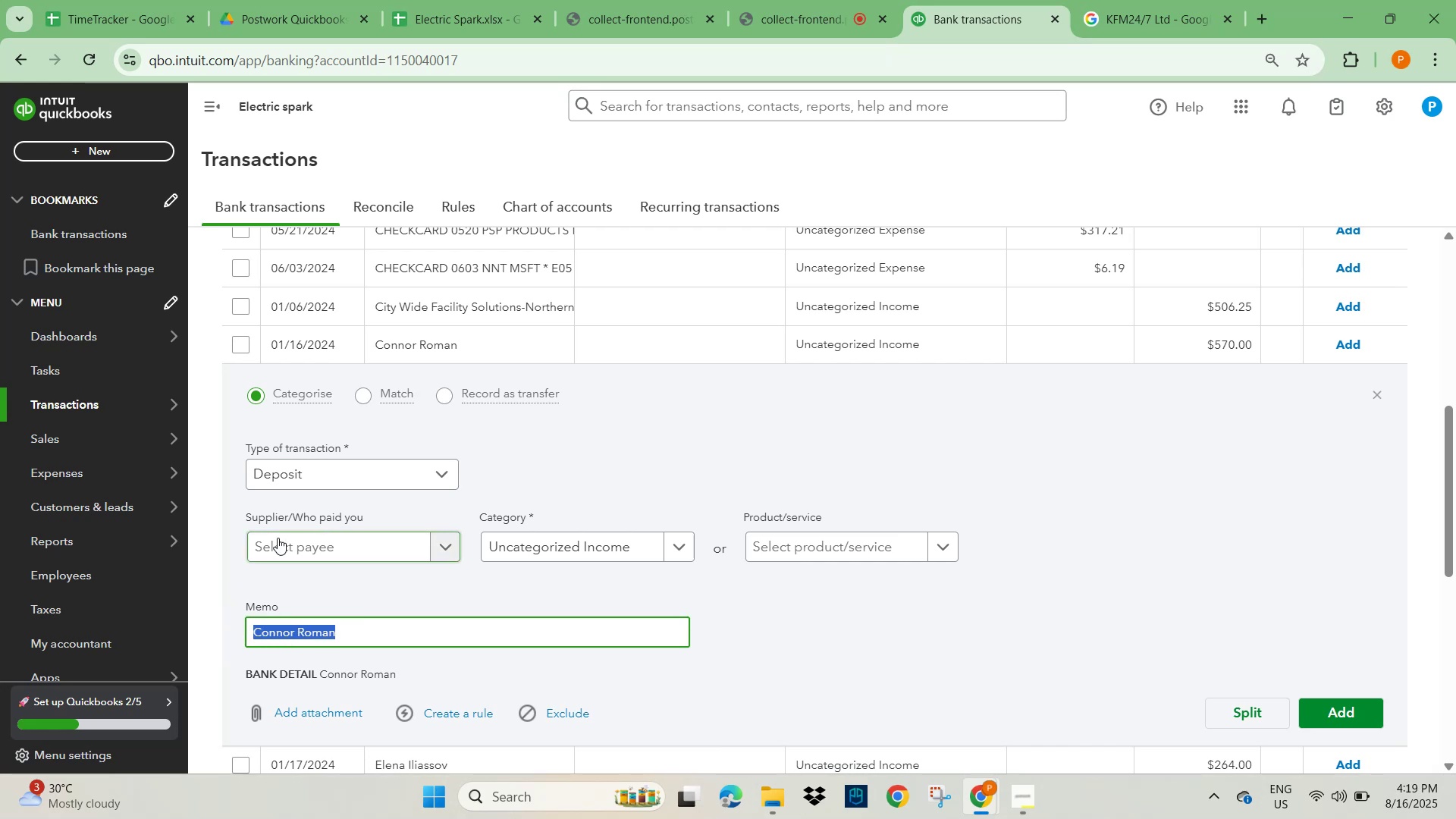 
key(Control+V)
 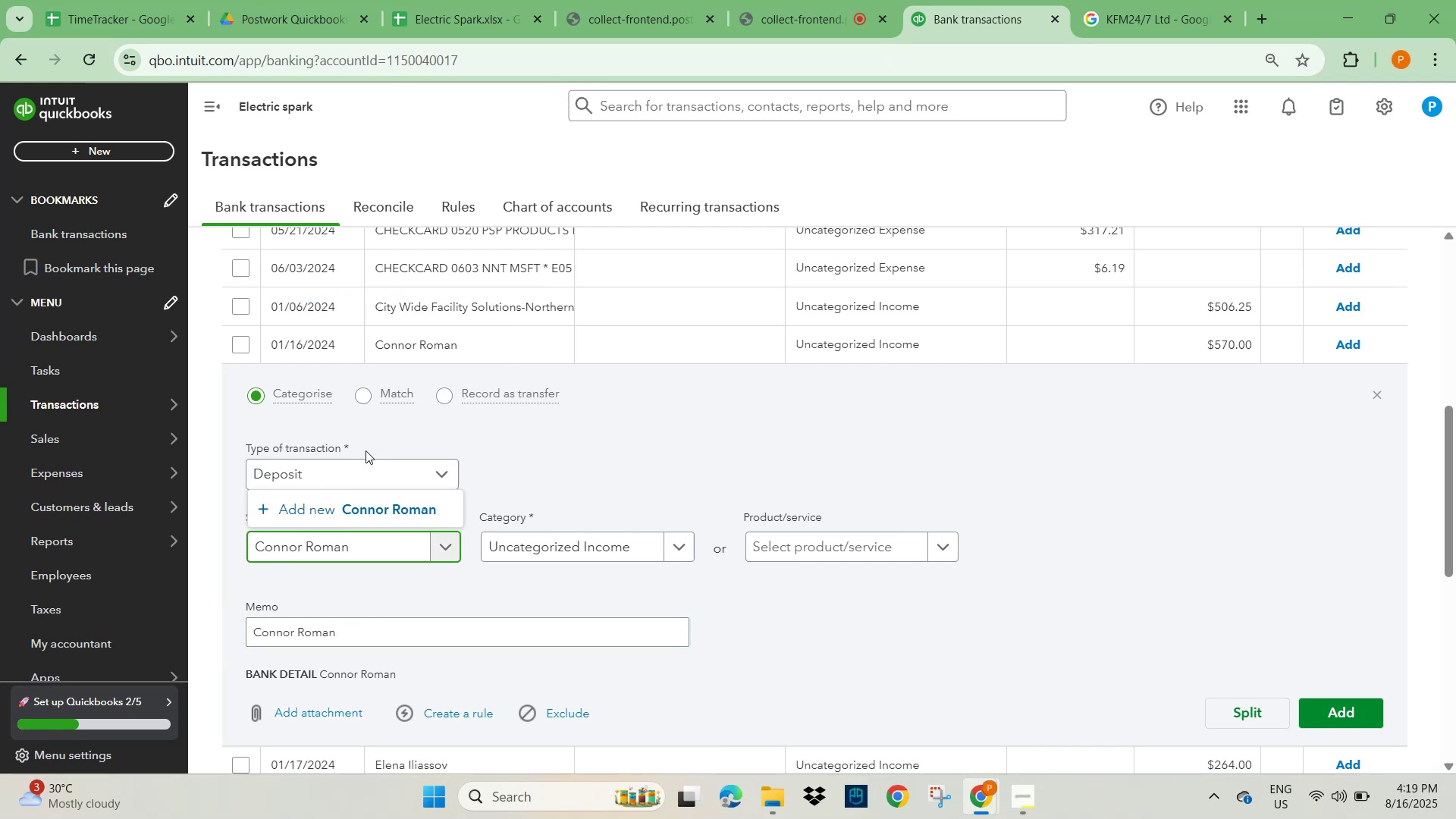 
left_click([367, 500])
 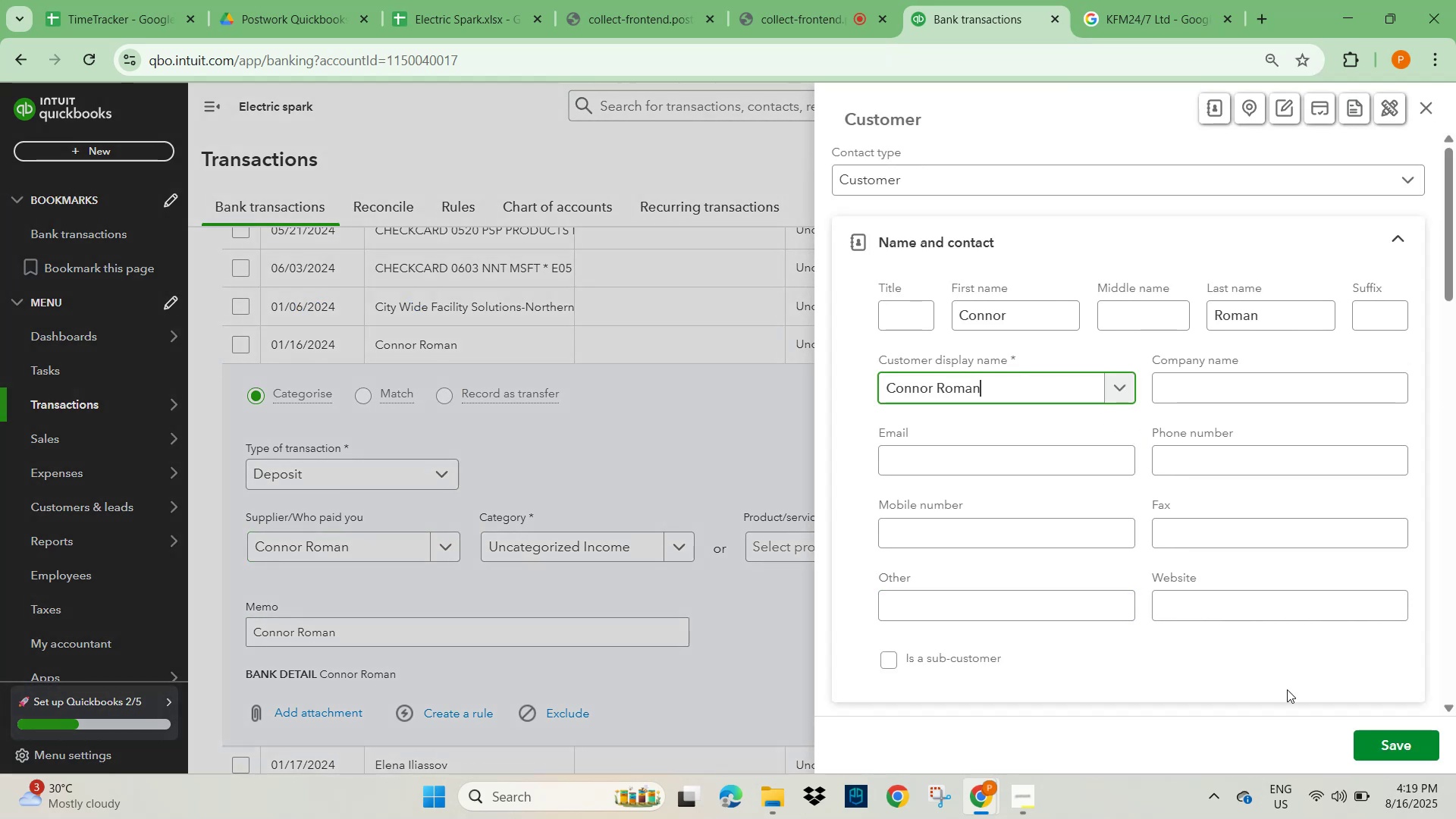 
left_click([1379, 752])
 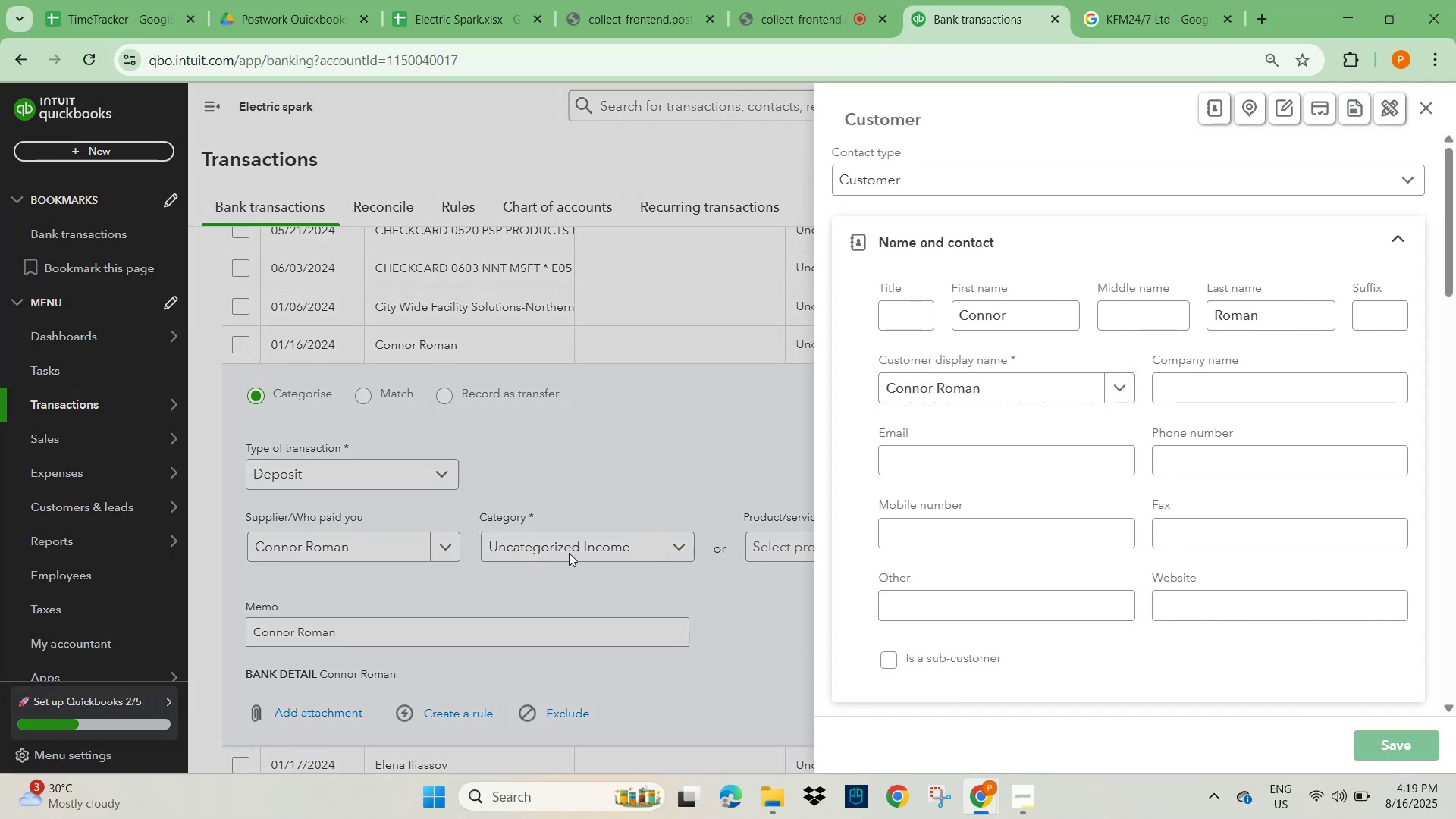 
left_click([566, 548])
 